 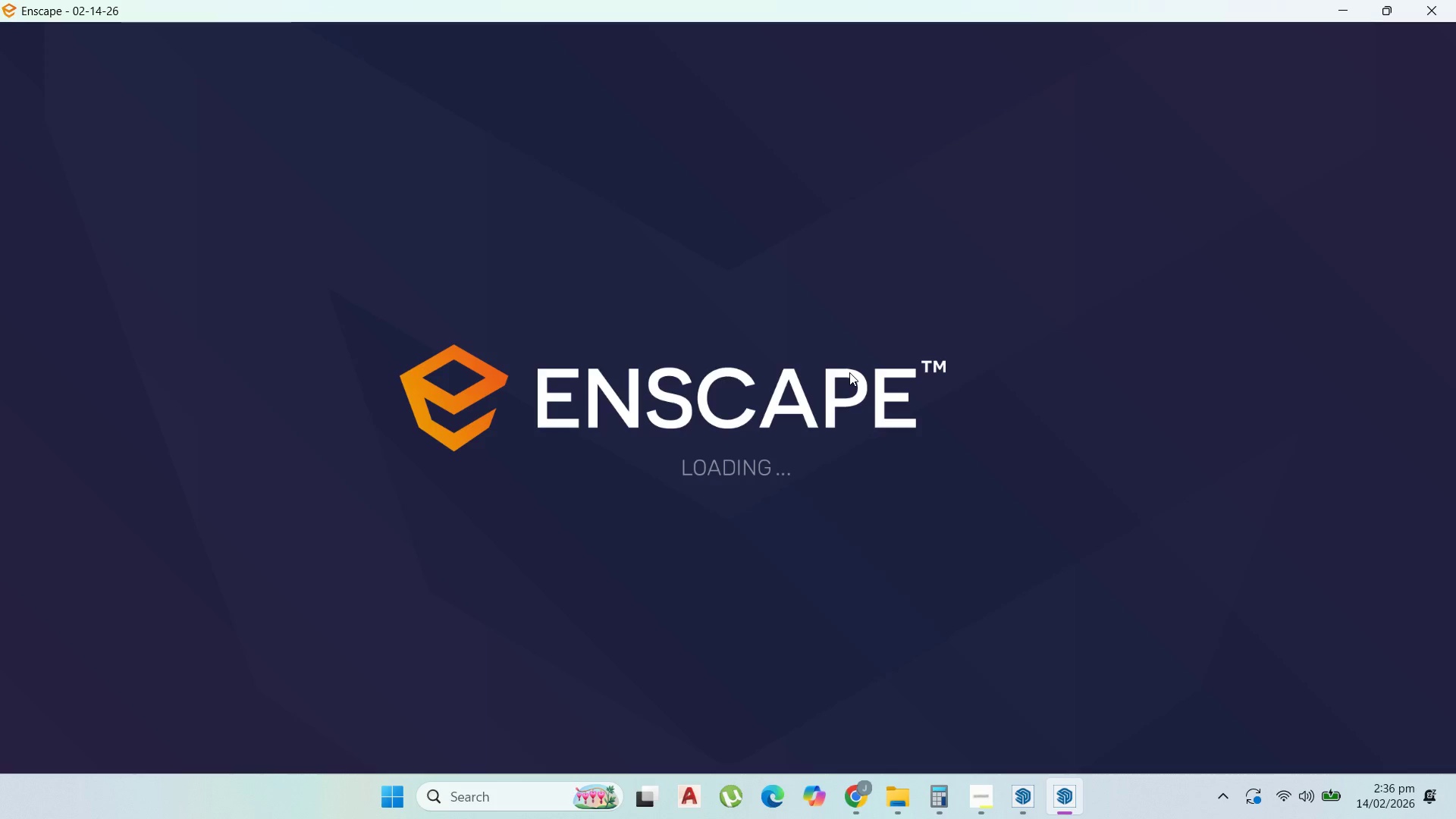 
scroll: coordinate [725, 95], scroll_direction: up, amount: 16.0
 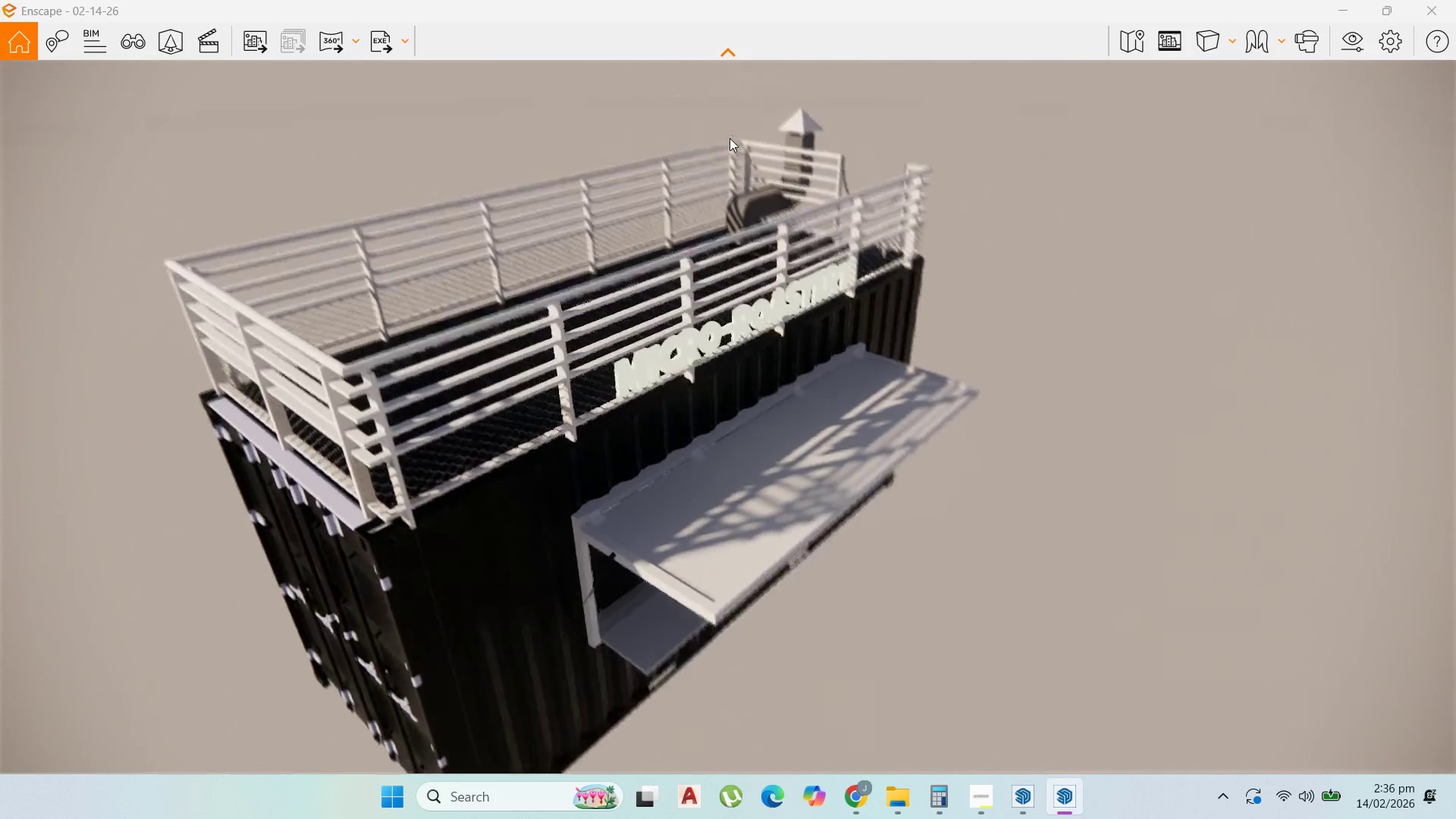 
wait(6.0)
 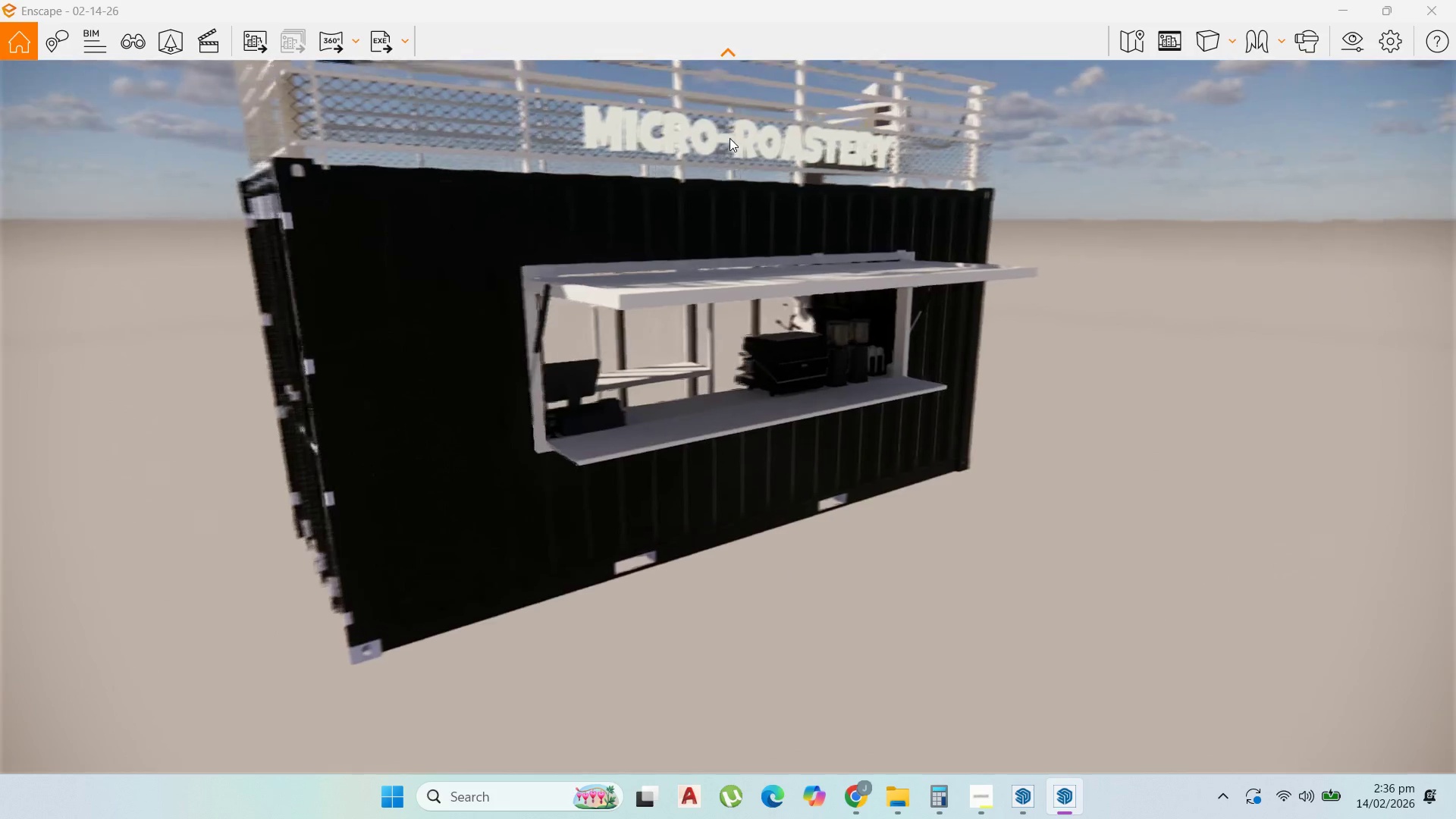 
scroll: coordinate [758, 380], scroll_direction: up, amount: 1.0
 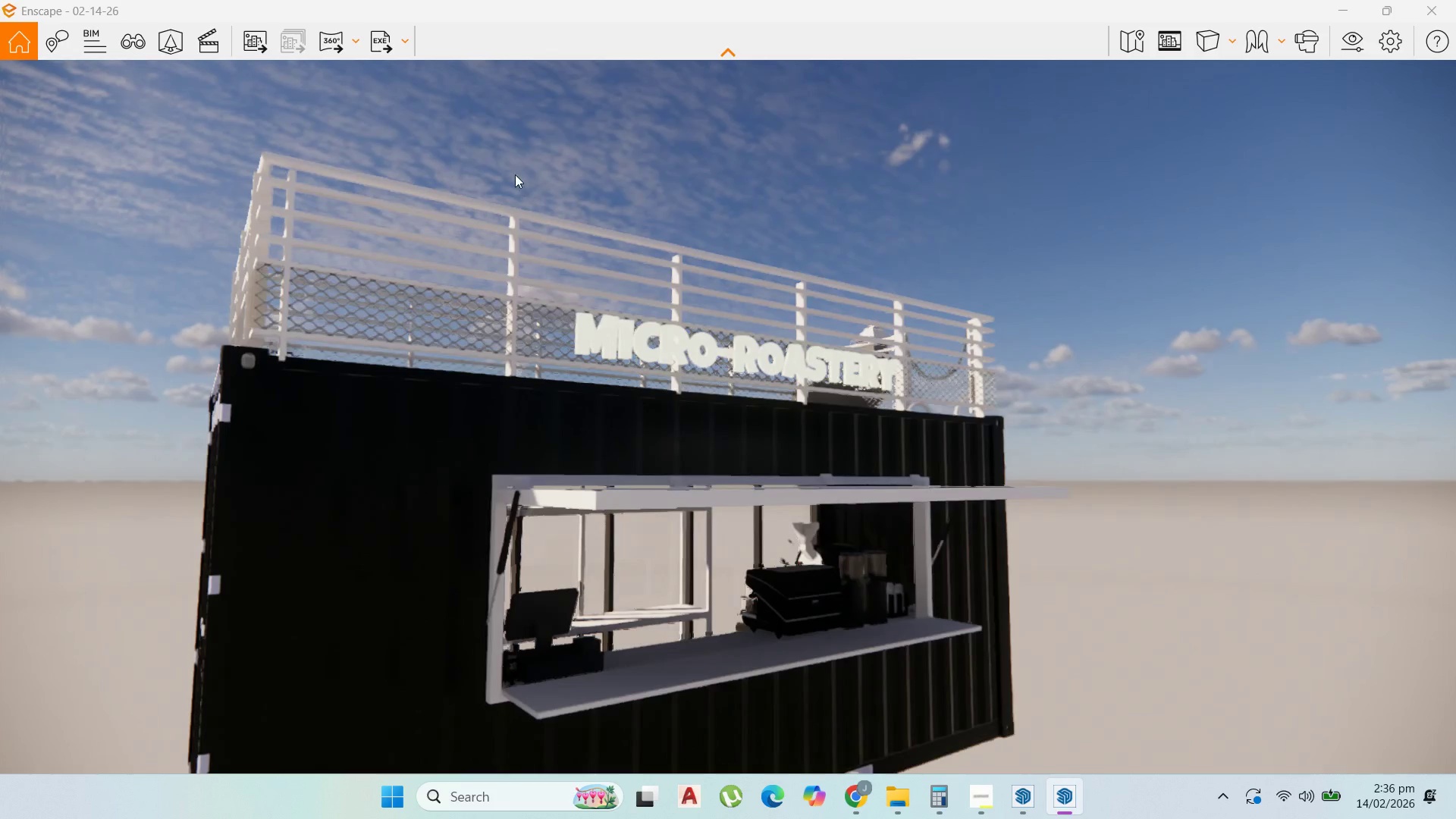 
scroll: coordinate [510, 265], scroll_direction: down, amount: 3.0
 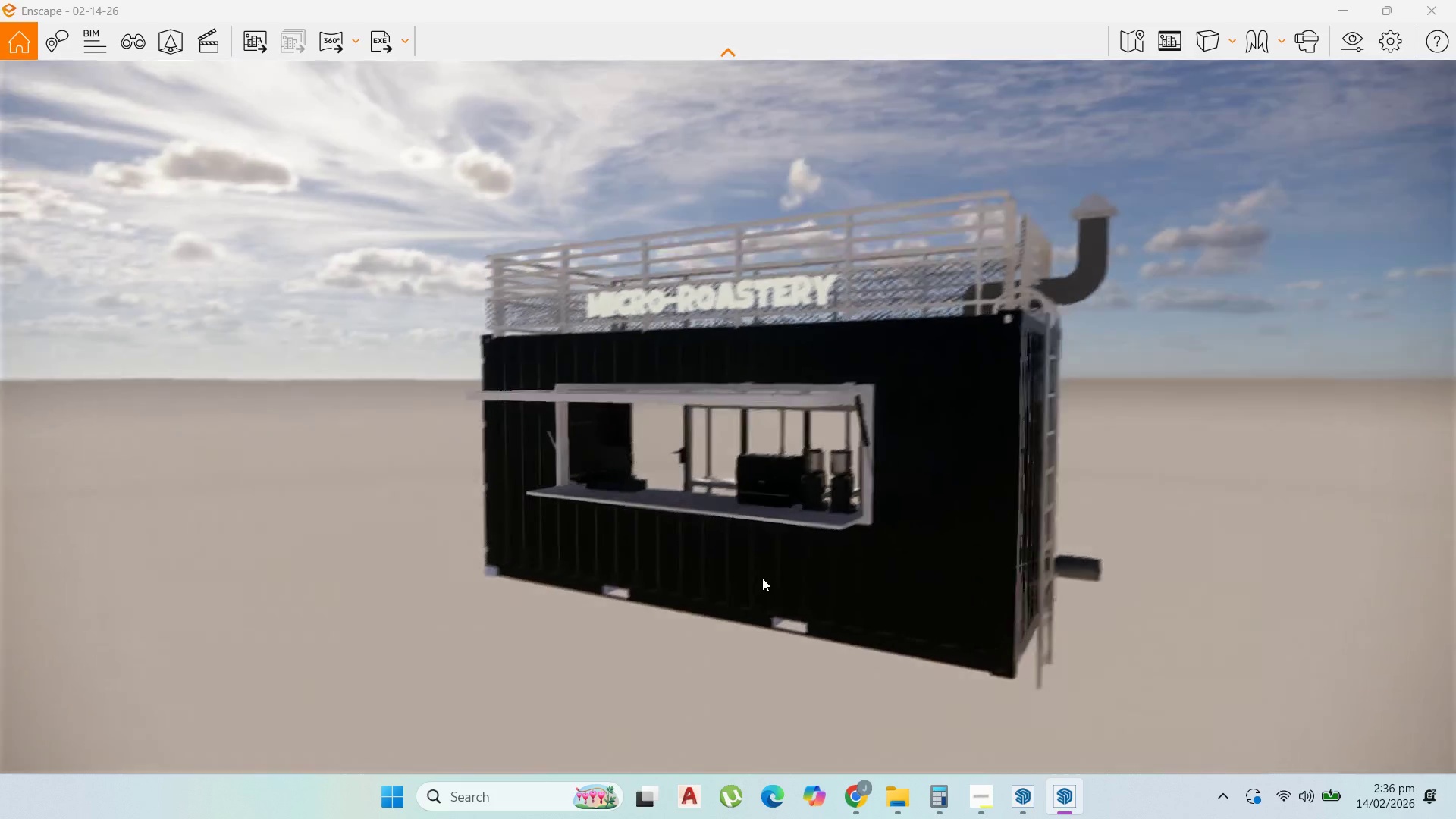 
scroll: coordinate [1062, 330], scroll_direction: up, amount: 4.0
 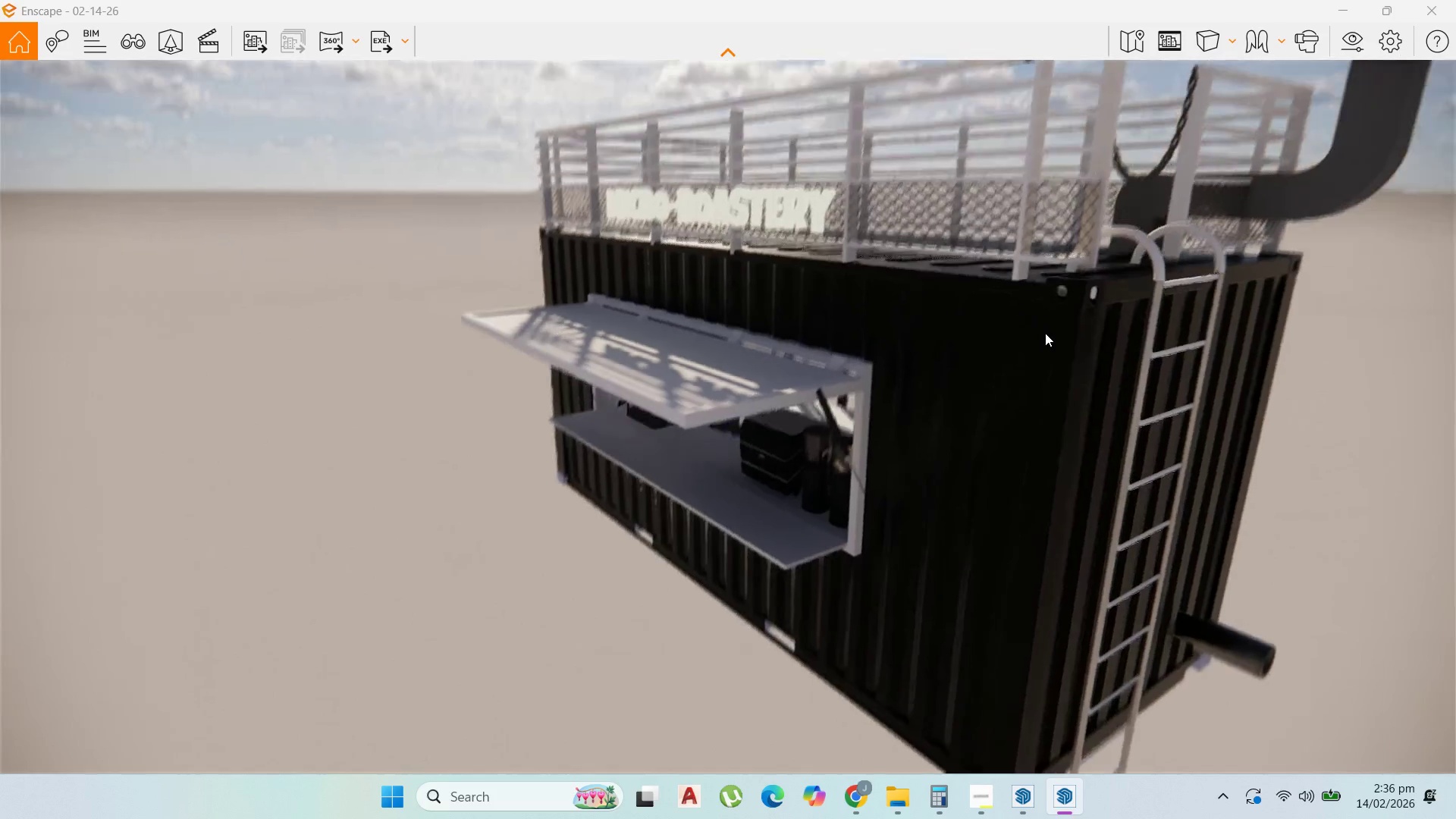 
scroll: coordinate [1084, 323], scroll_direction: down, amount: 4.0
 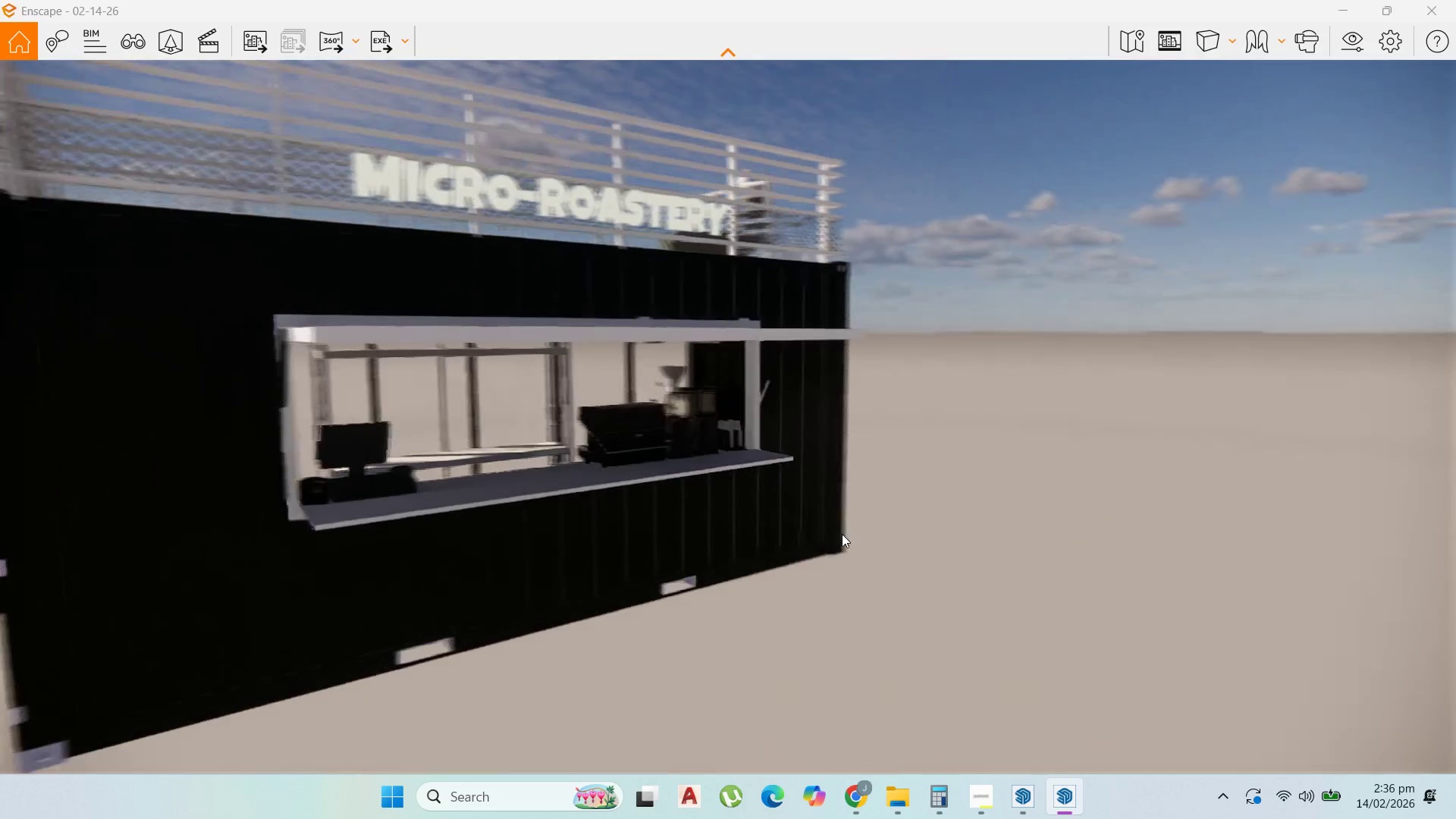 
hold_key(key=ShiftLeft, duration=1.51)
 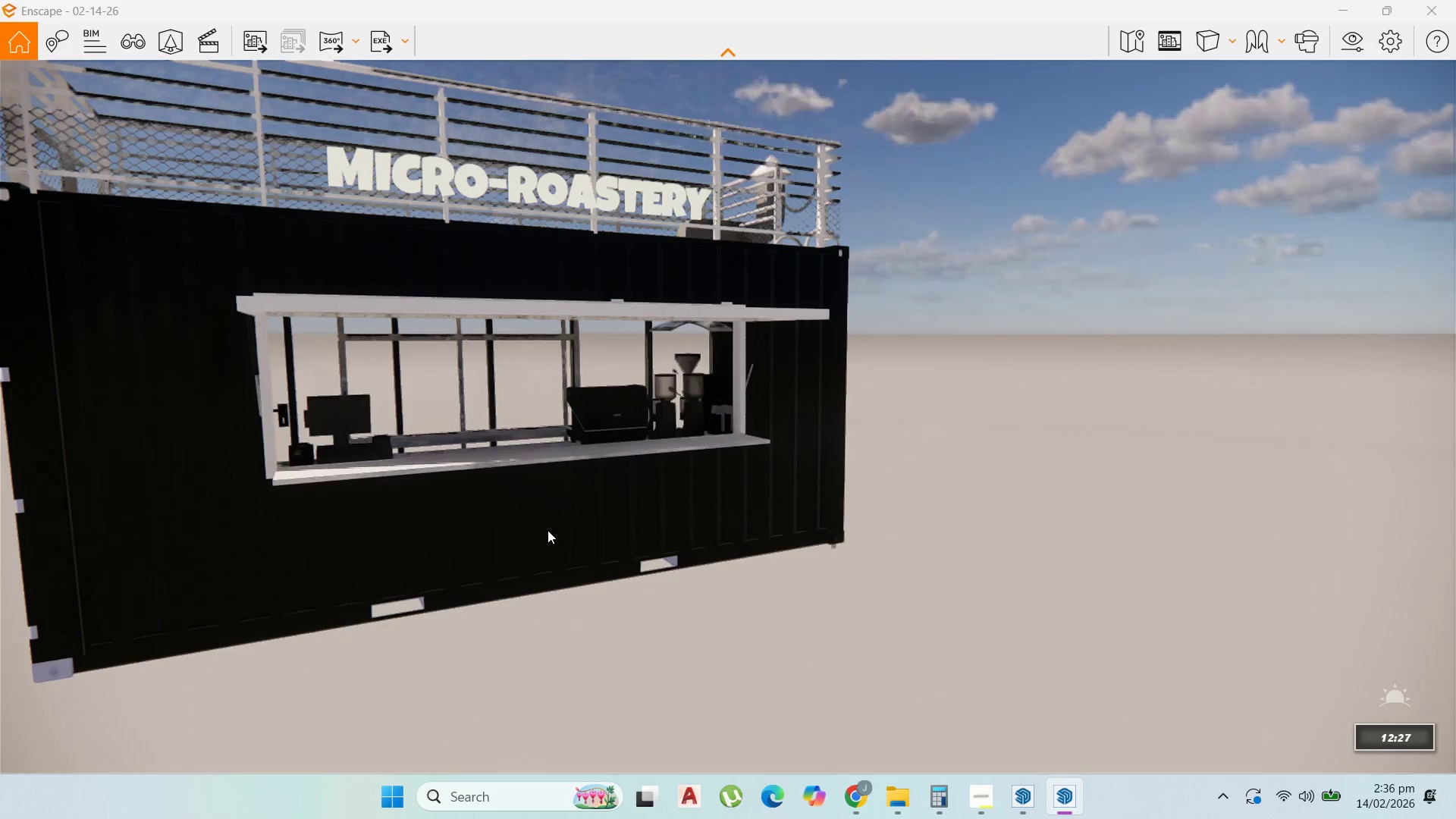 
hold_key(key=ShiftLeft, duration=1.52)
 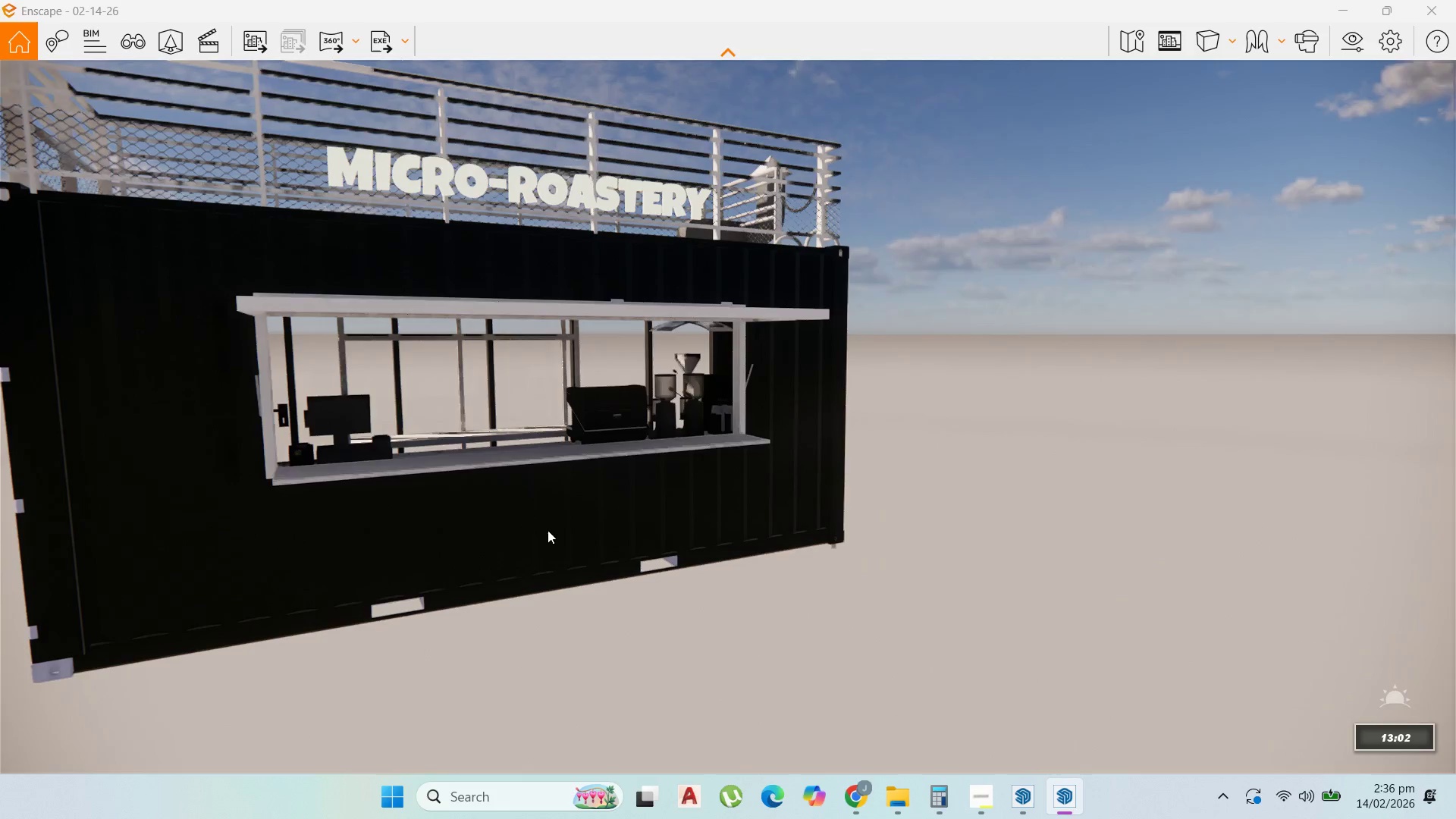 
hold_key(key=ShiftLeft, duration=1.5)
 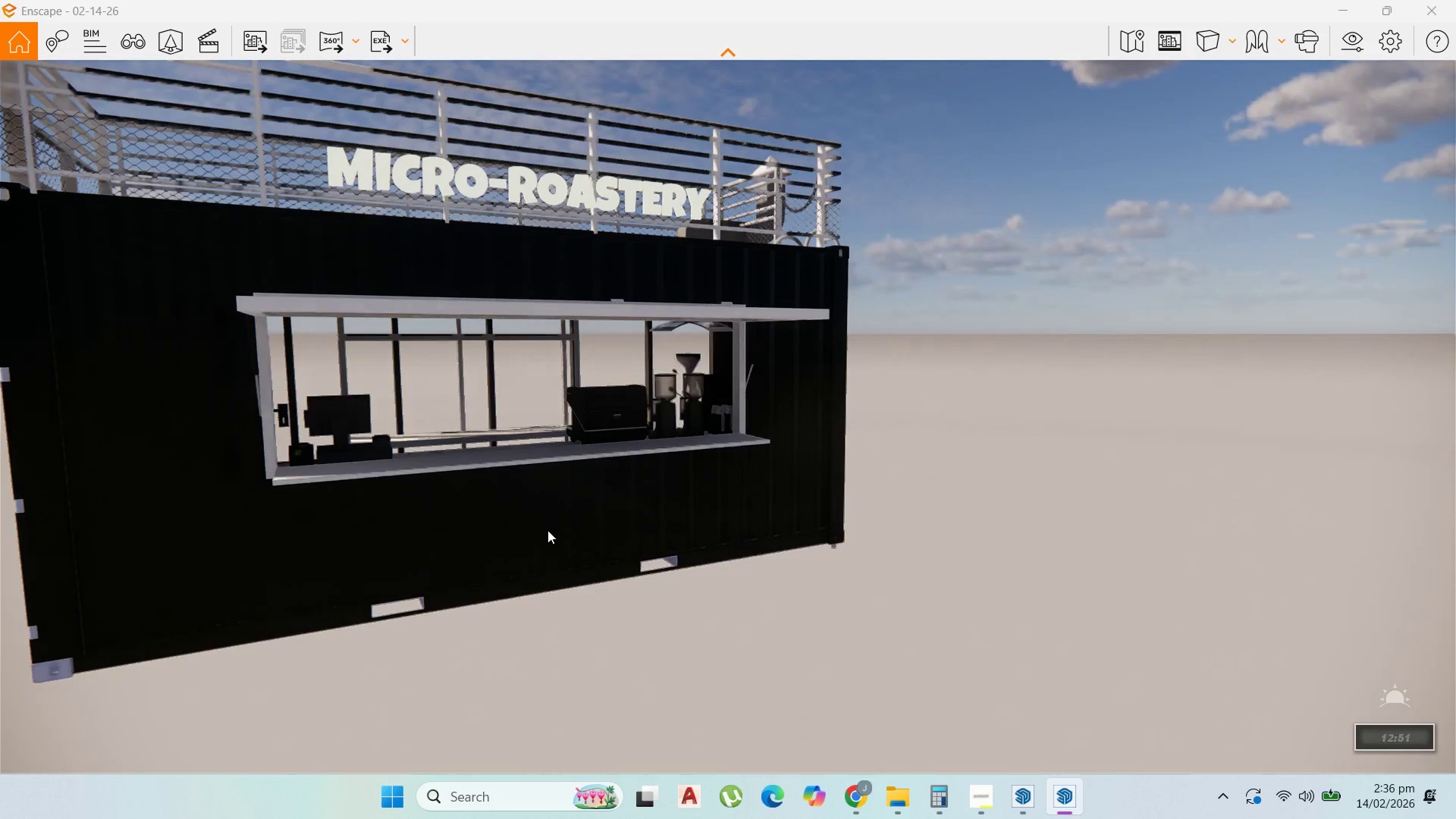 
hold_key(key=ShiftLeft, duration=1.38)
 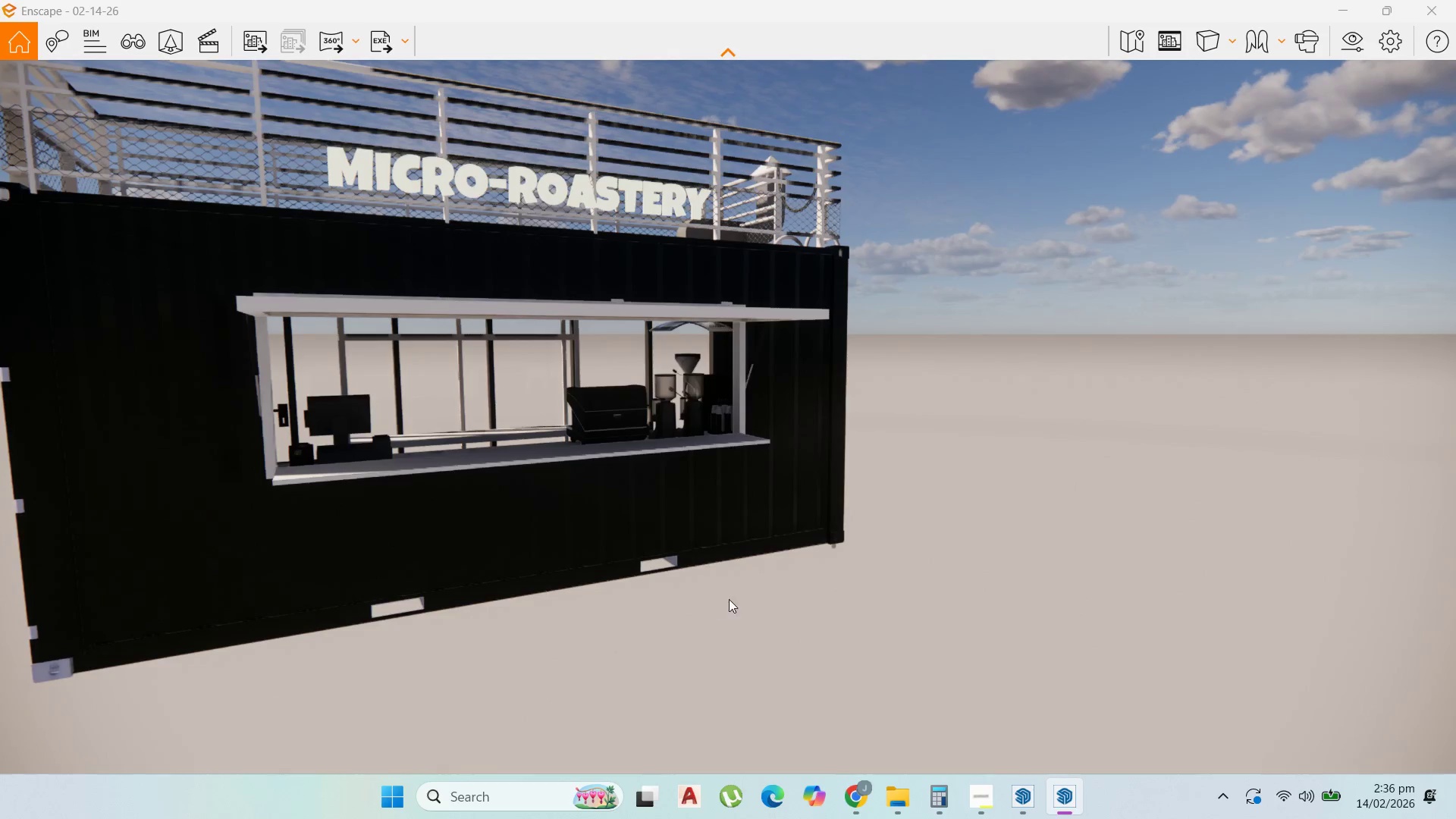 
left_click_drag(start_coordinate=[779, 554], to_coordinate=[755, 554])
 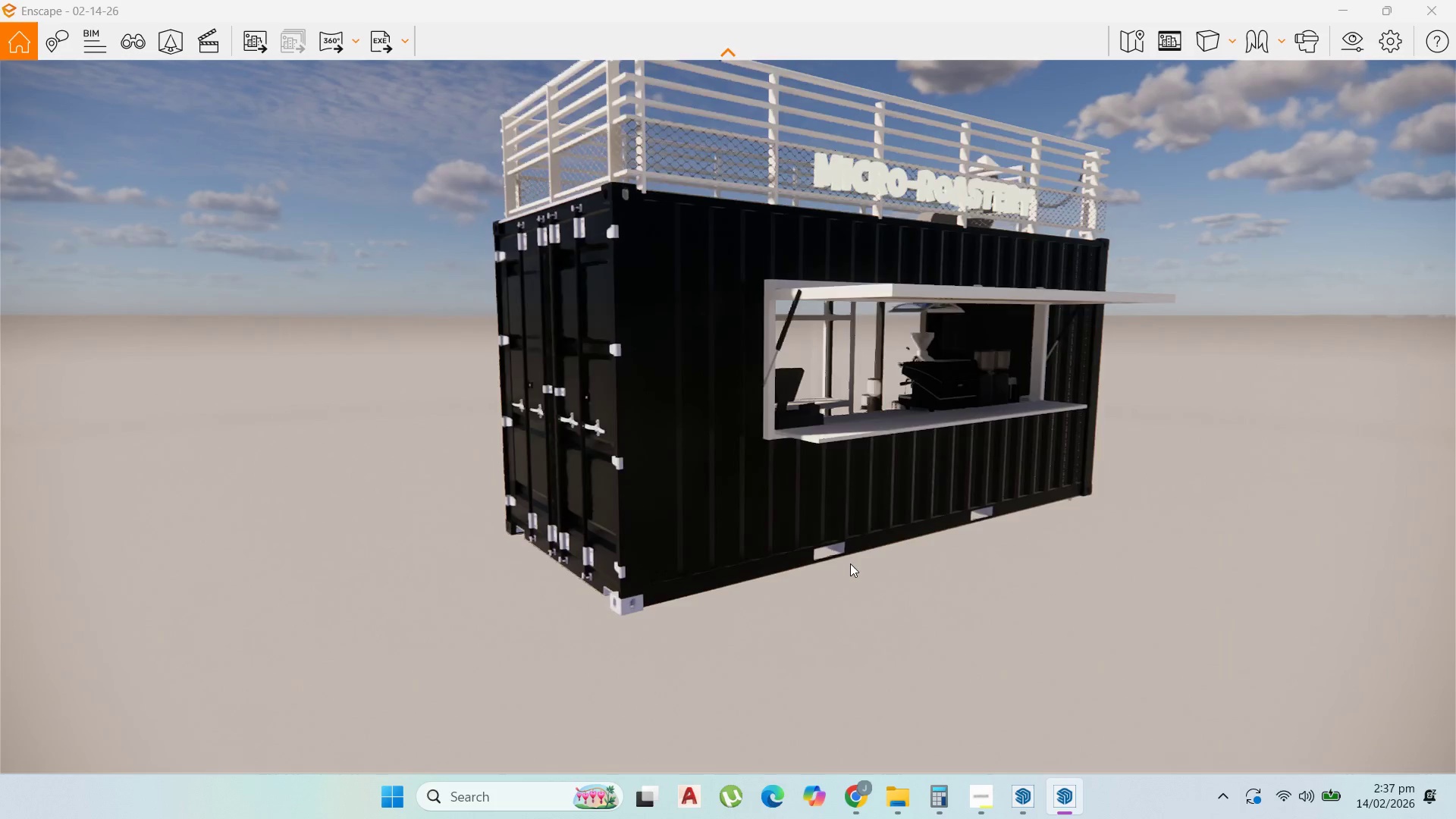 
hold_key(key=A, duration=1.5)
 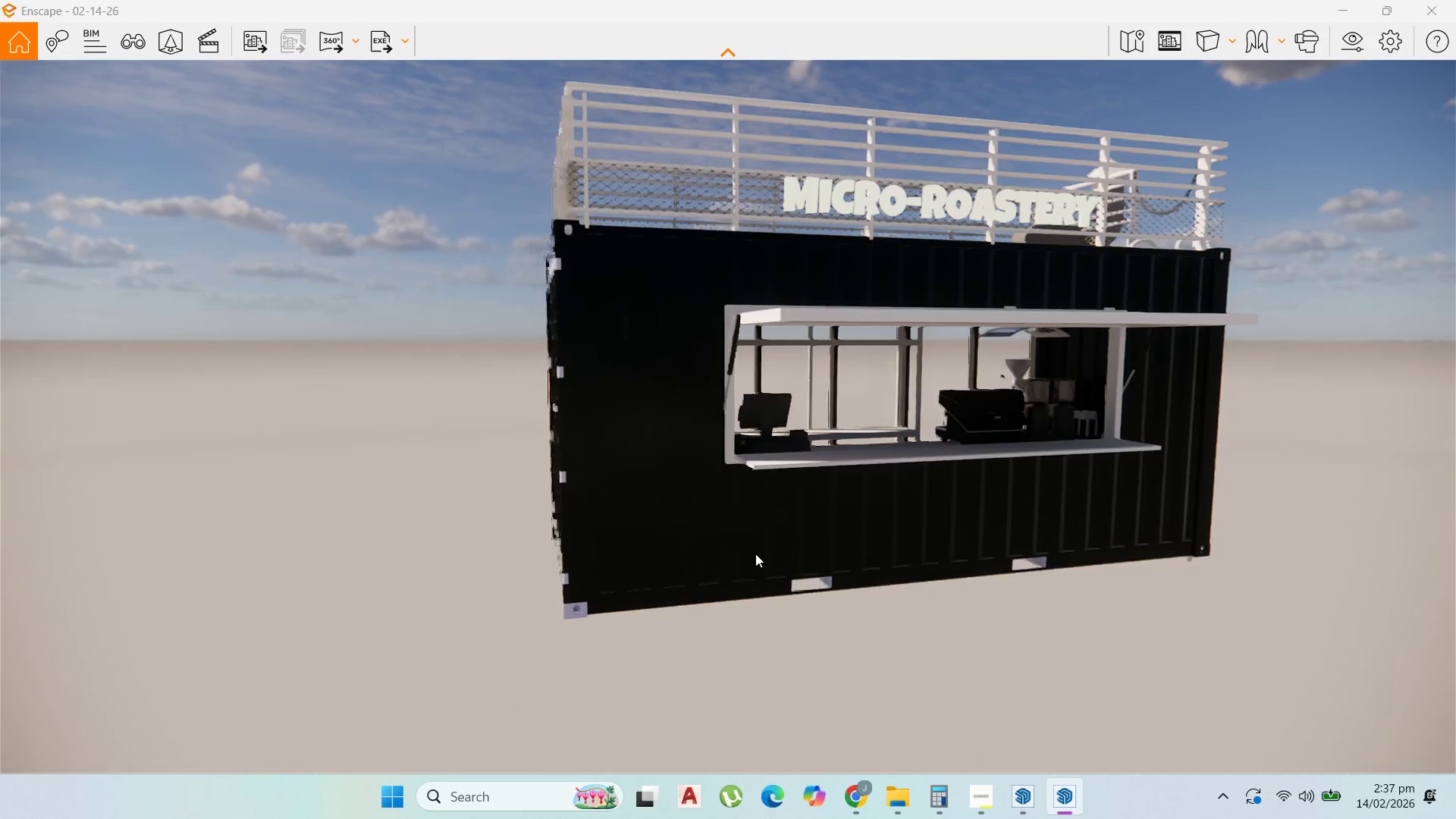 
hold_key(key=A, duration=1.5)
 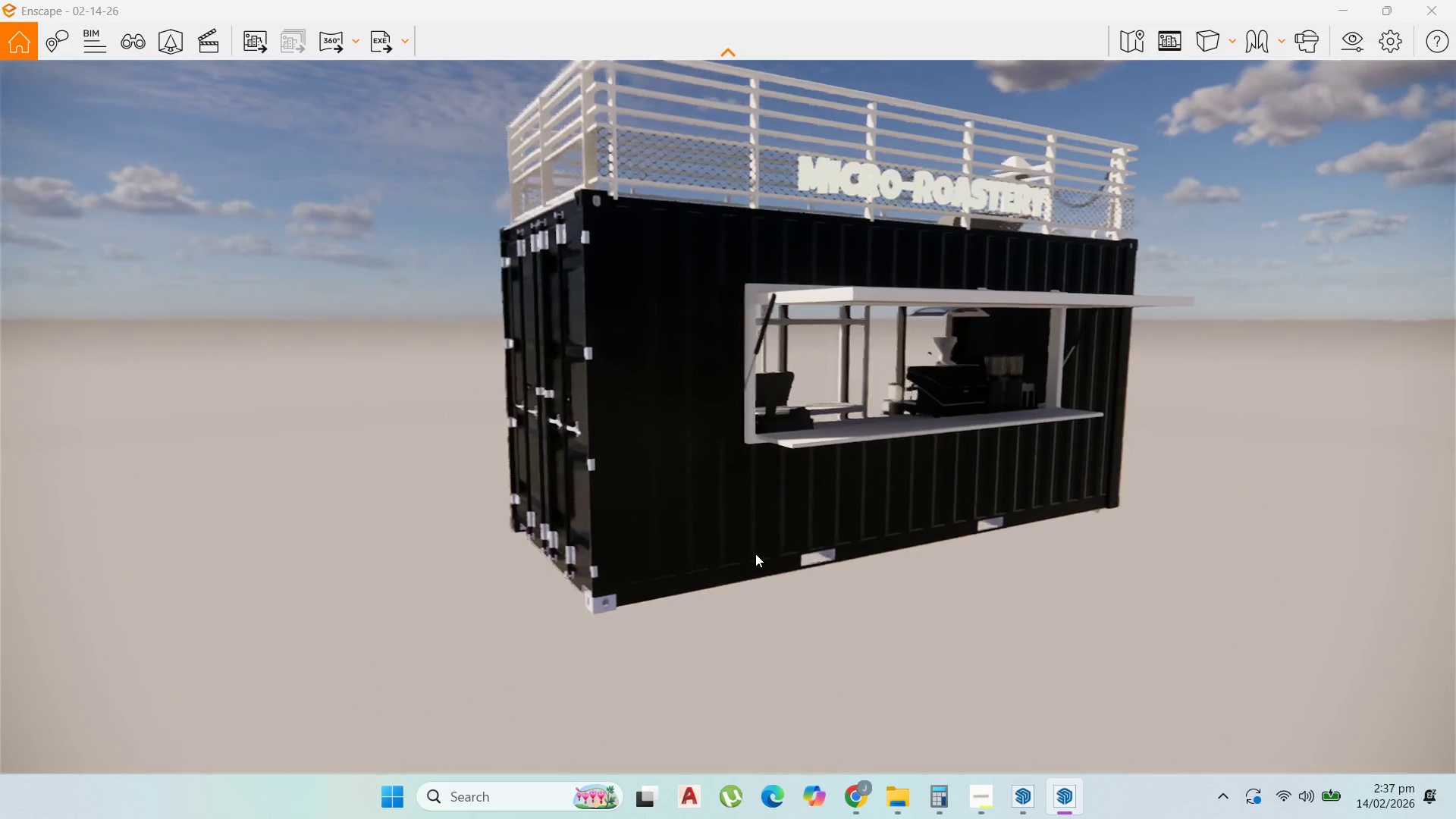 
hold_key(key=A, duration=1.19)
 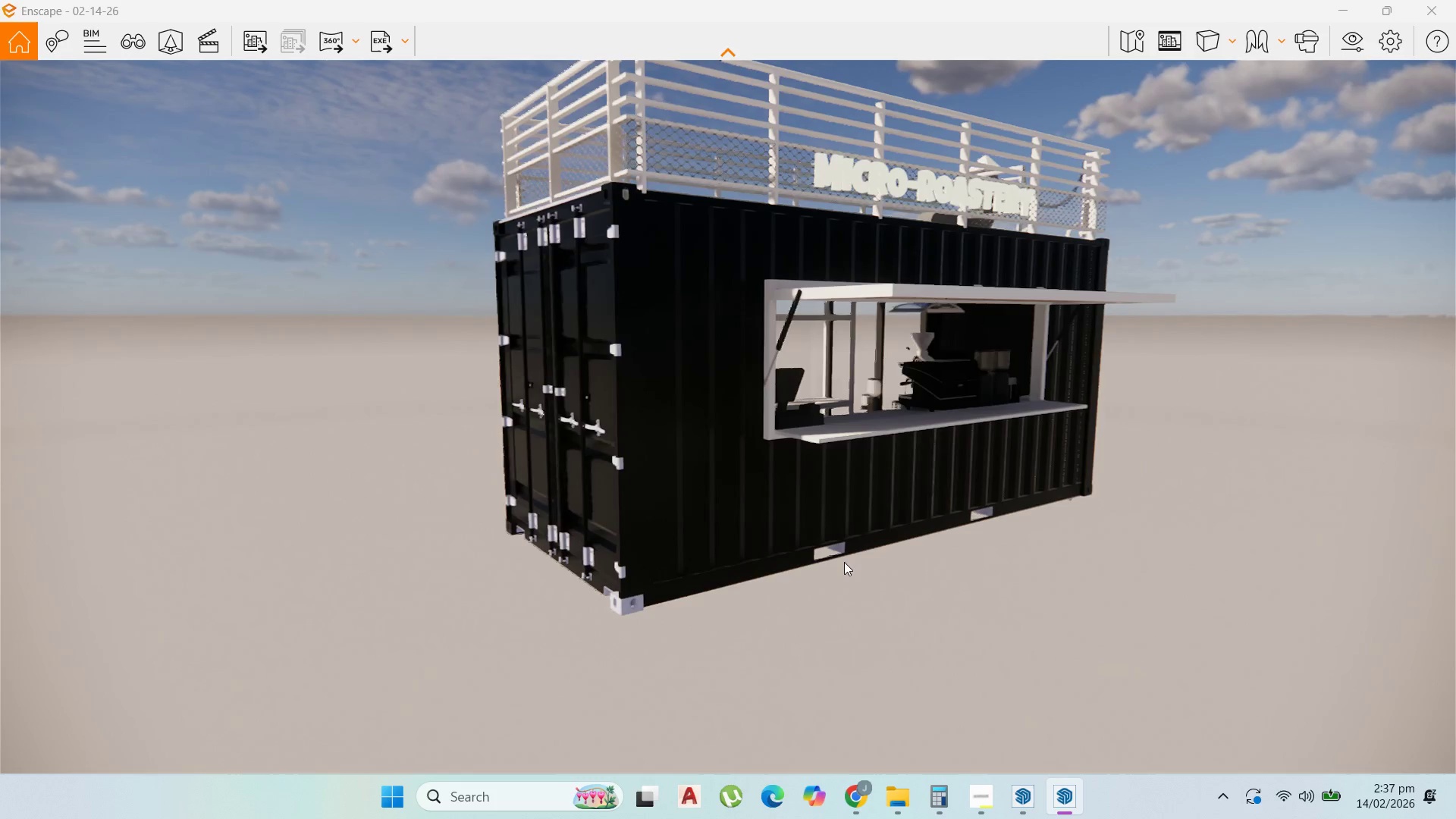 
scroll: coordinate [862, 533], scroll_direction: down, amount: 4.0
 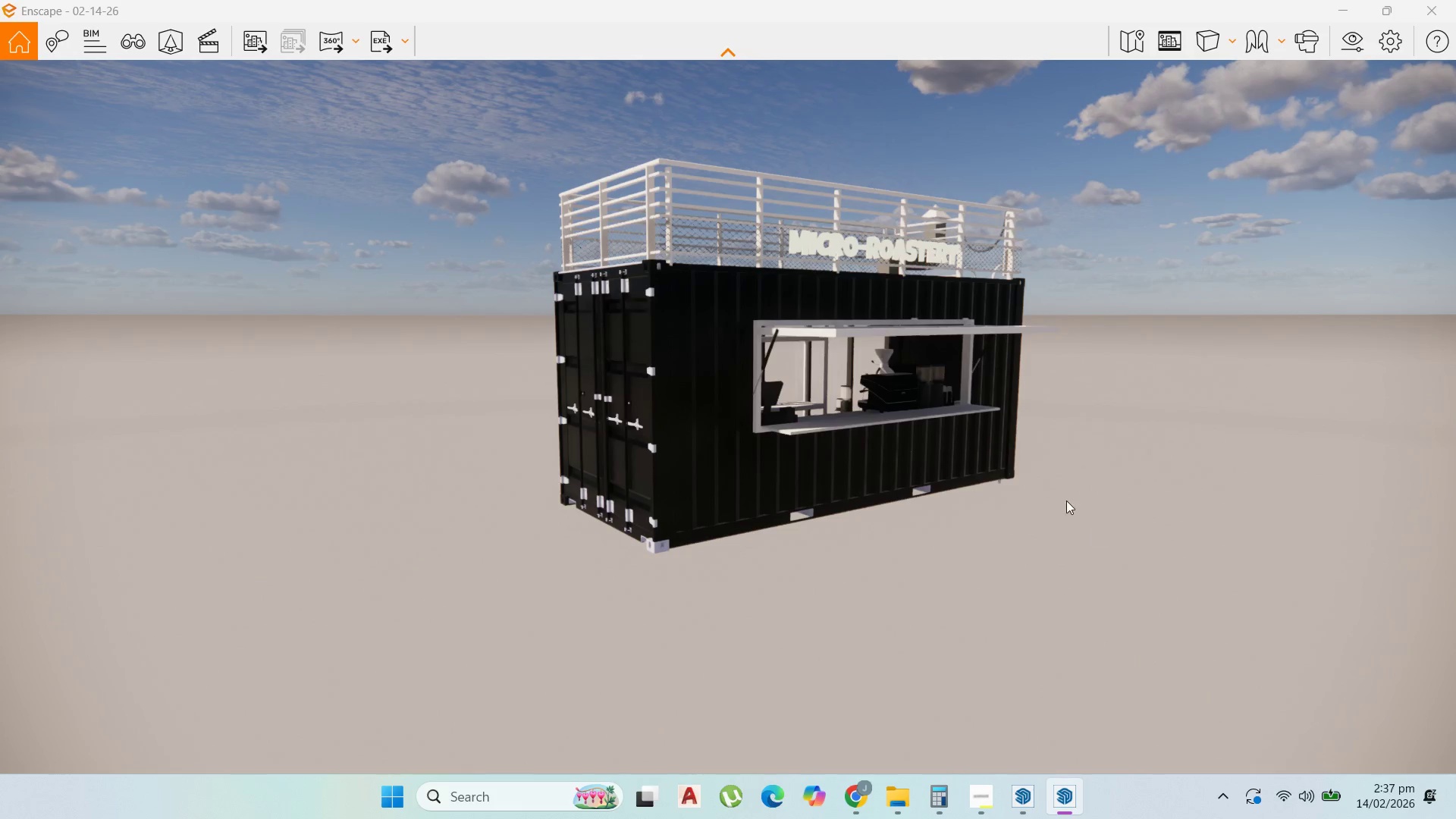 
scroll: coordinate [962, 442], scroll_direction: up, amount: 4.0
 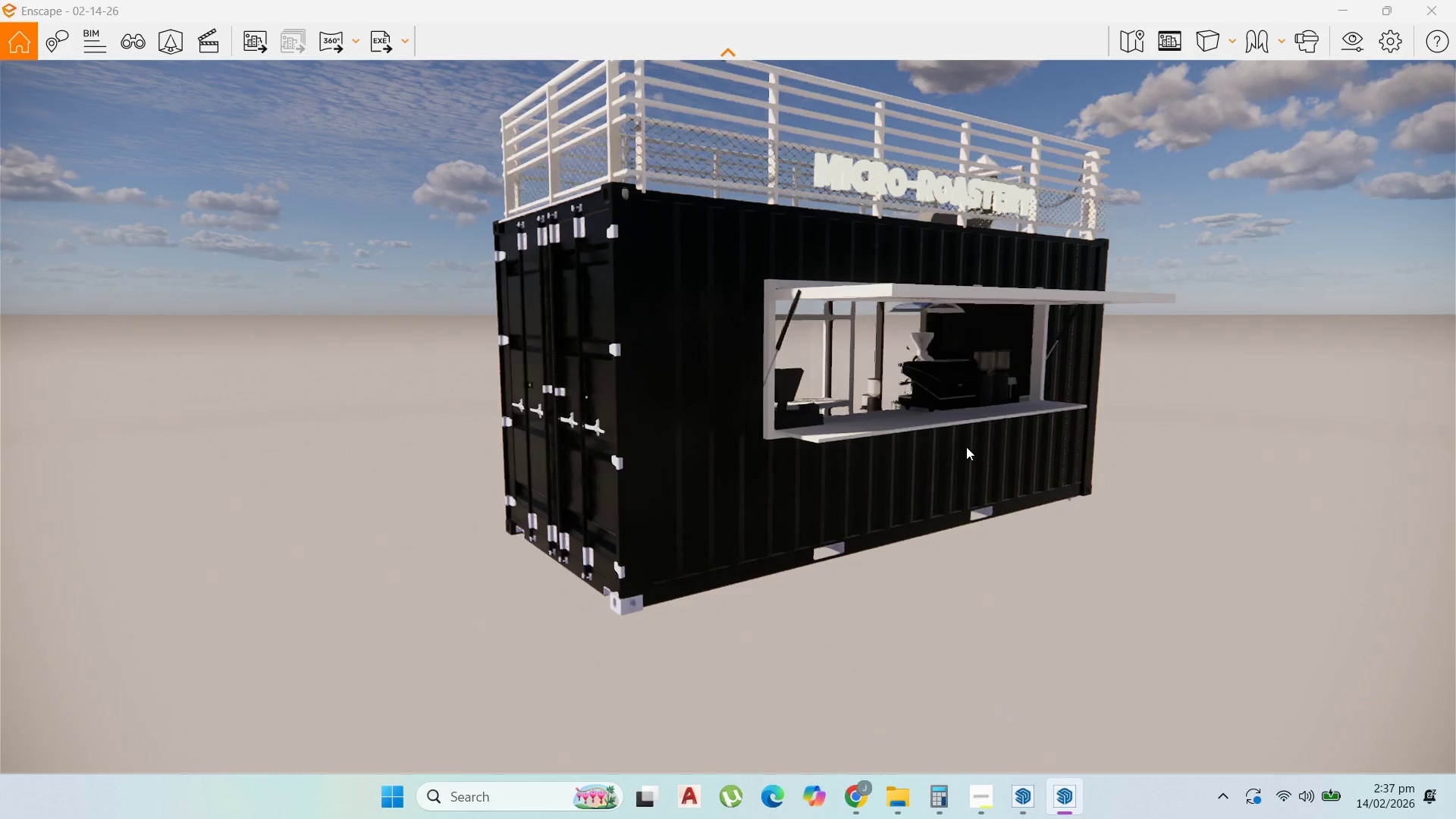 
hold_key(key=ShiftLeft, duration=1.5)
 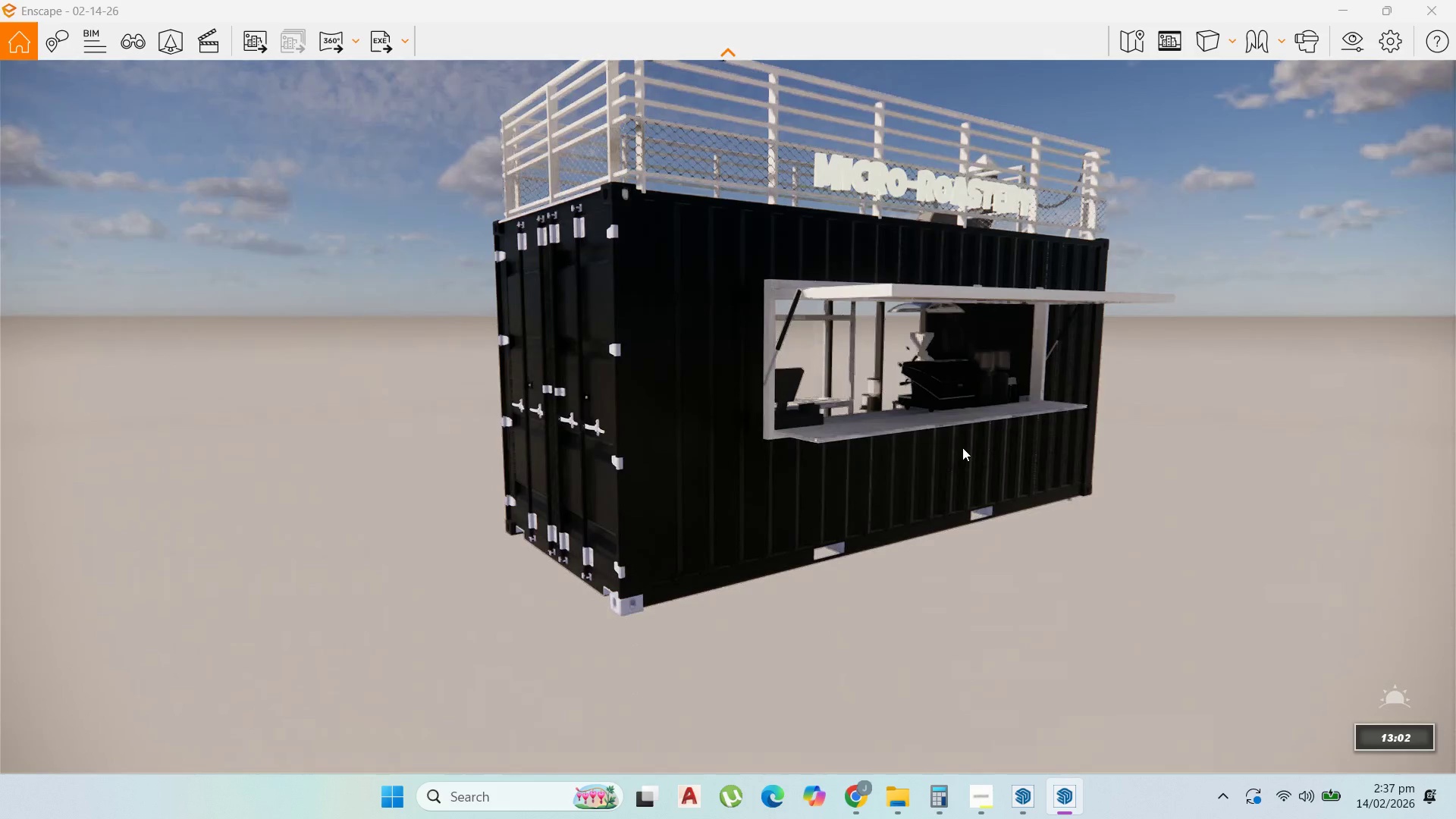 
hold_key(key=ShiftLeft, duration=1.5)
 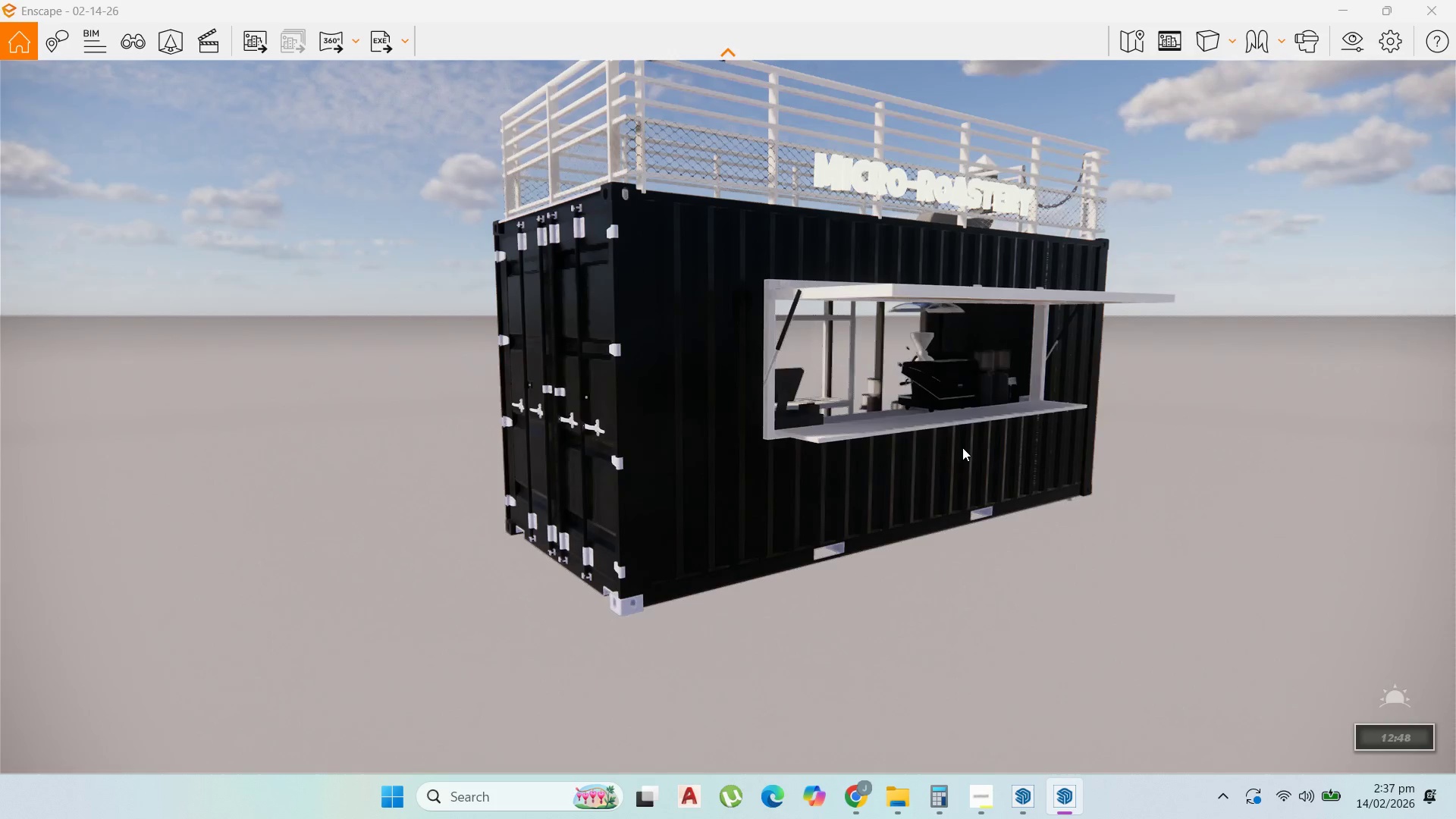 
hold_key(key=ShiftLeft, duration=1.03)
 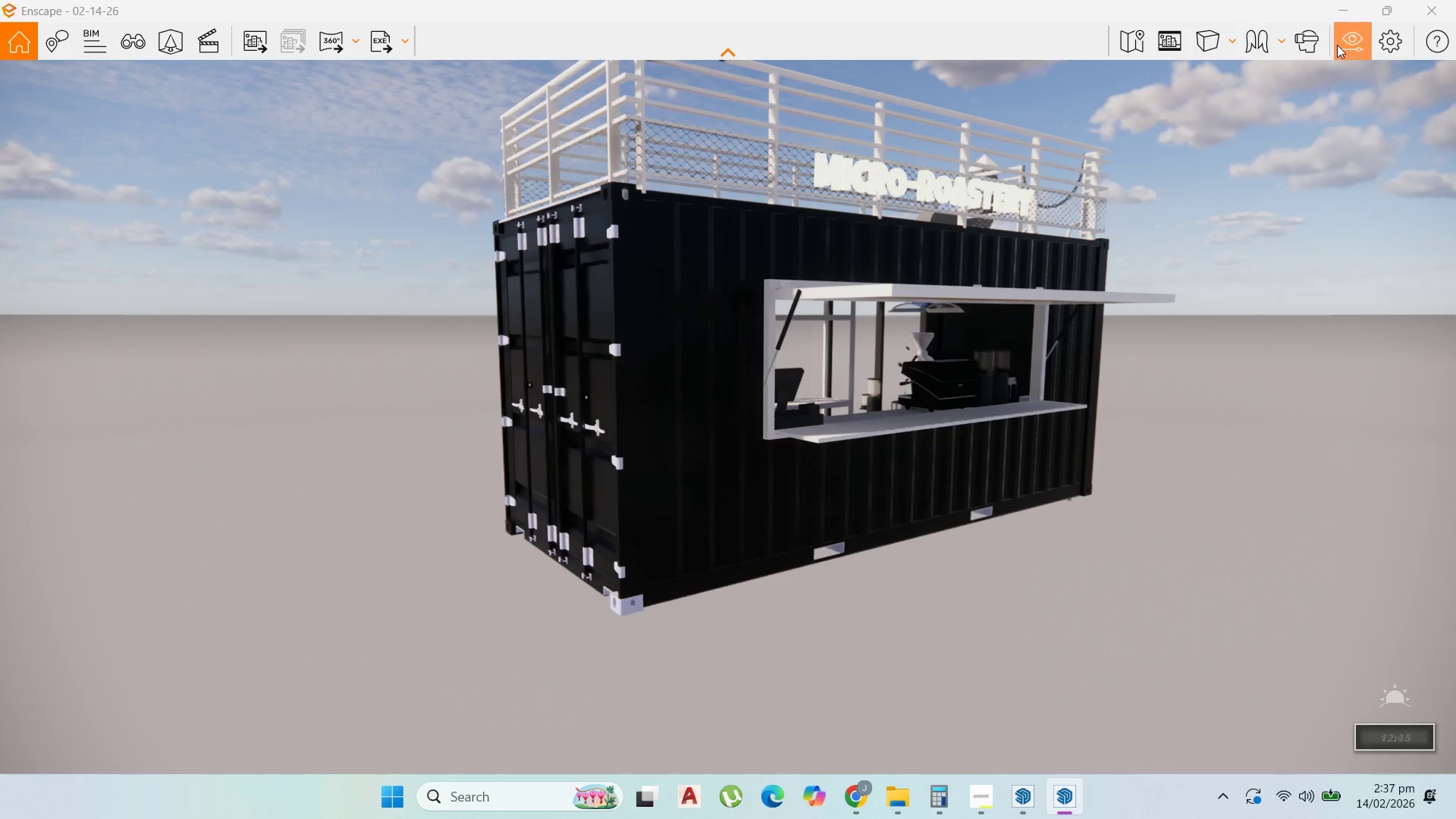 
left_click([1347, 47])
 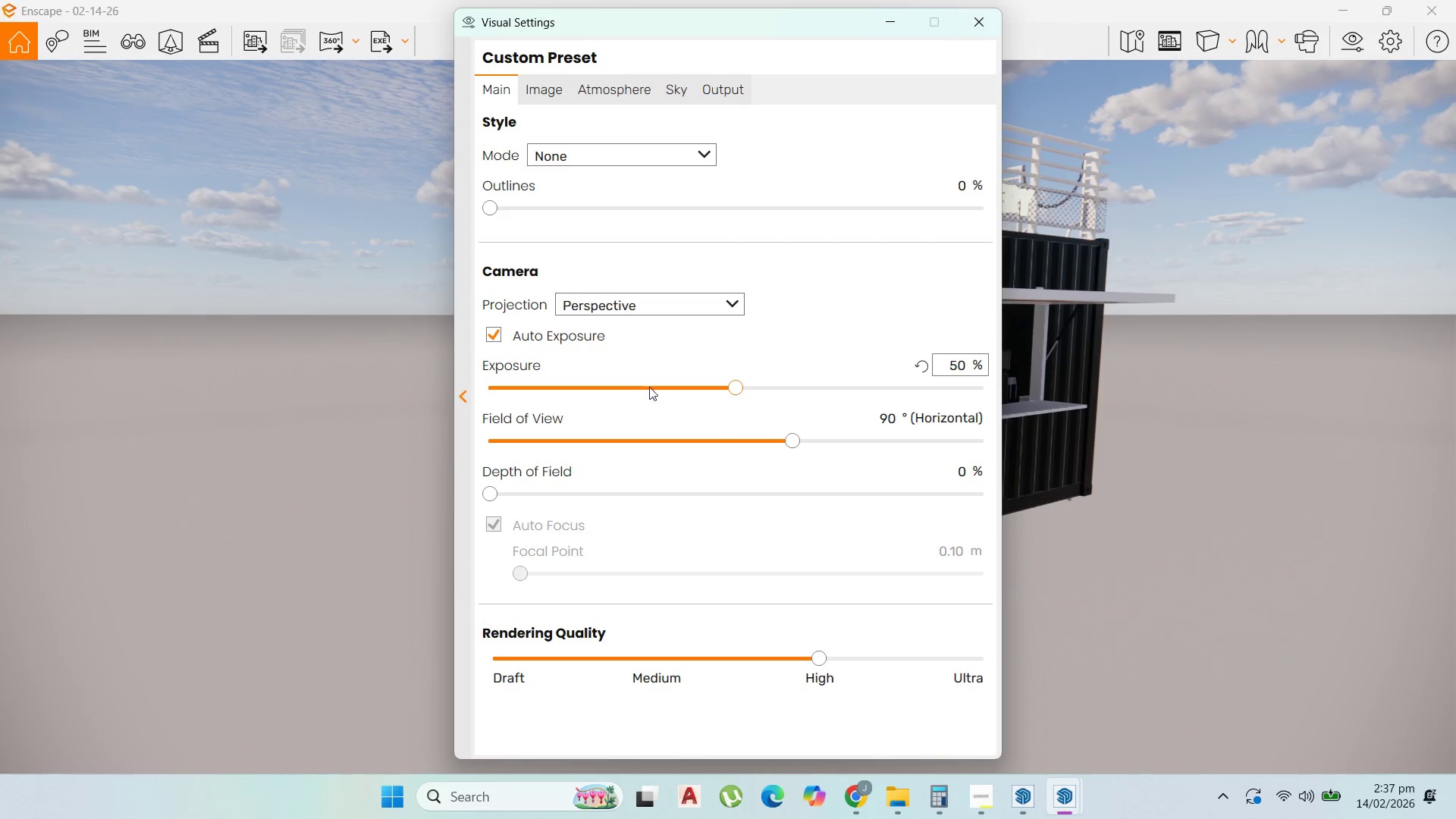 
mouse_move([670, 379])
 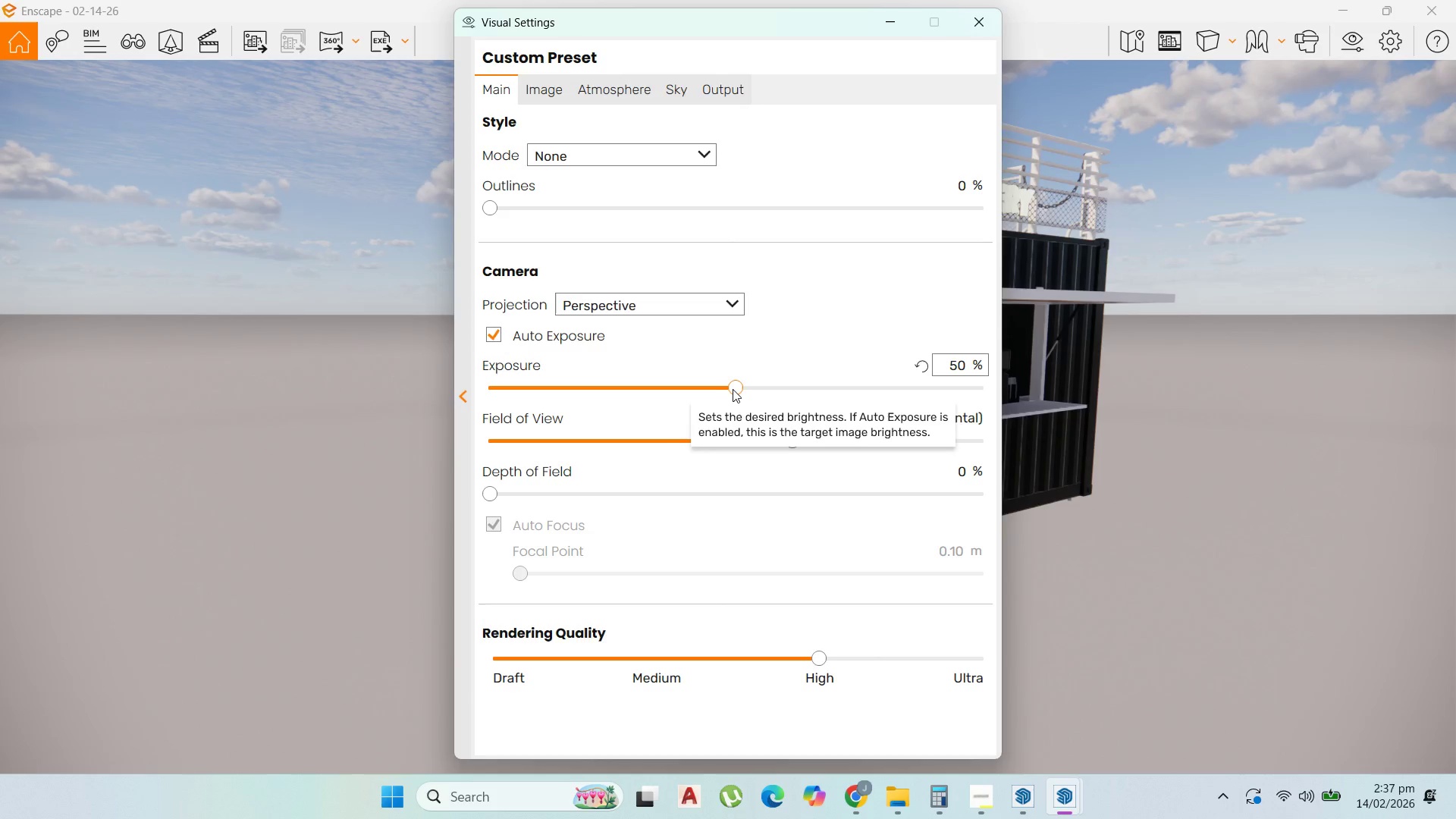 
left_click_drag(start_coordinate=[736, 389], to_coordinate=[768, 391])
 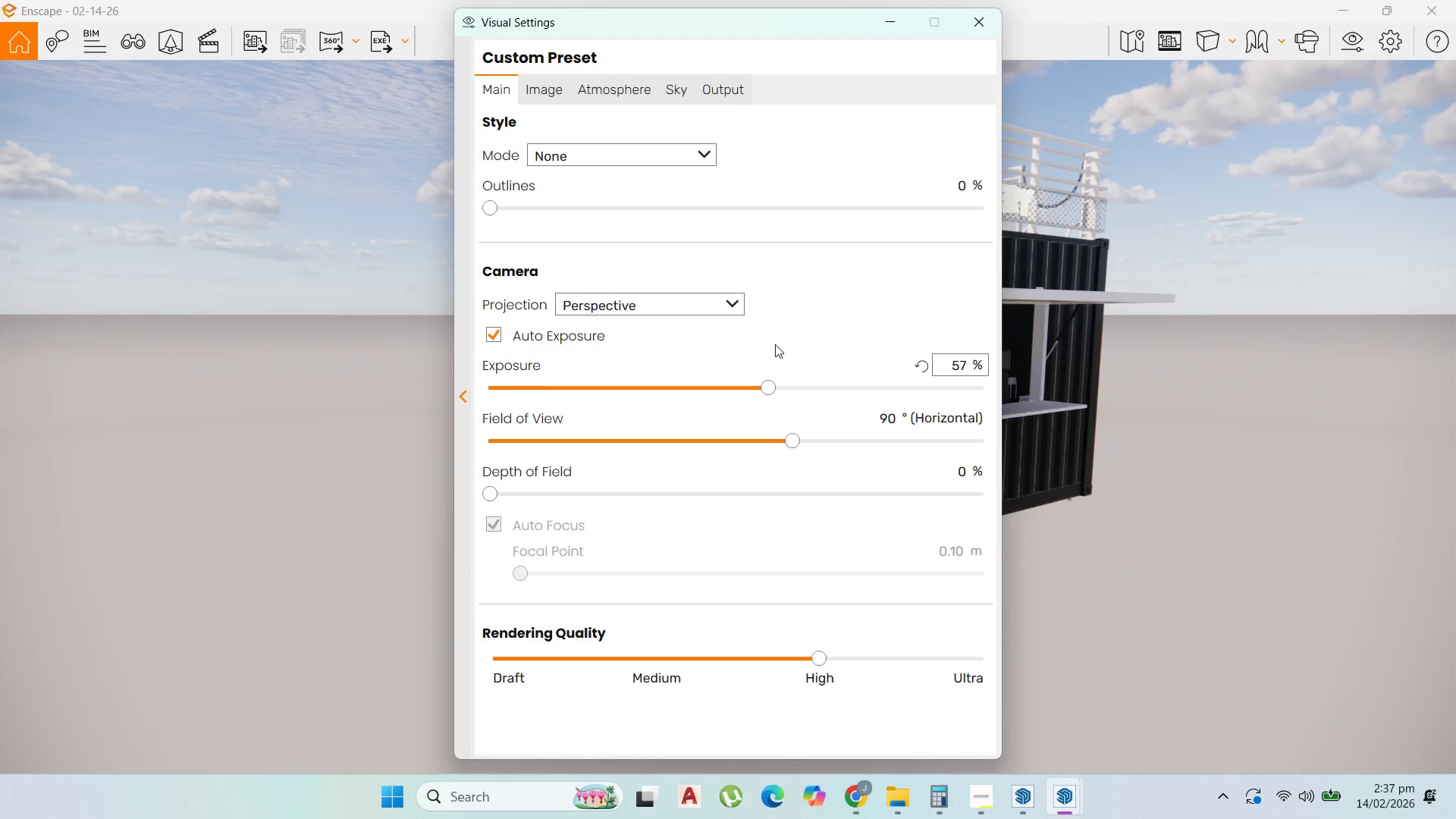 
left_click([973, 11])
 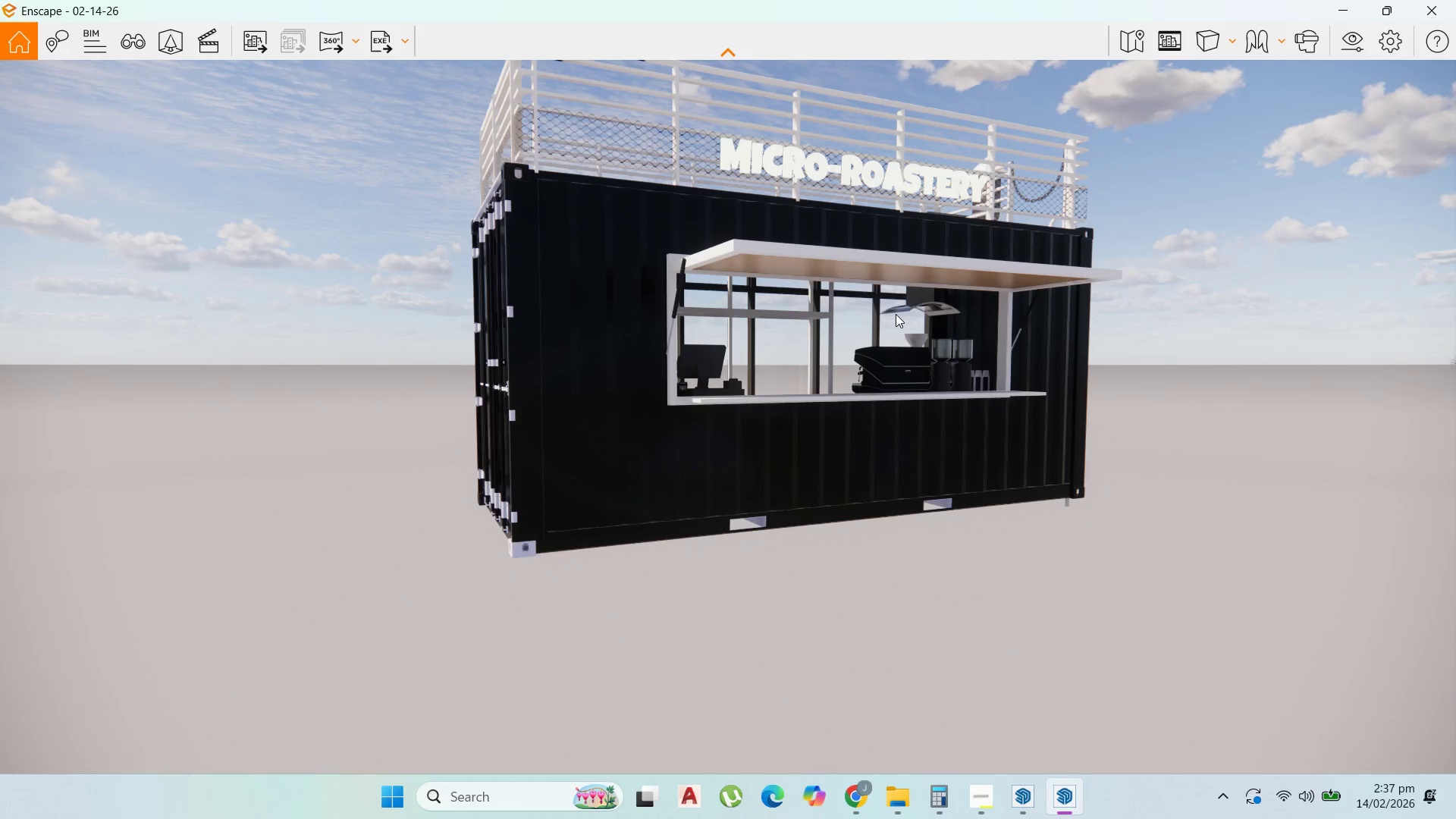 
wait(10.33)
 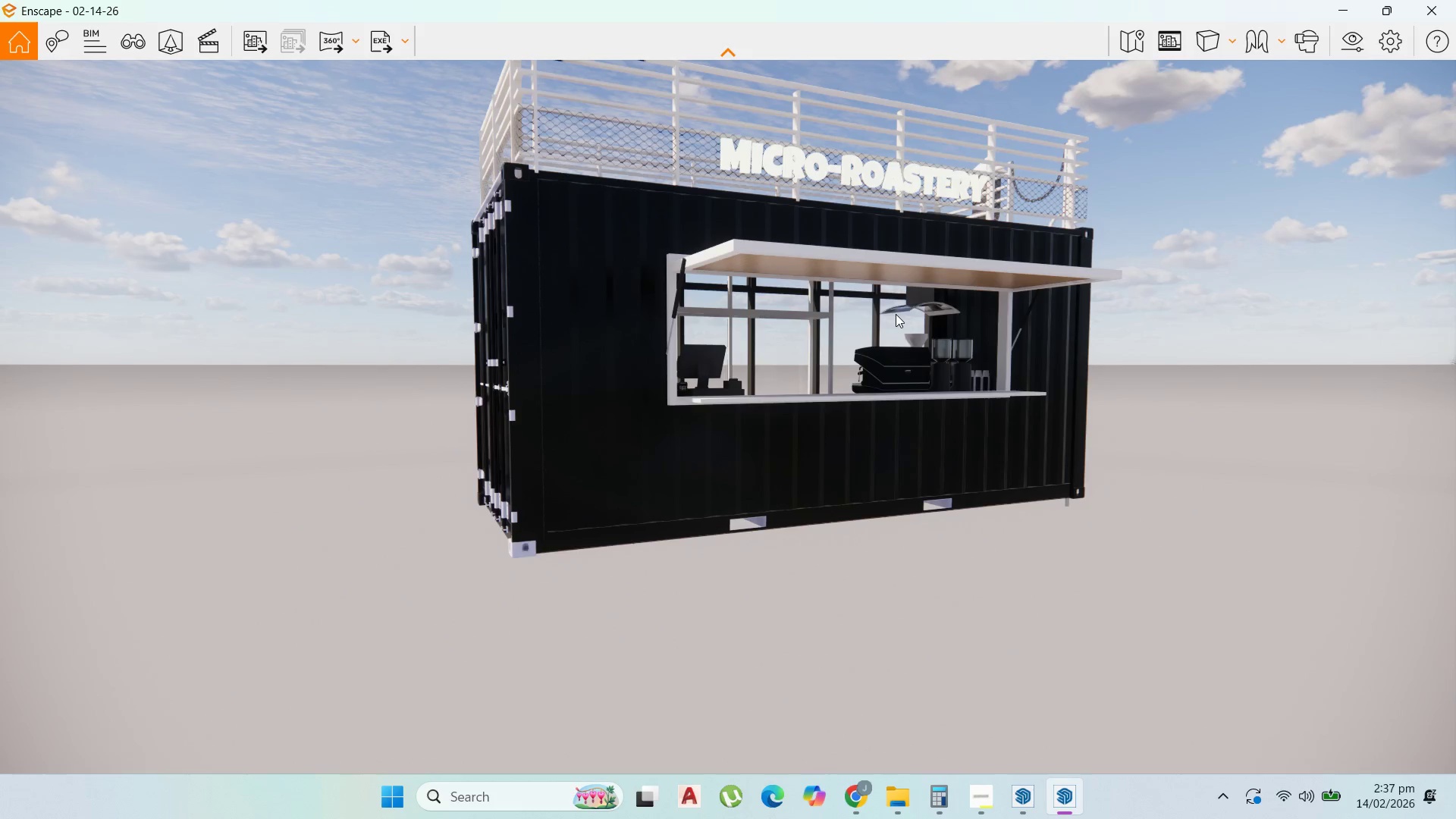 
scroll: coordinate [532, 0], scroll_direction: up, amount: 3.0
 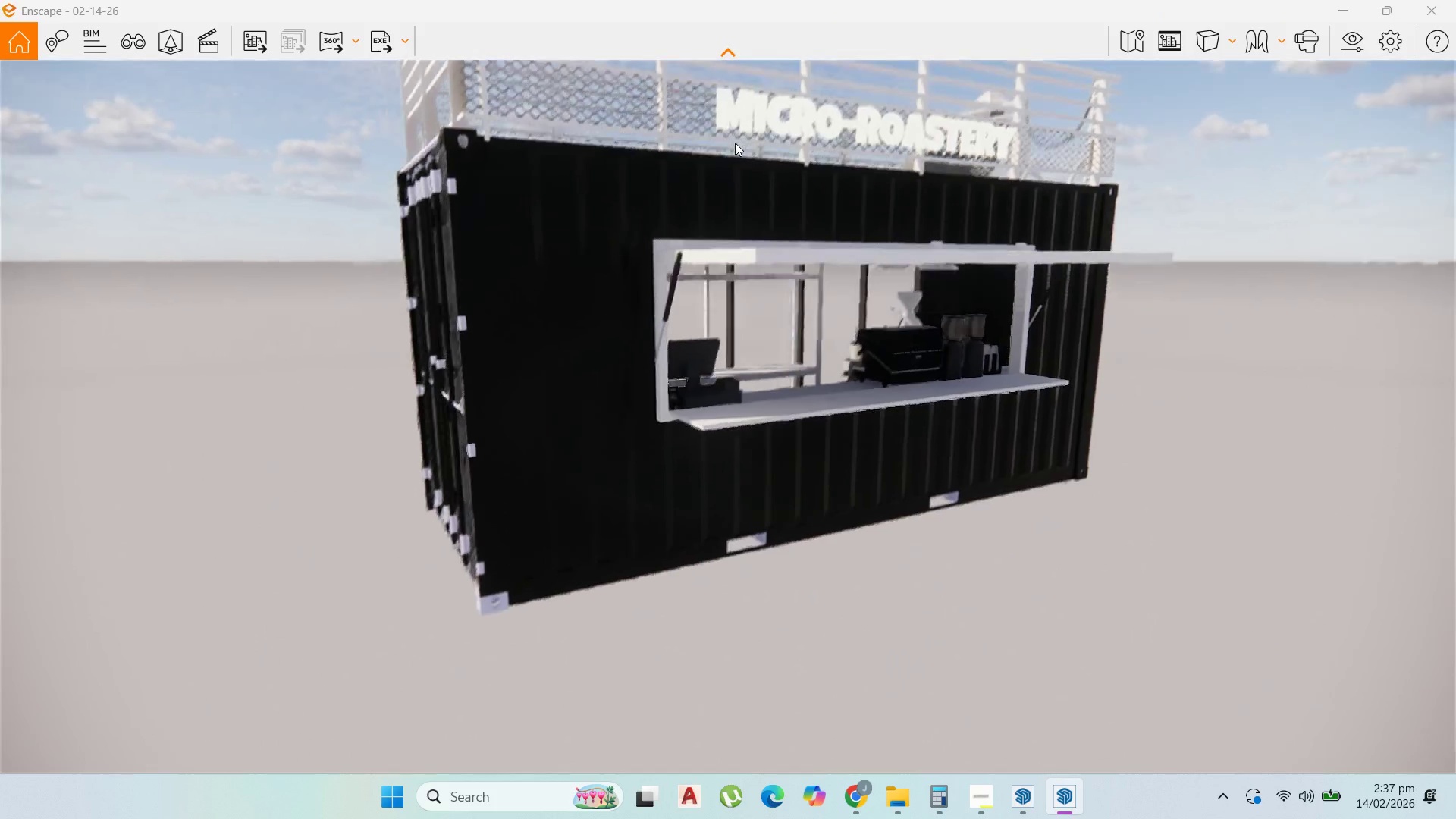 
scroll: coordinate [816, 263], scroll_direction: down, amount: 4.0
 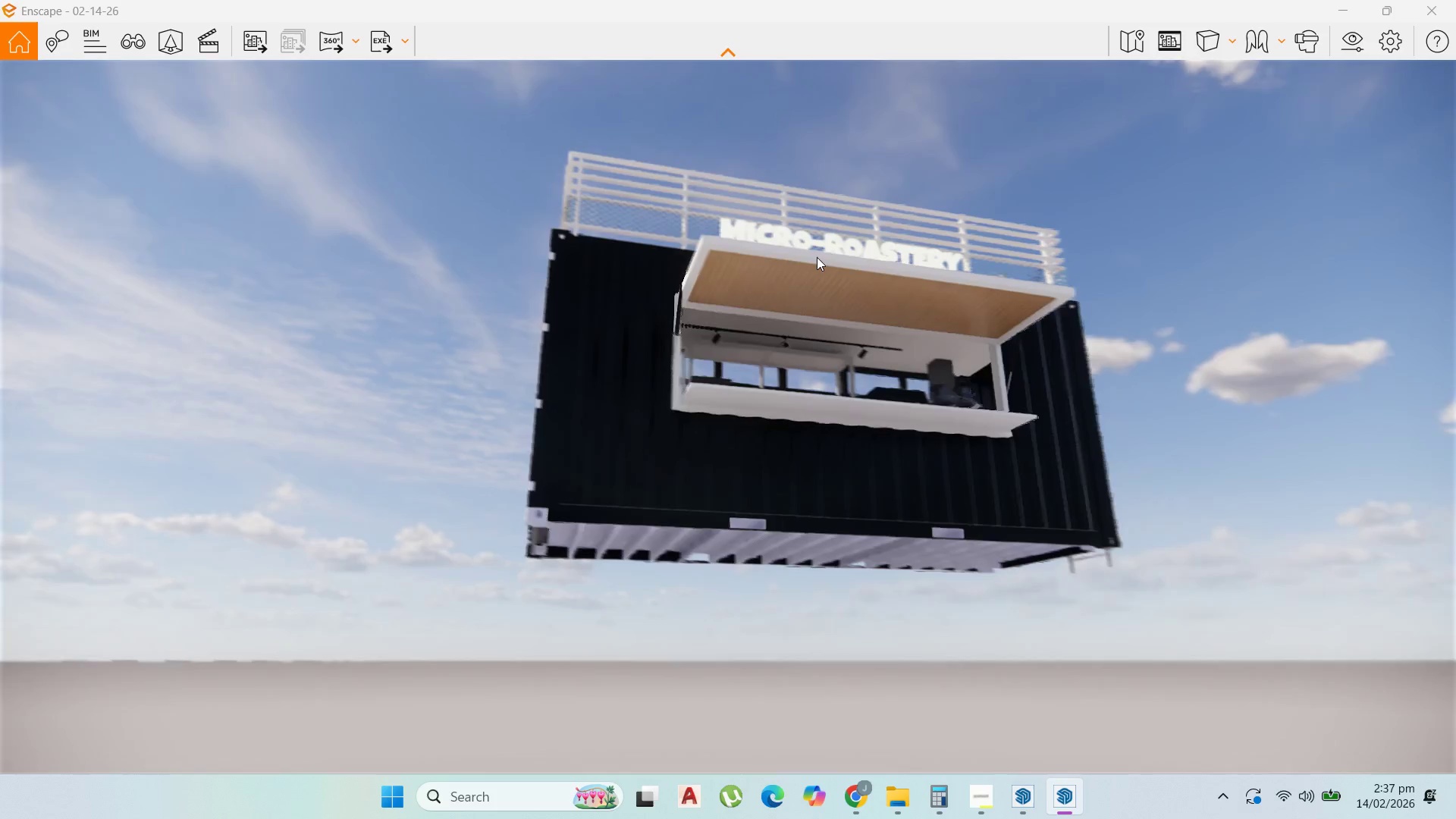 
scroll: coordinate [734, 197], scroll_direction: up, amount: 6.0
 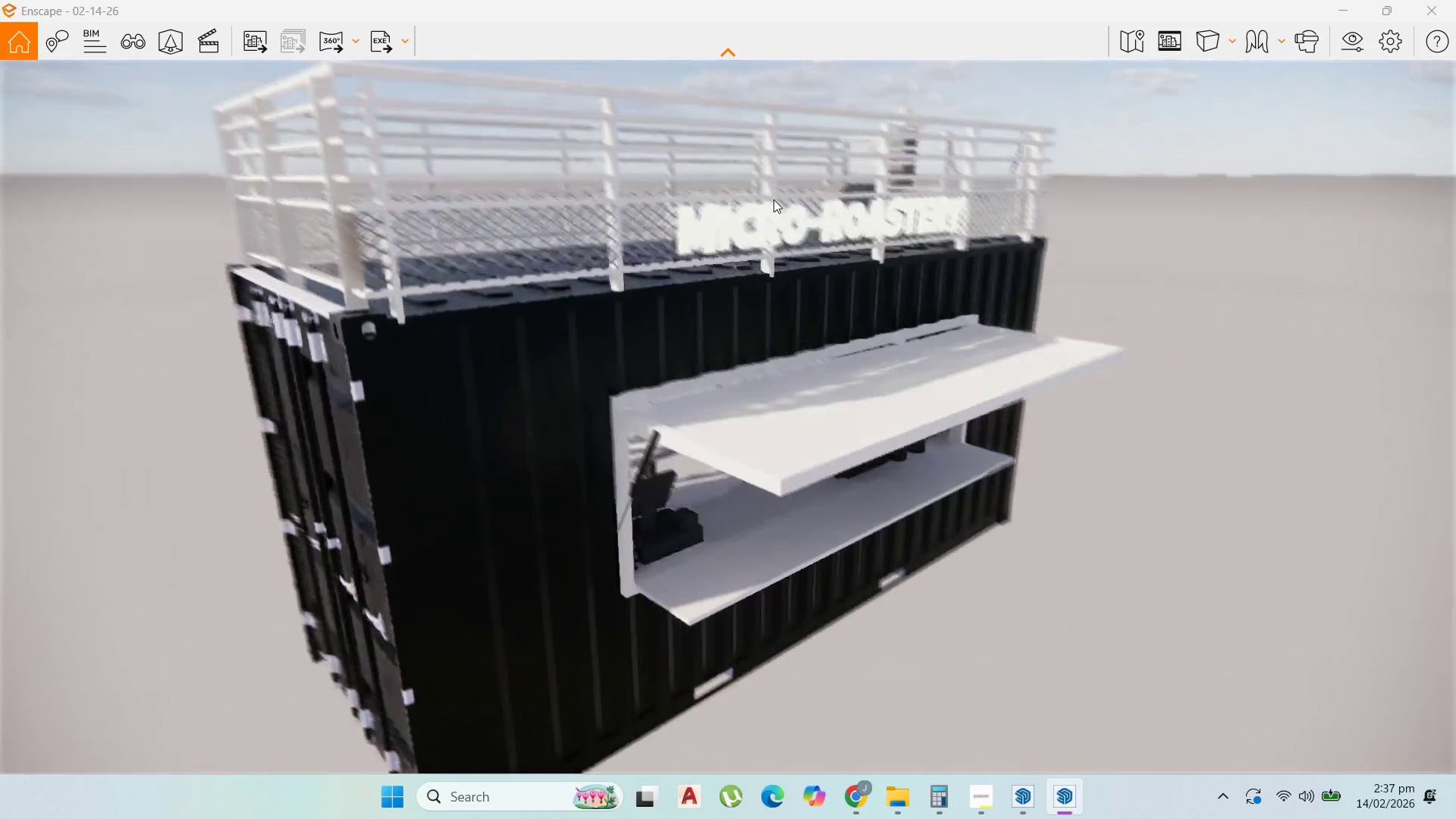 
scroll: coordinate [777, 183], scroll_direction: down, amount: 3.0
 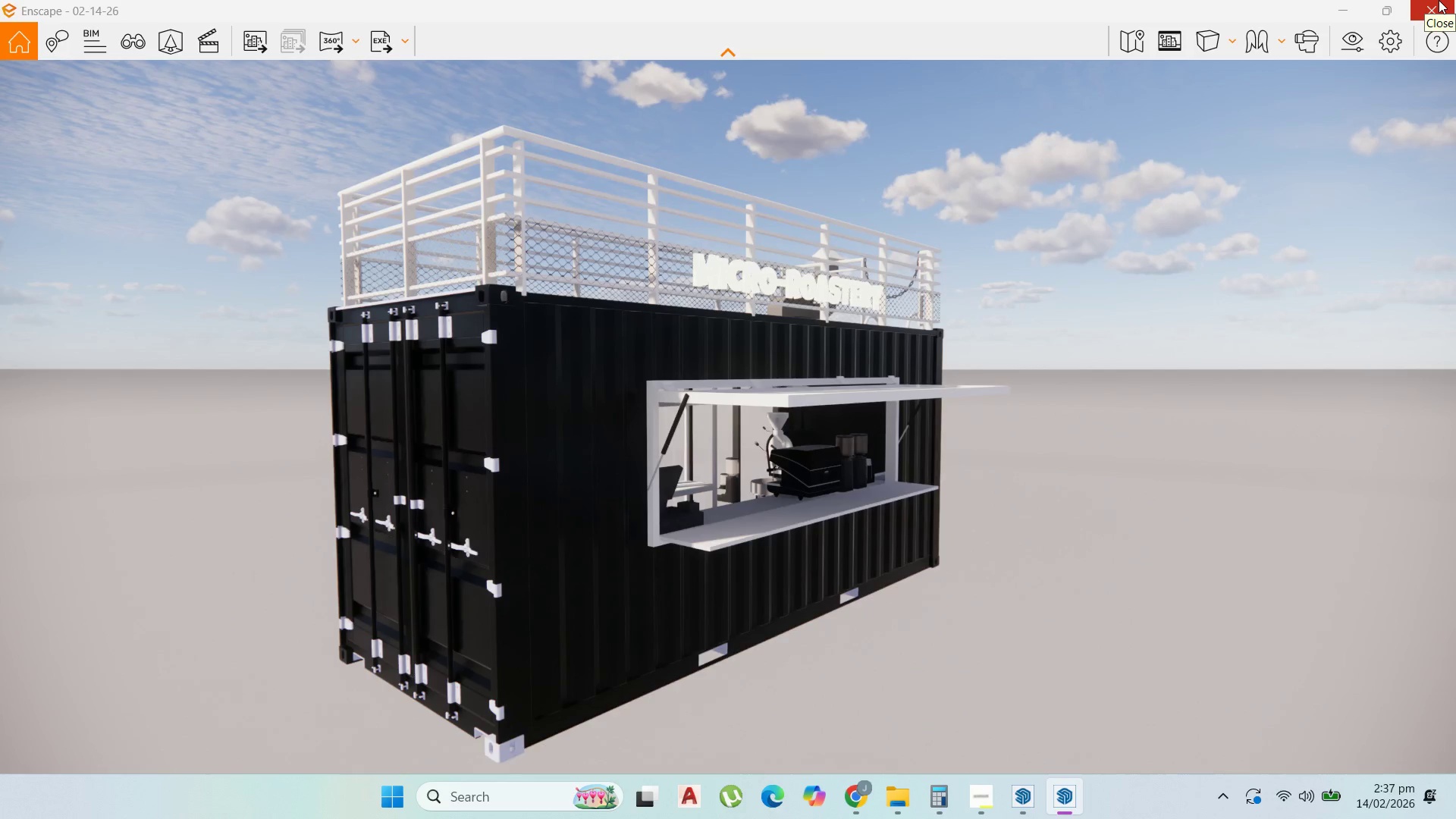 
wait(8.31)
 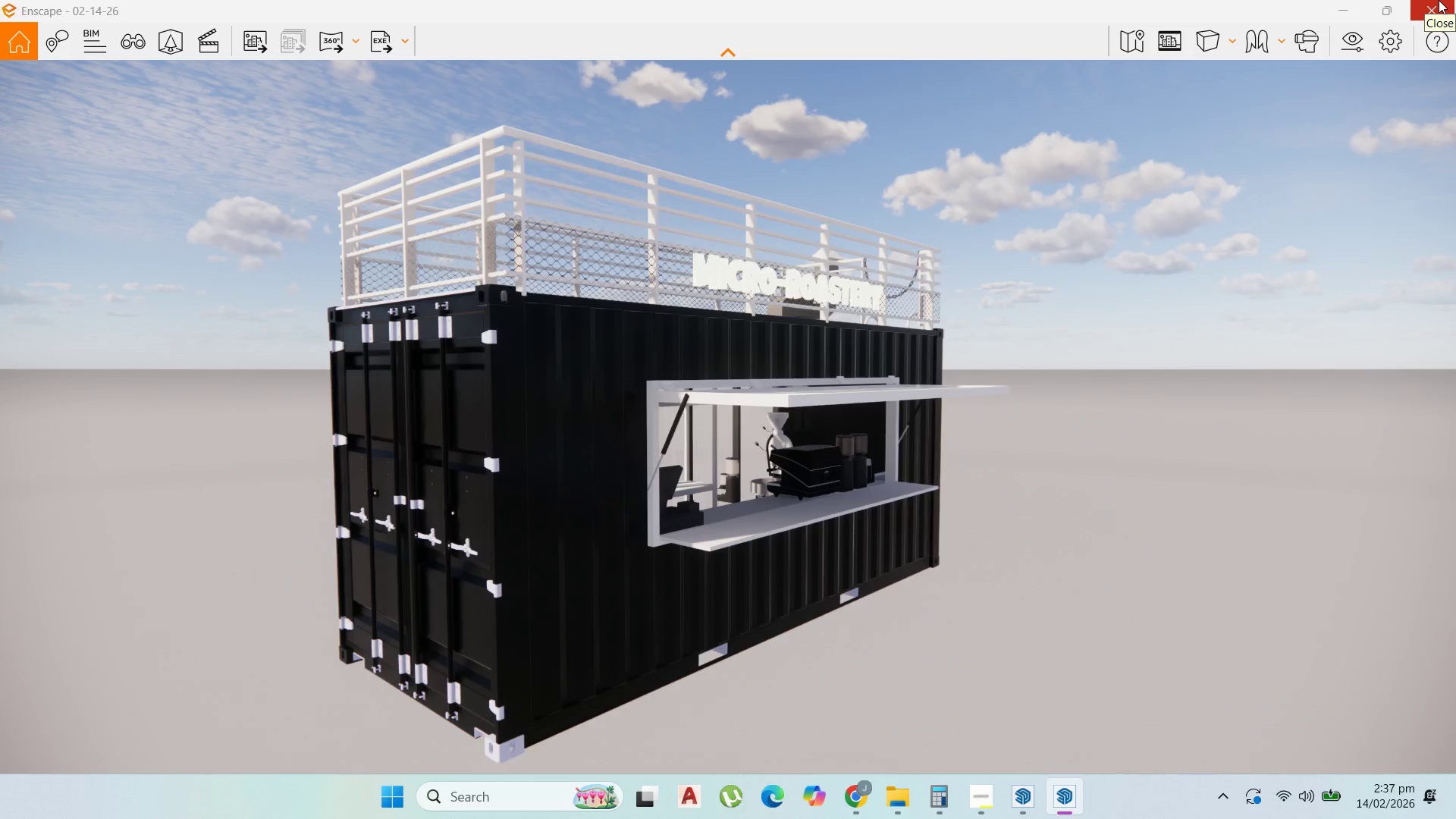 
left_click([1439, 0])
 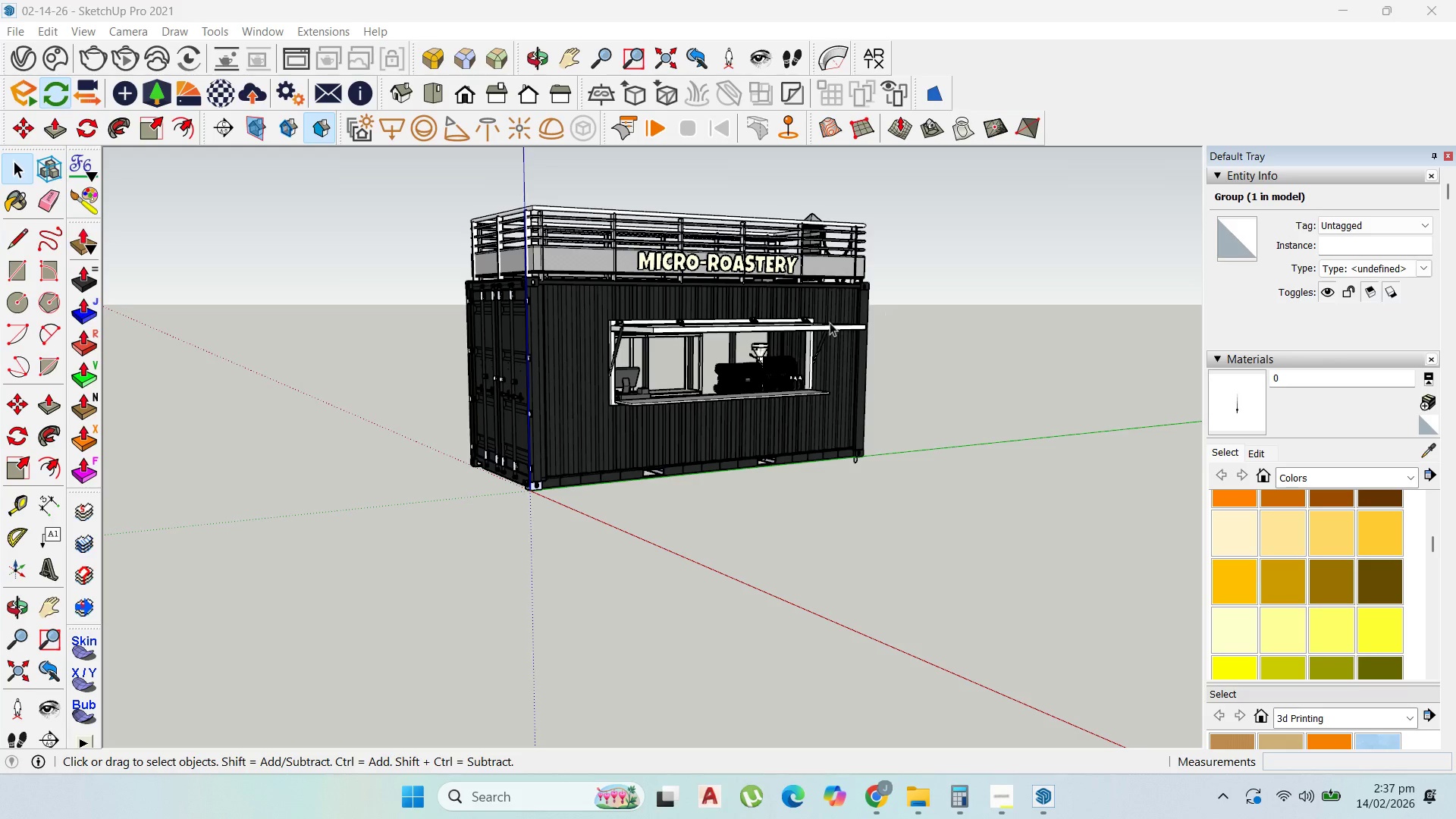 
scroll: coordinate [789, 237], scroll_direction: up, amount: 26.0
 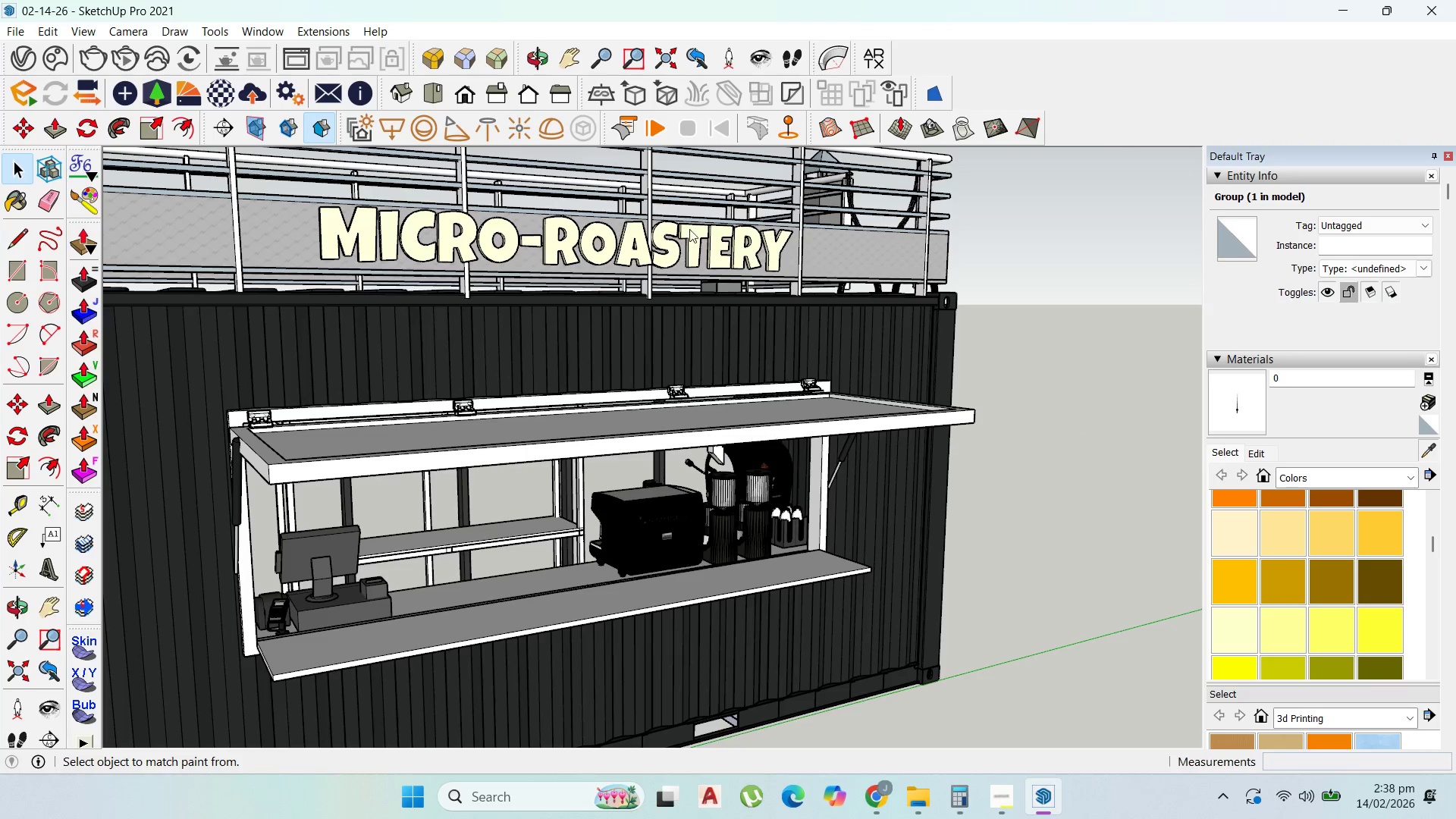 
left_click([636, 228])
 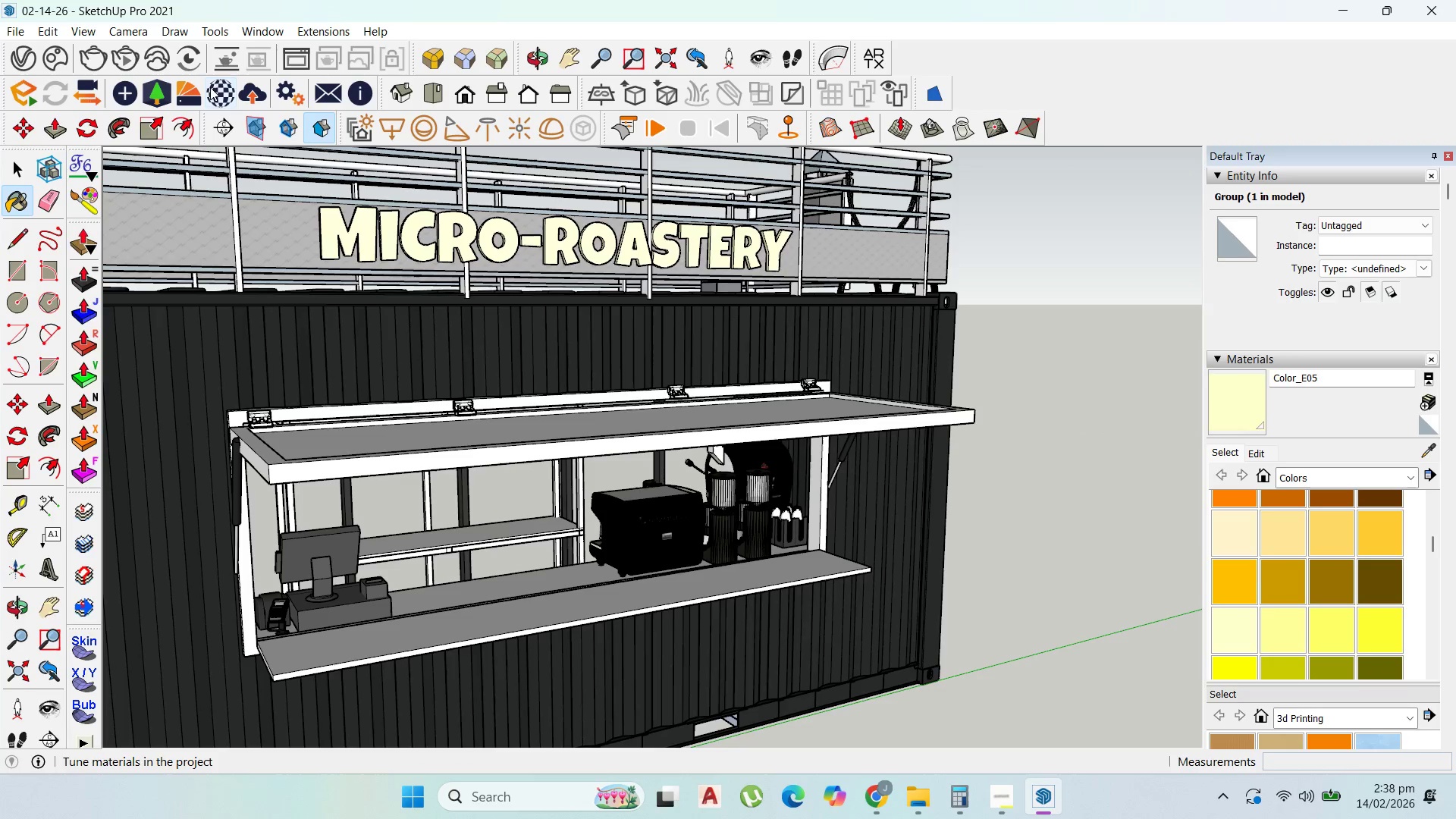 
left_click([221, 93])
 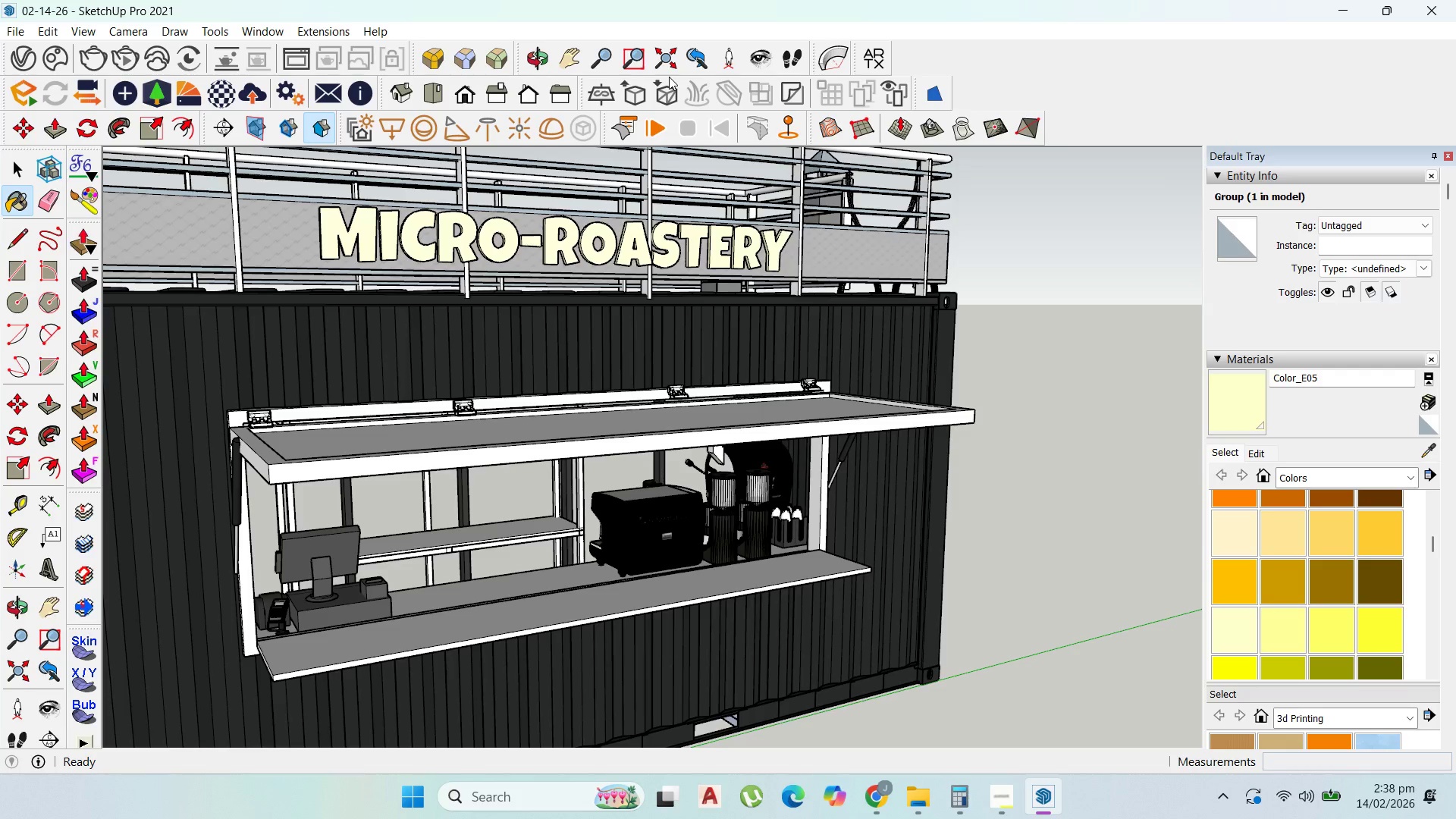 
mouse_move([662, 30])
 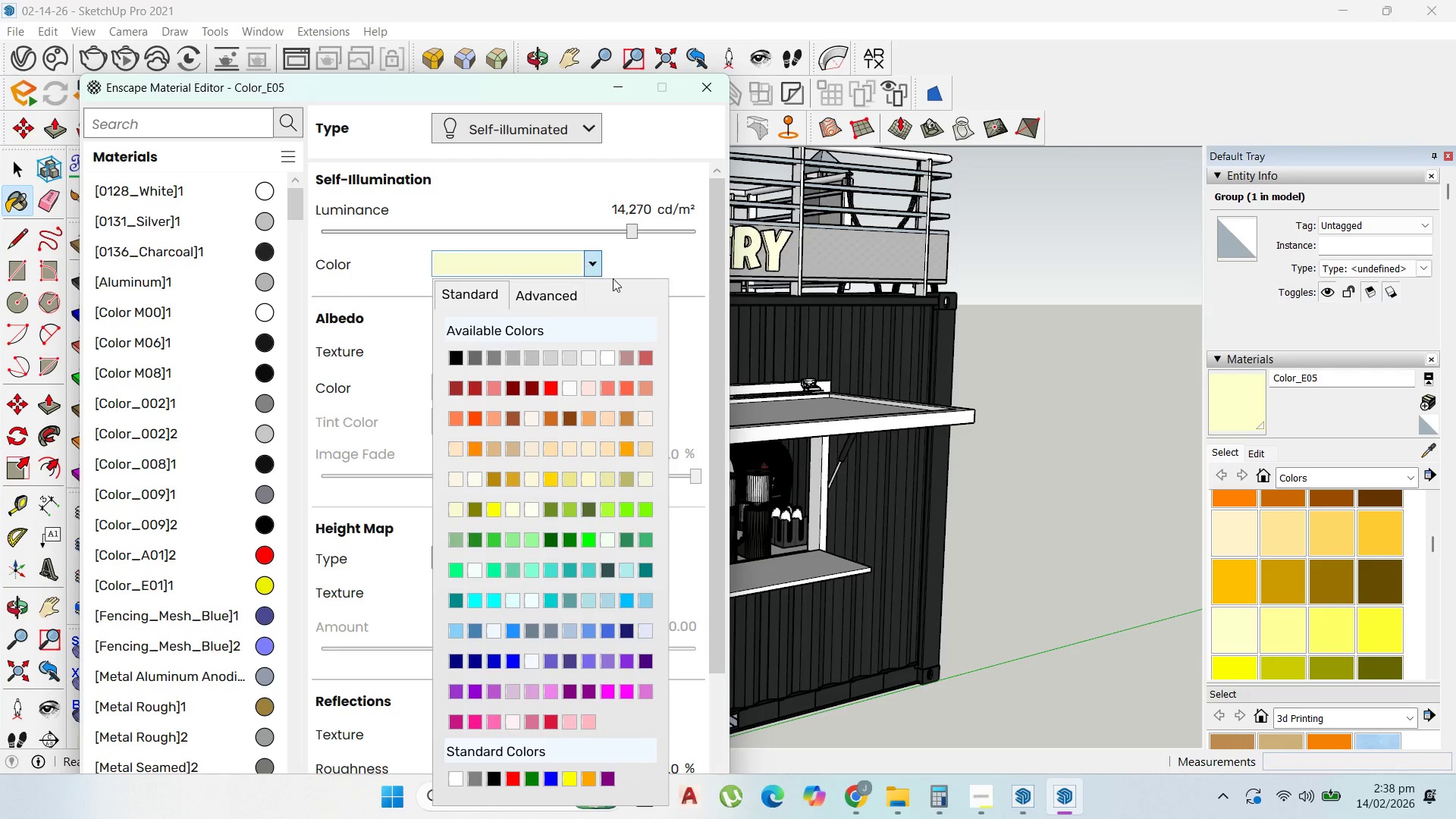 
mouse_move([546, 483])
 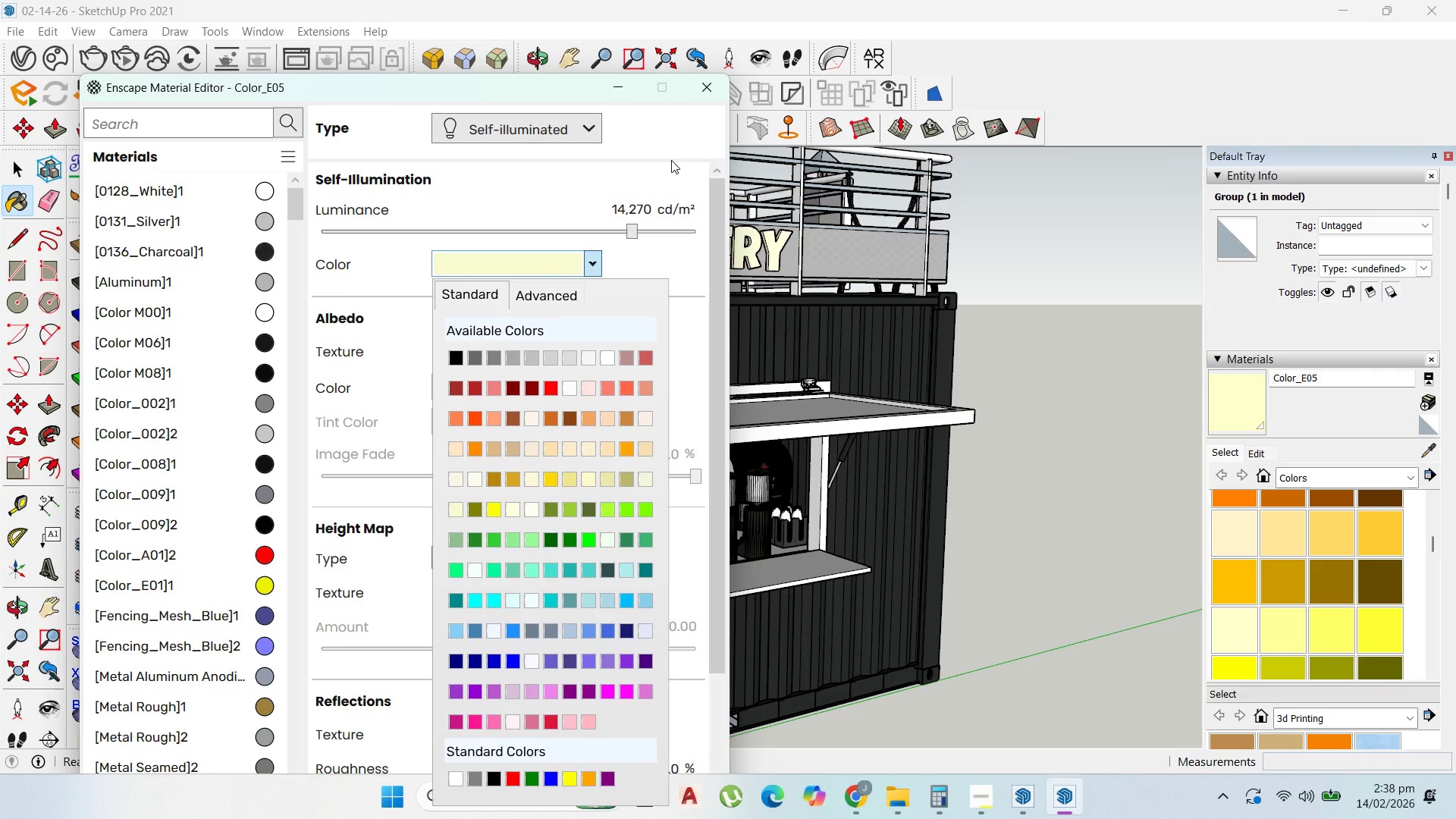 
left_click([695, 85])
 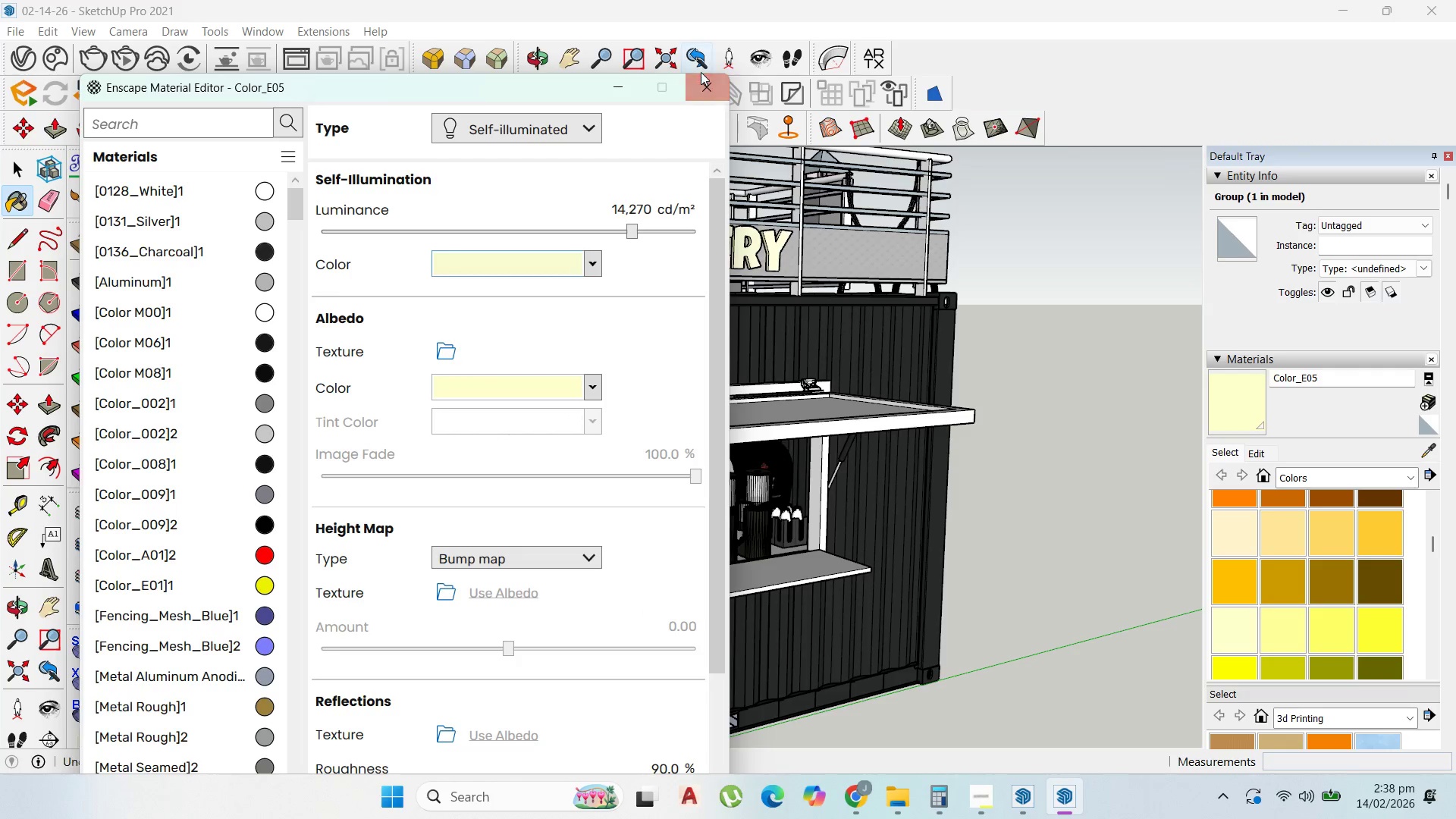 
double_click([704, 80])
 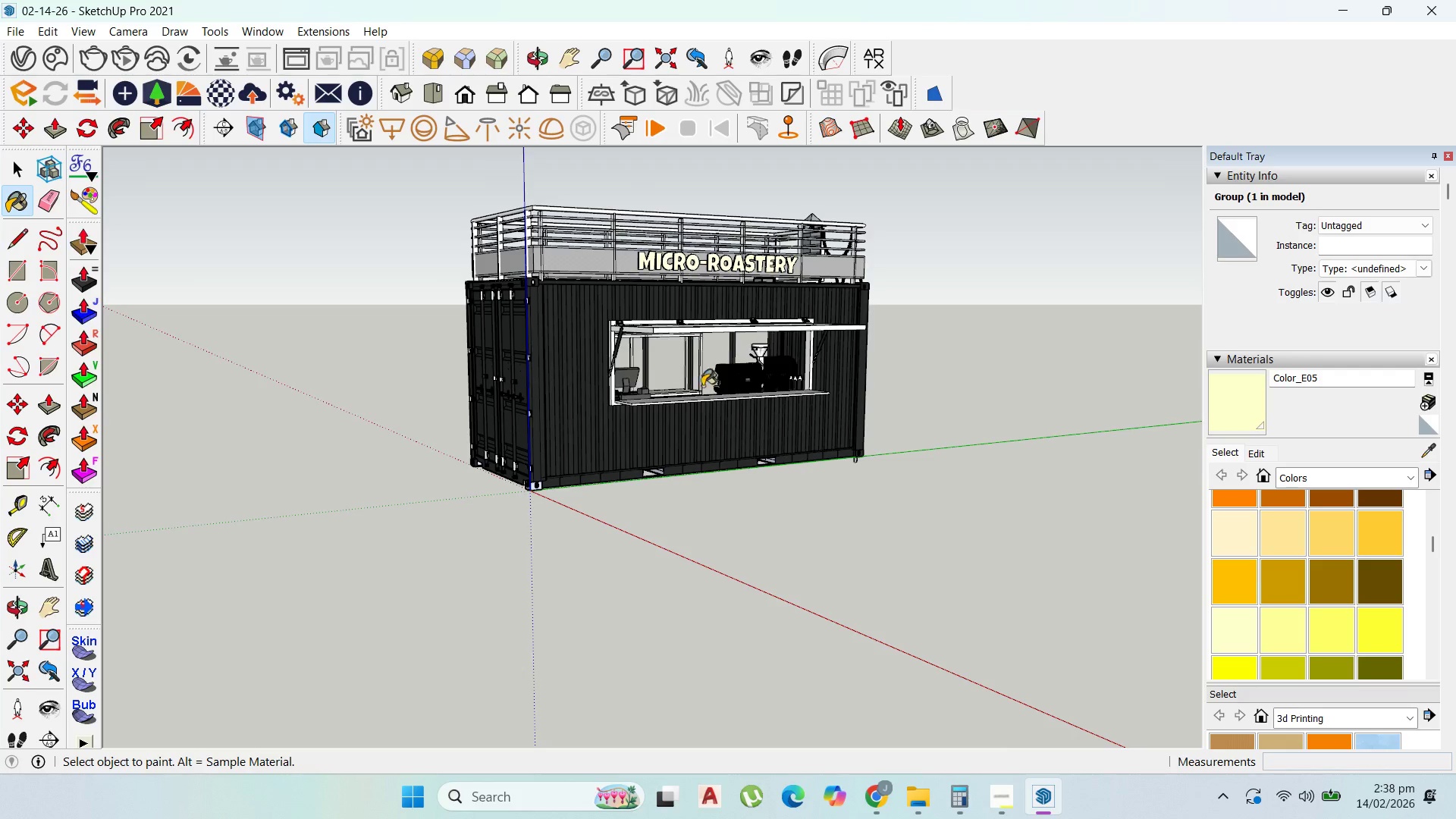 
scroll: coordinate [0, 185], scroll_direction: up, amount: 4.0
 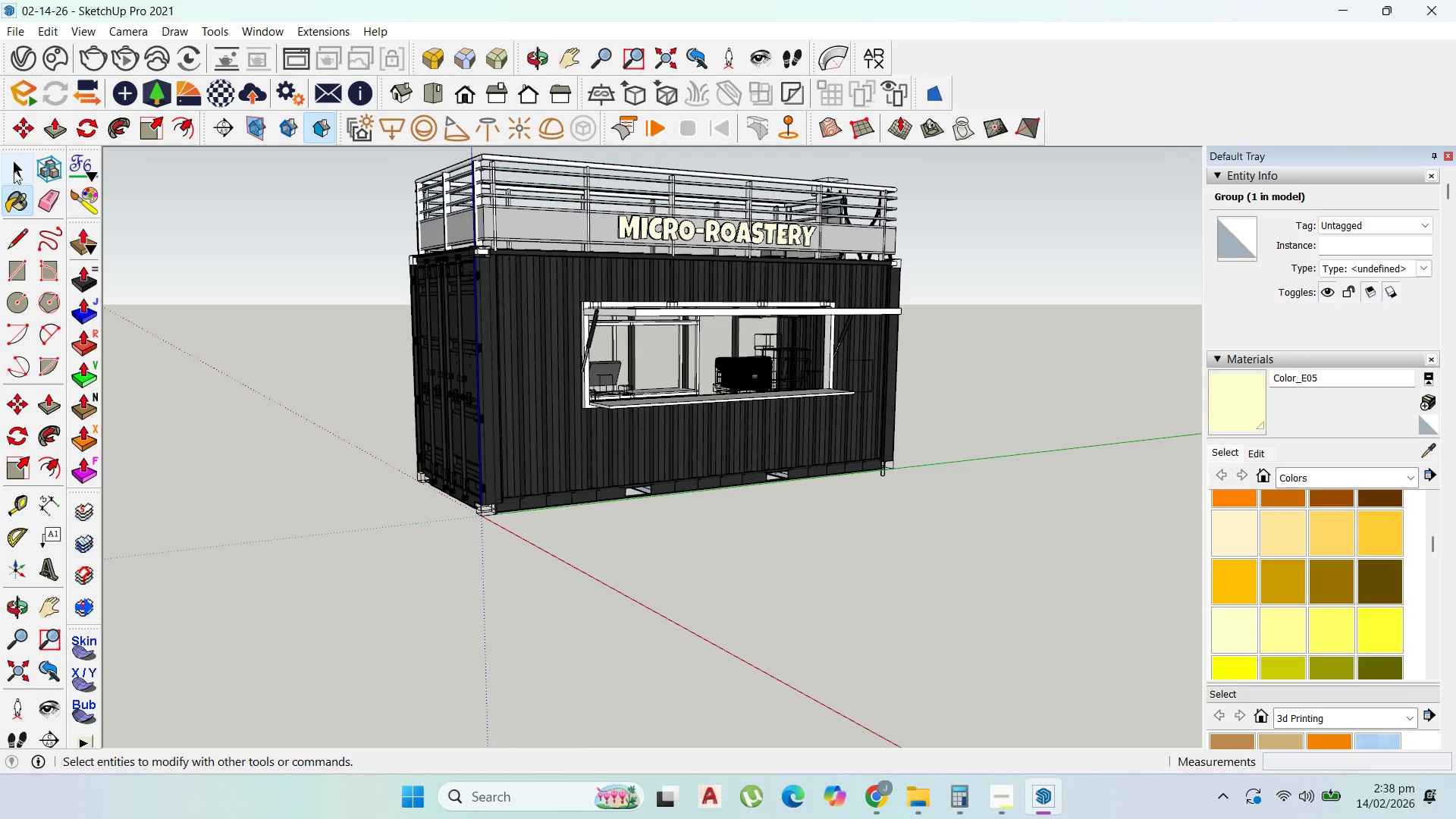 
left_click([15, 170])
 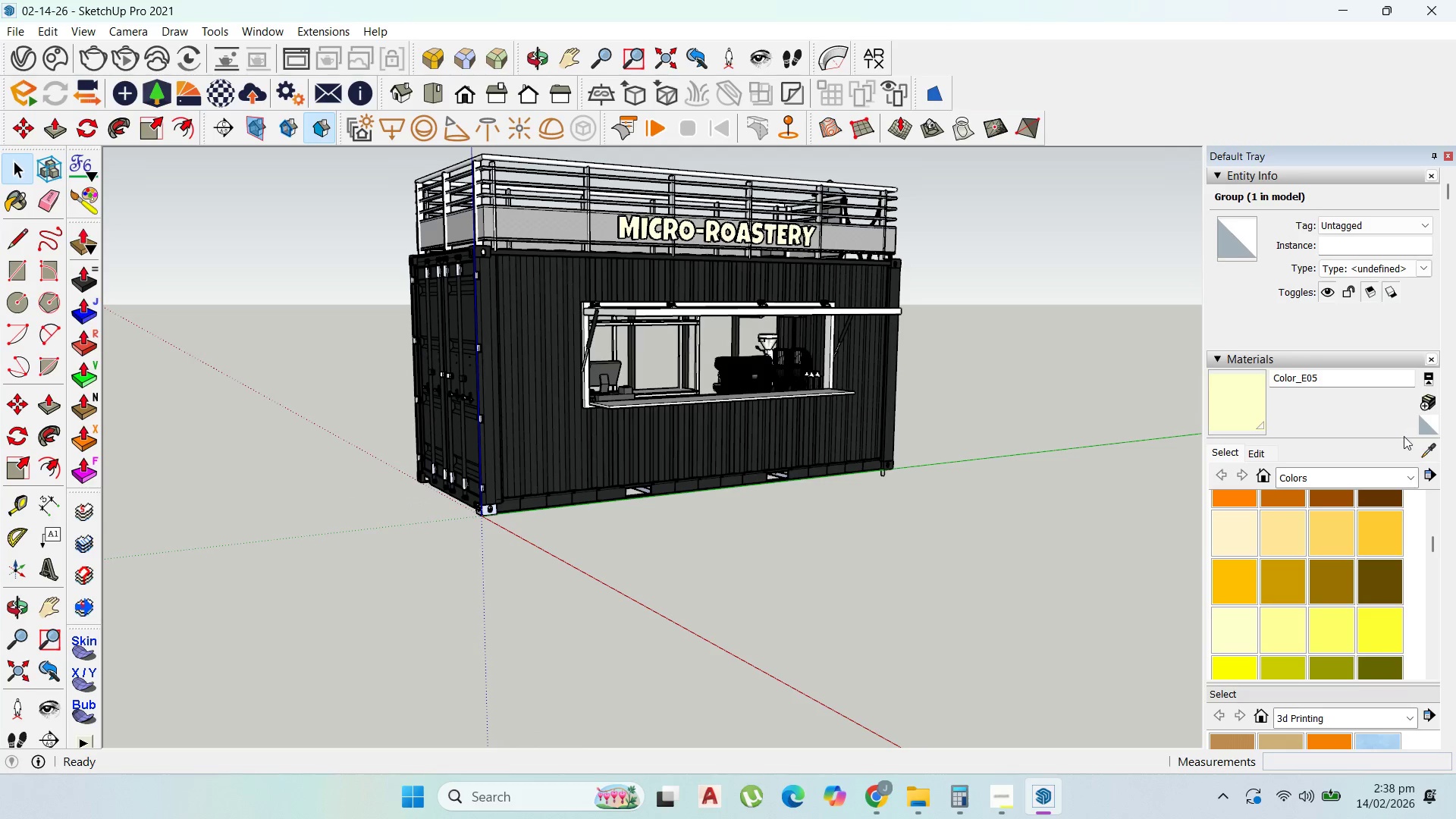 
left_click([1426, 447])
 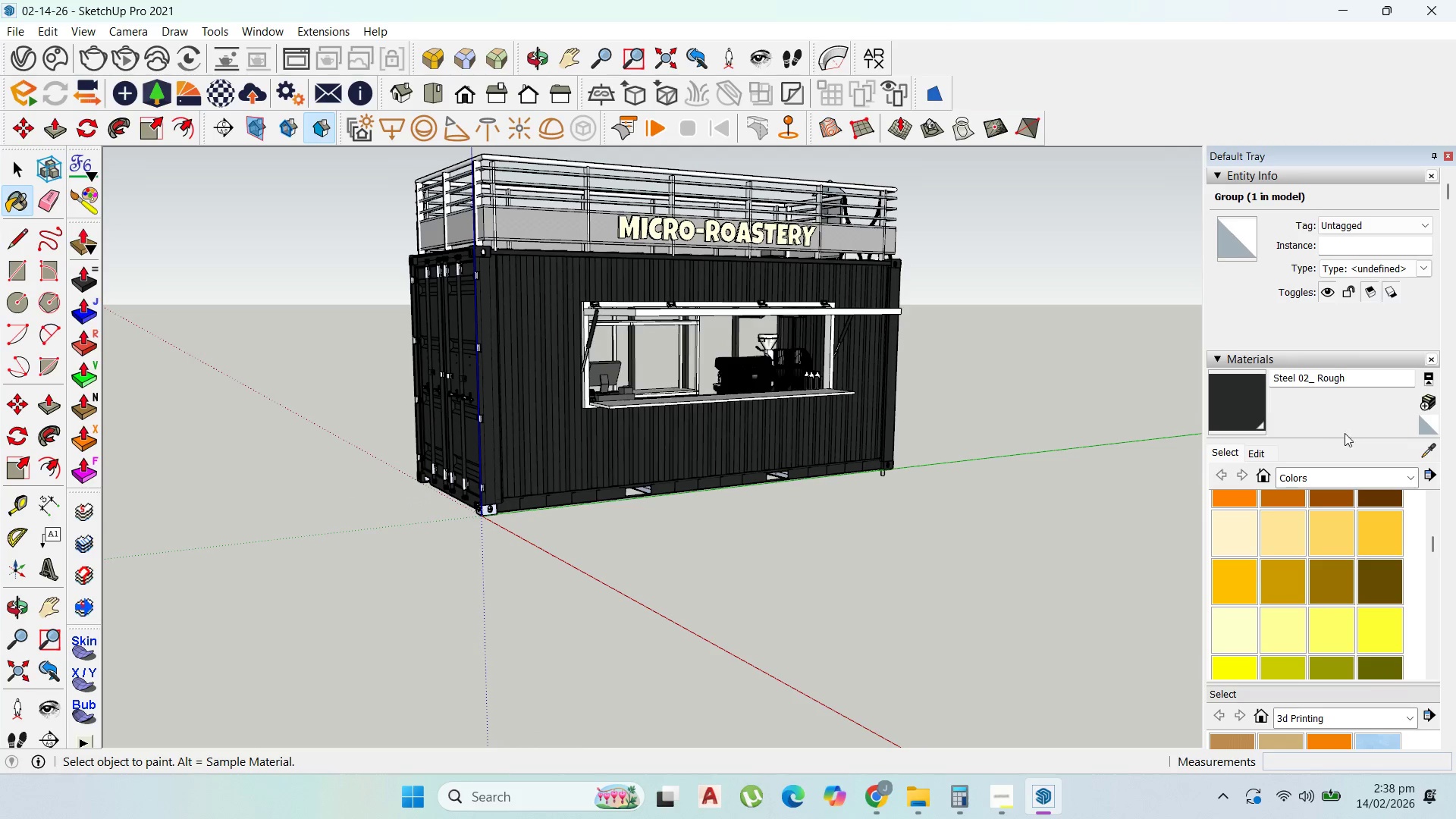 
left_click([1259, 453])
 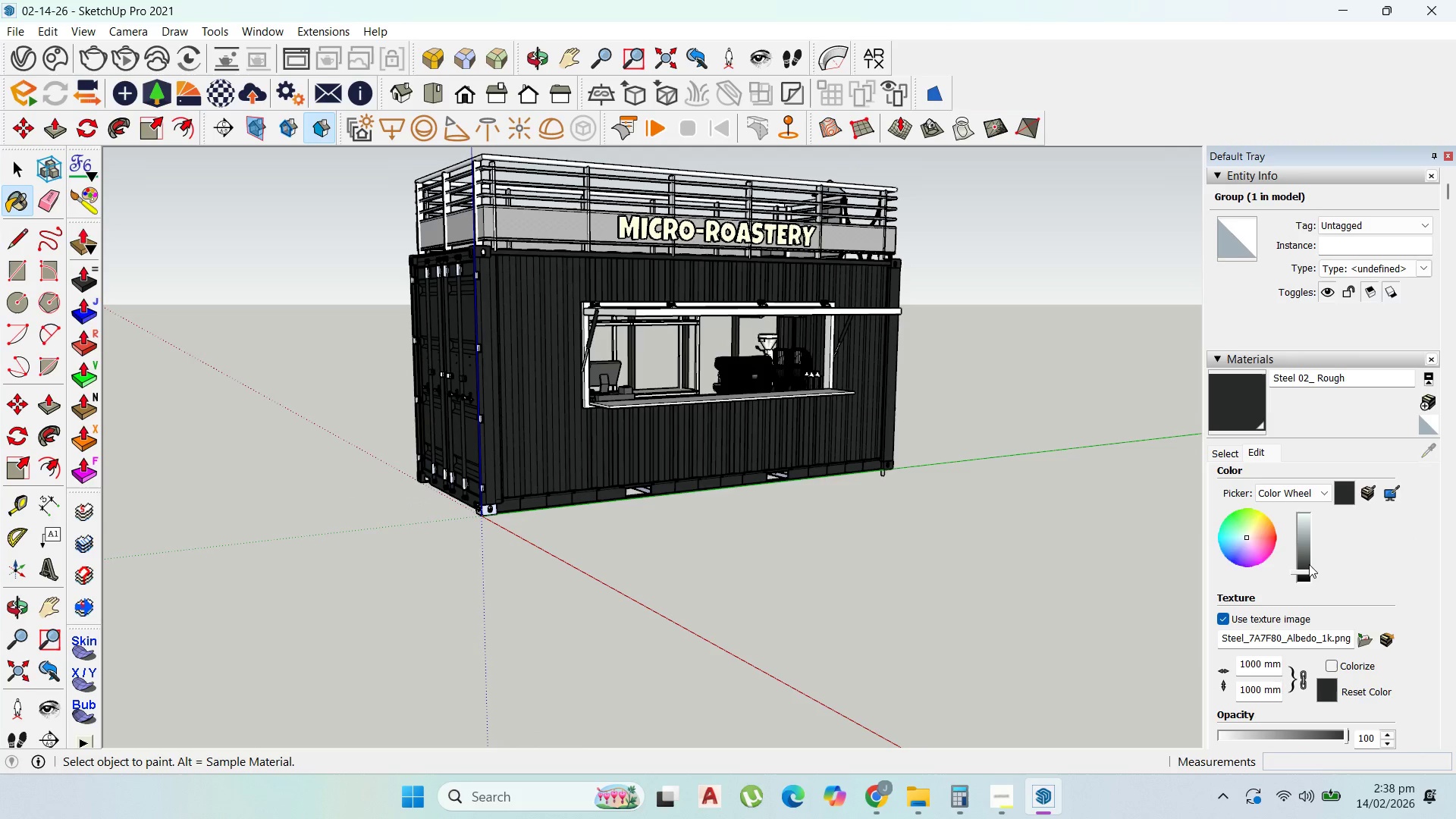 
left_click([1309, 565])
 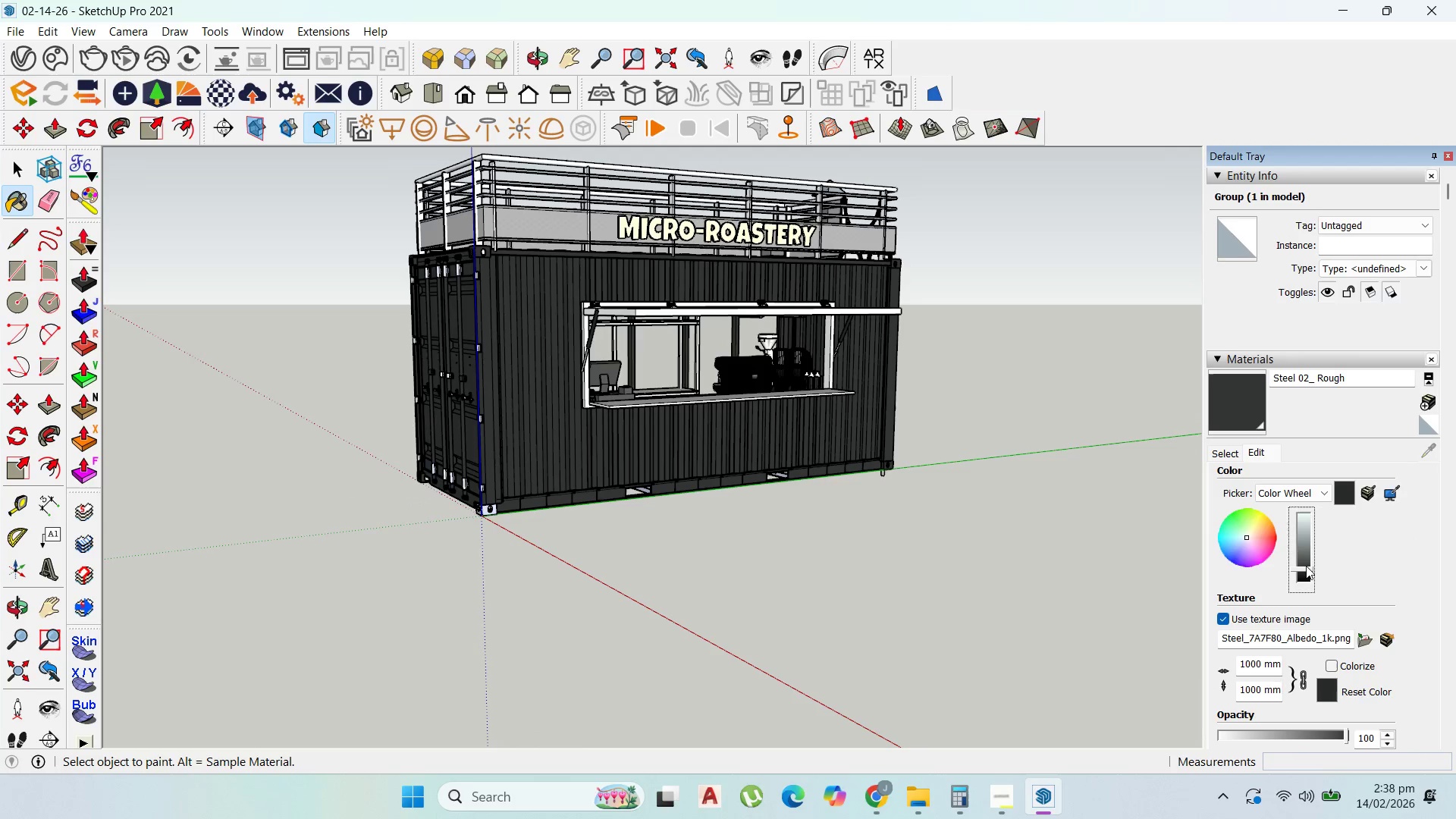 
left_click([1305, 565])
 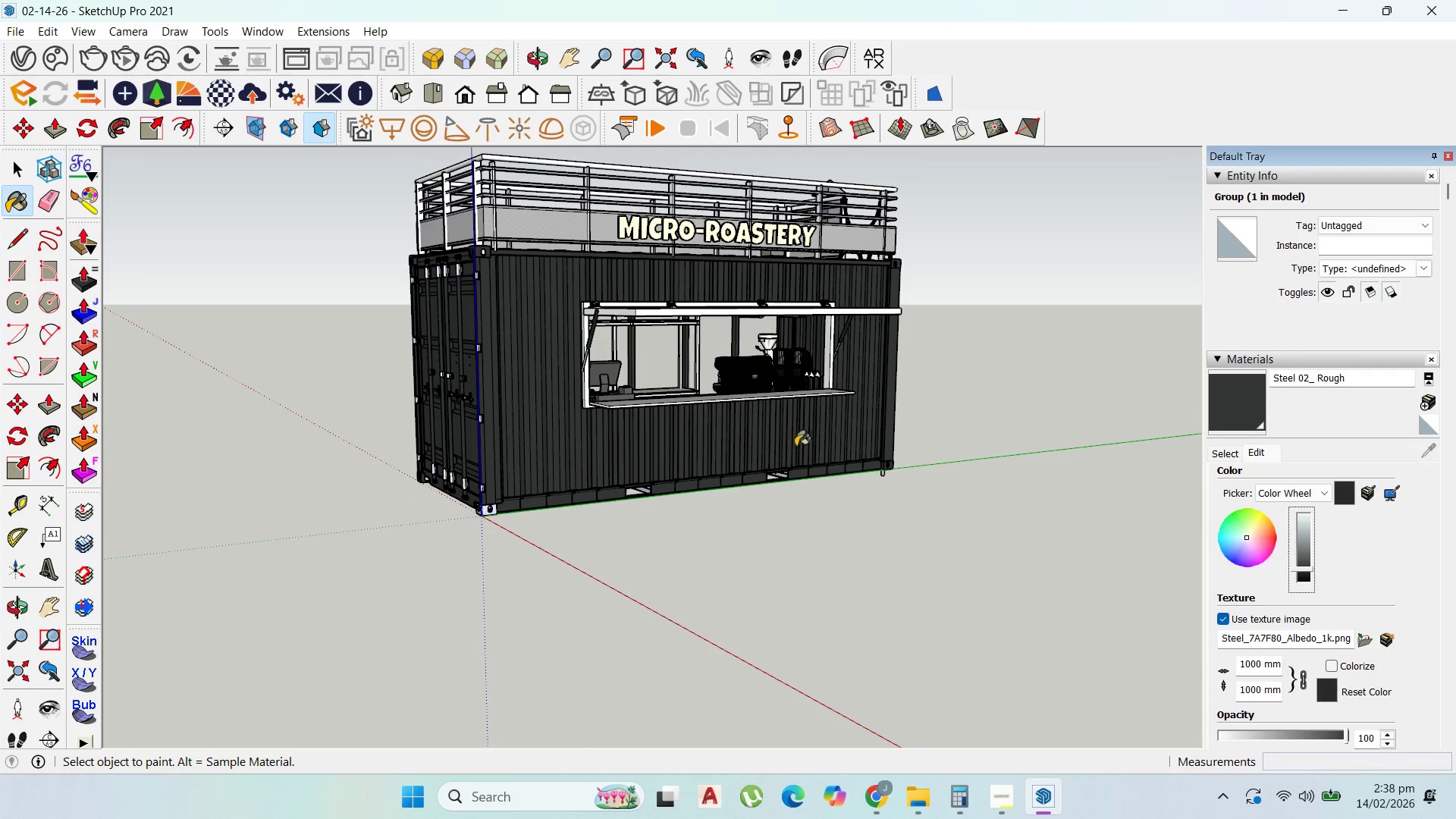 
scroll: coordinate [748, 439], scroll_direction: up, amount: 4.0
 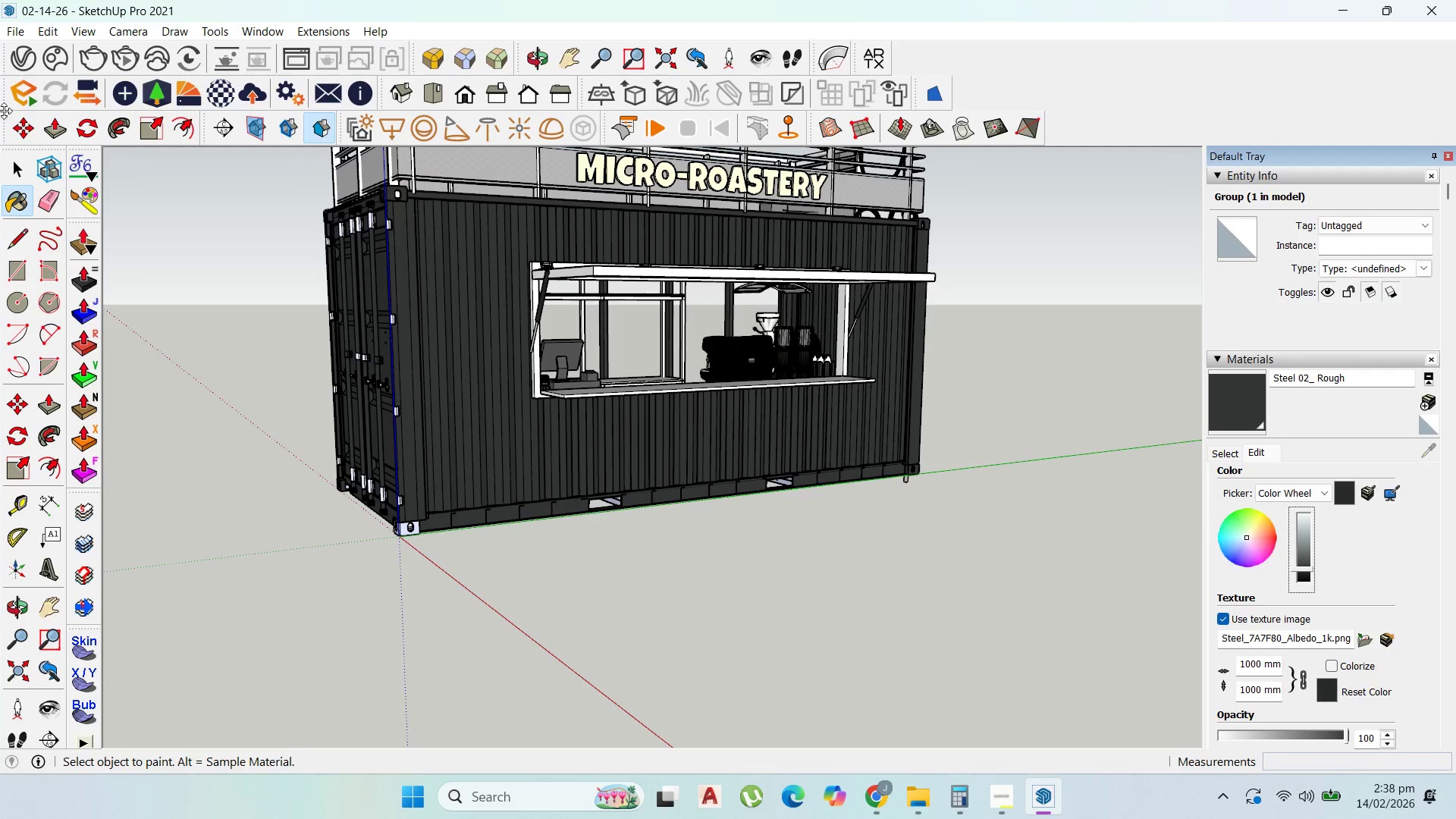 
left_click([18, 171])
 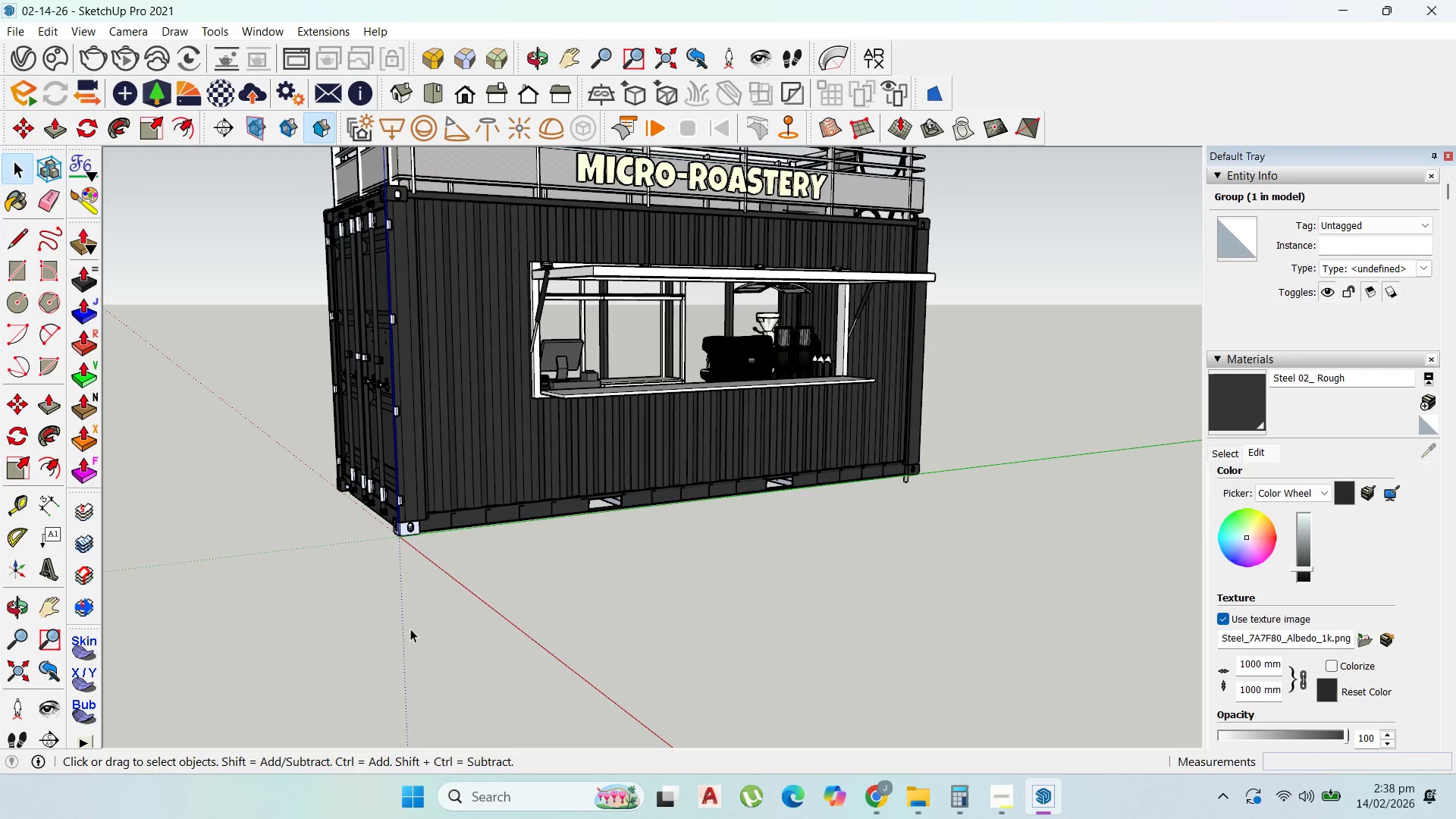 
left_click([407, 514])
 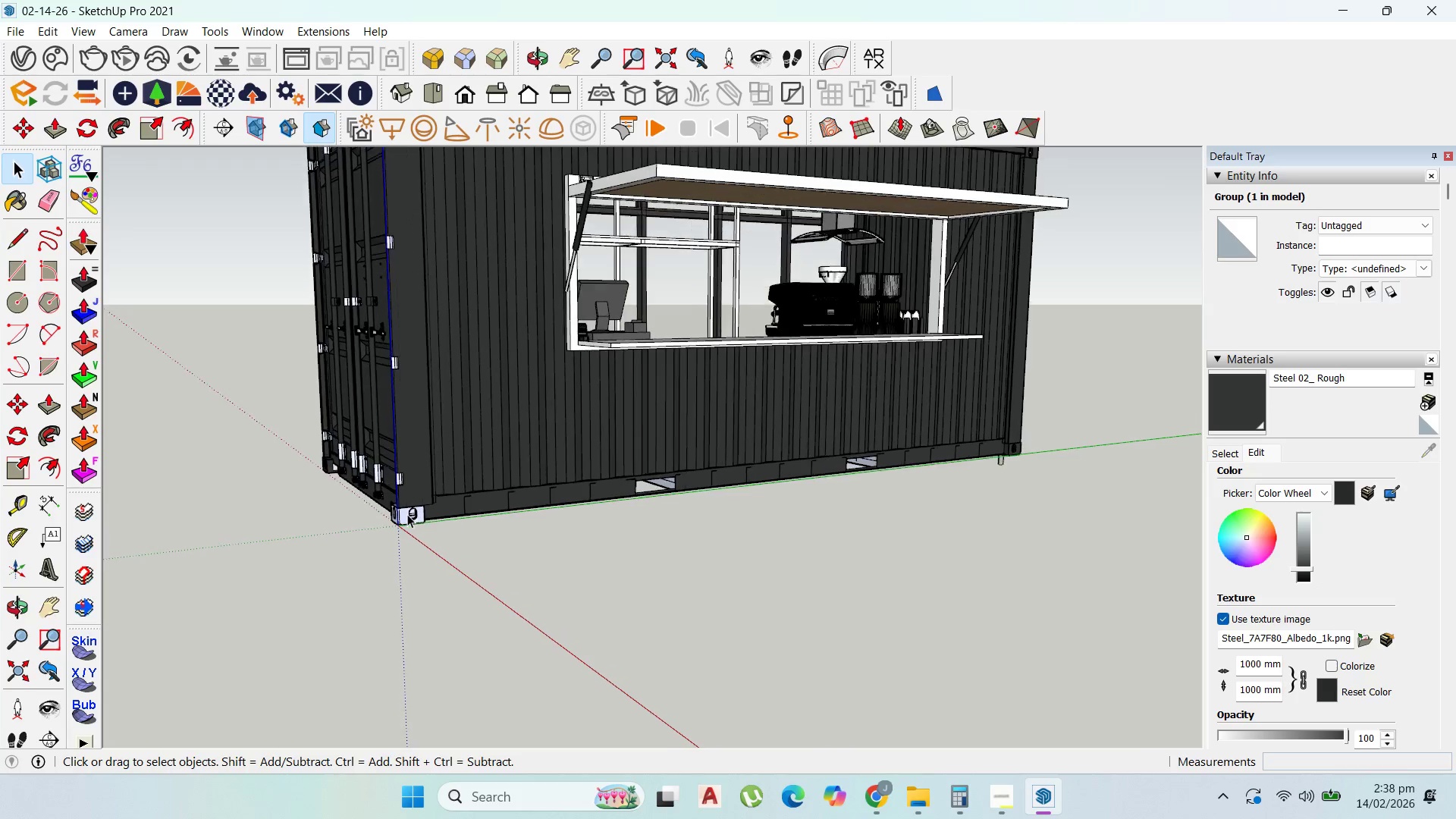 
scroll: coordinate [401, 517], scroll_direction: up, amount: 7.0
 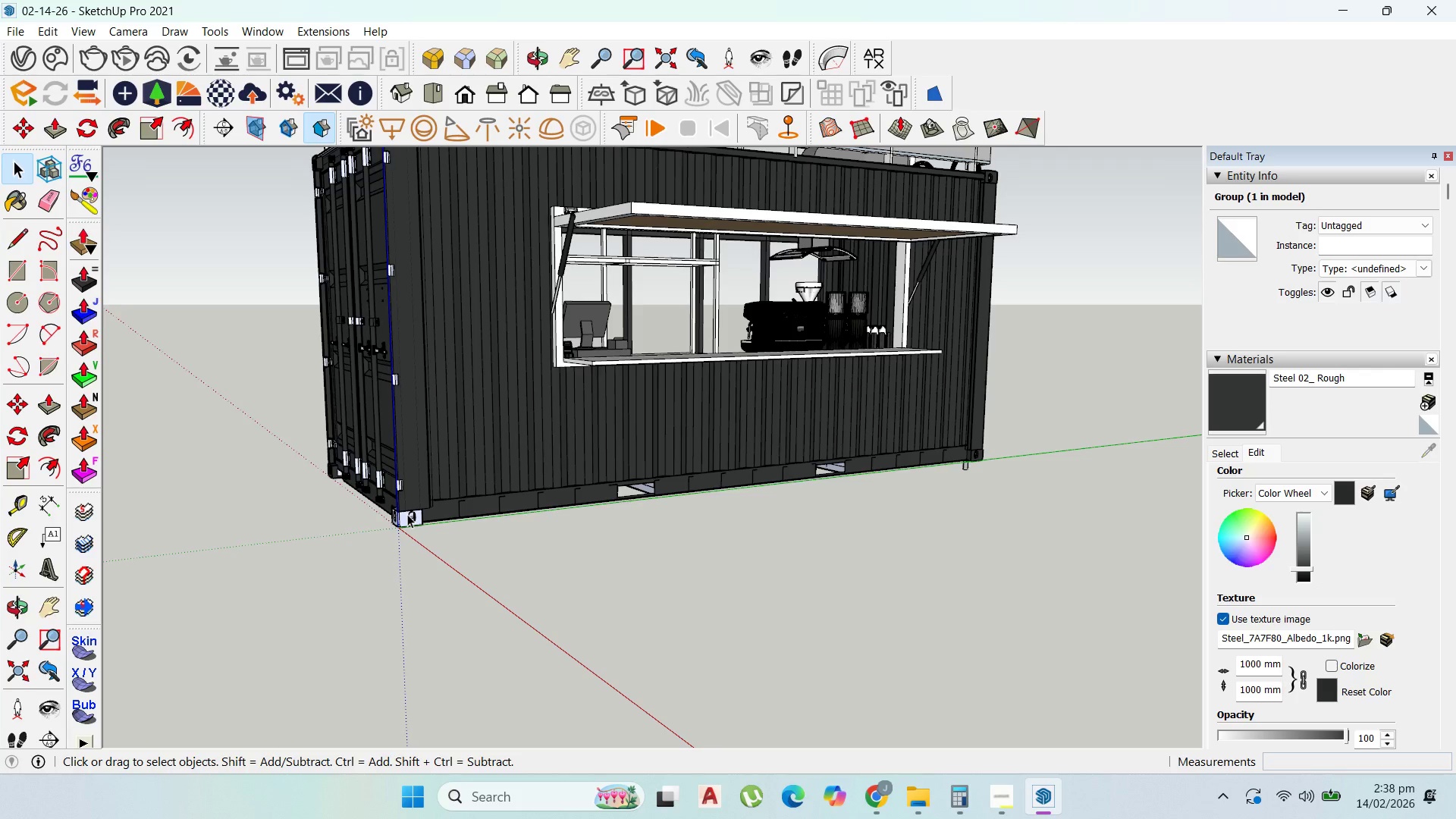 
double_click([407, 514])
 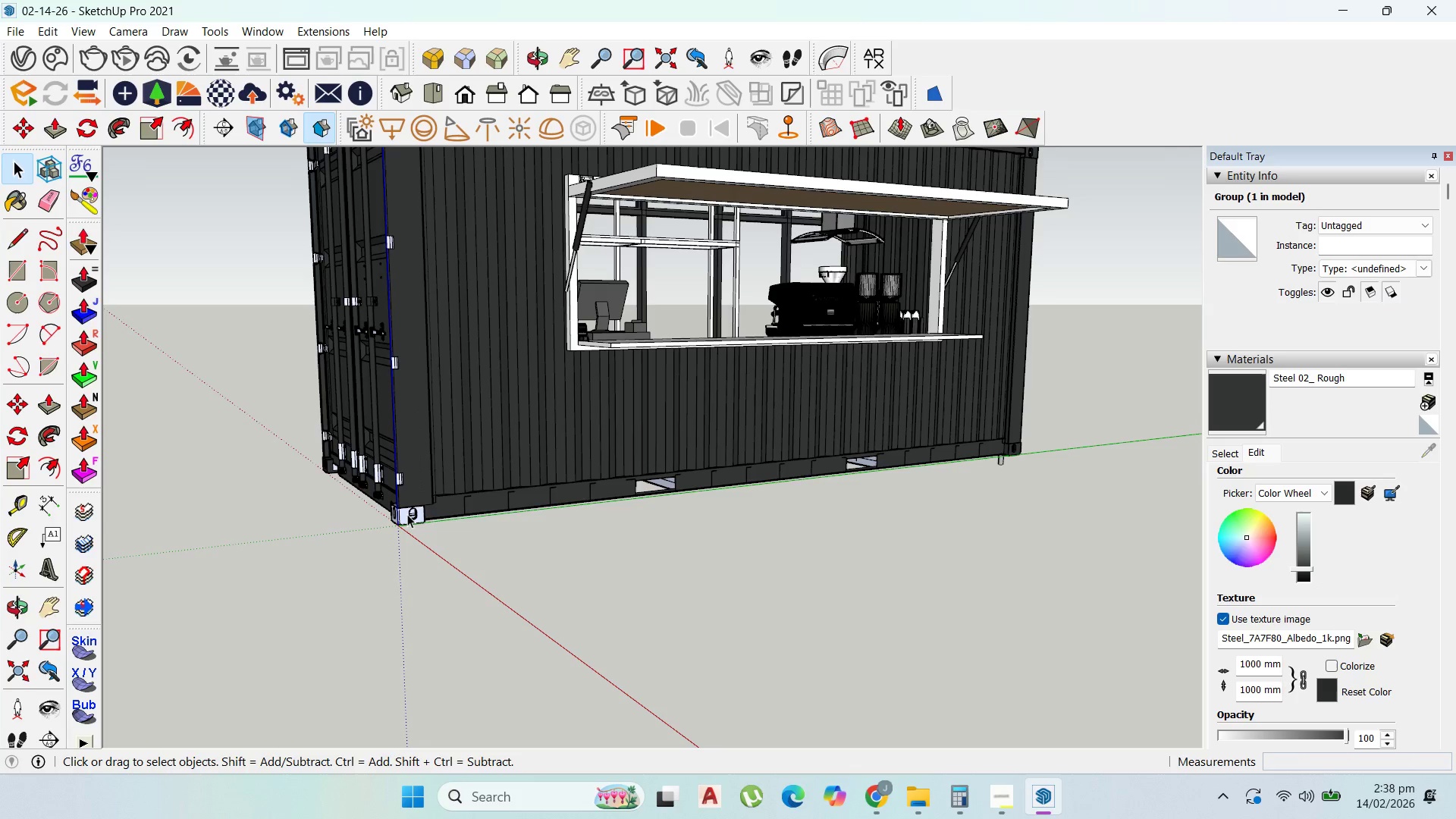 
triple_click([407, 514])
 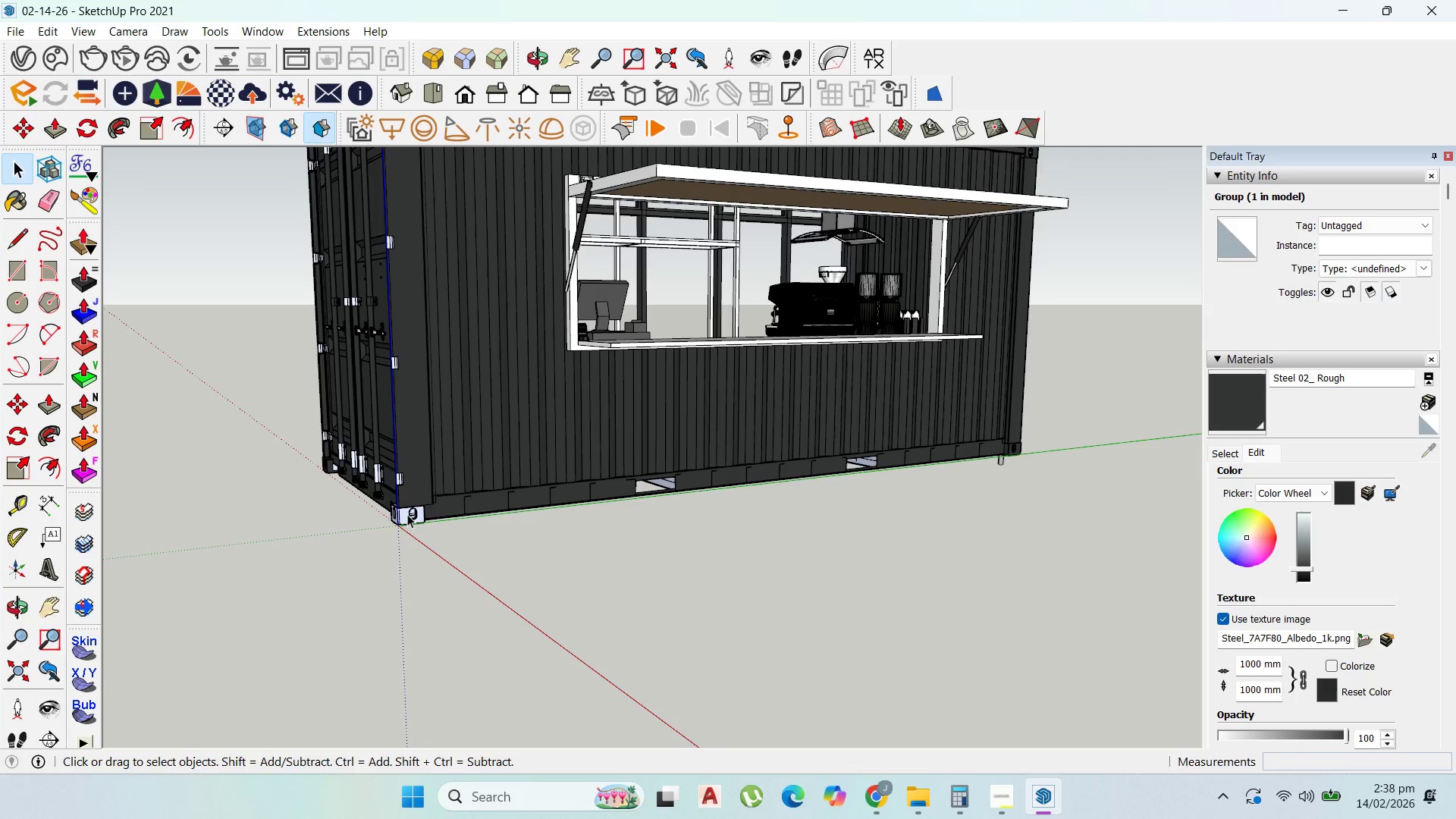 
triple_click([407, 514])
 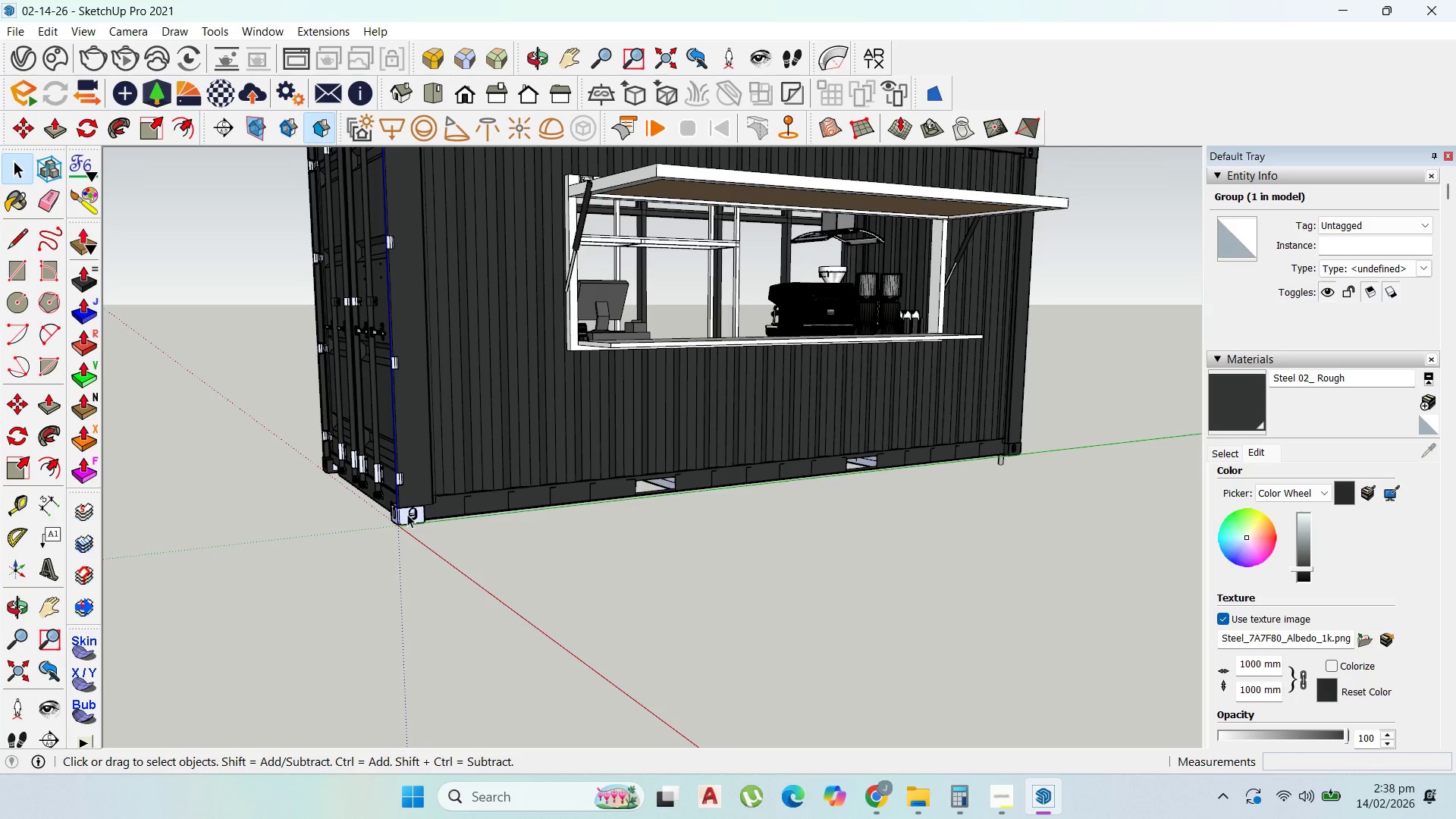 
triple_click([407, 514])
 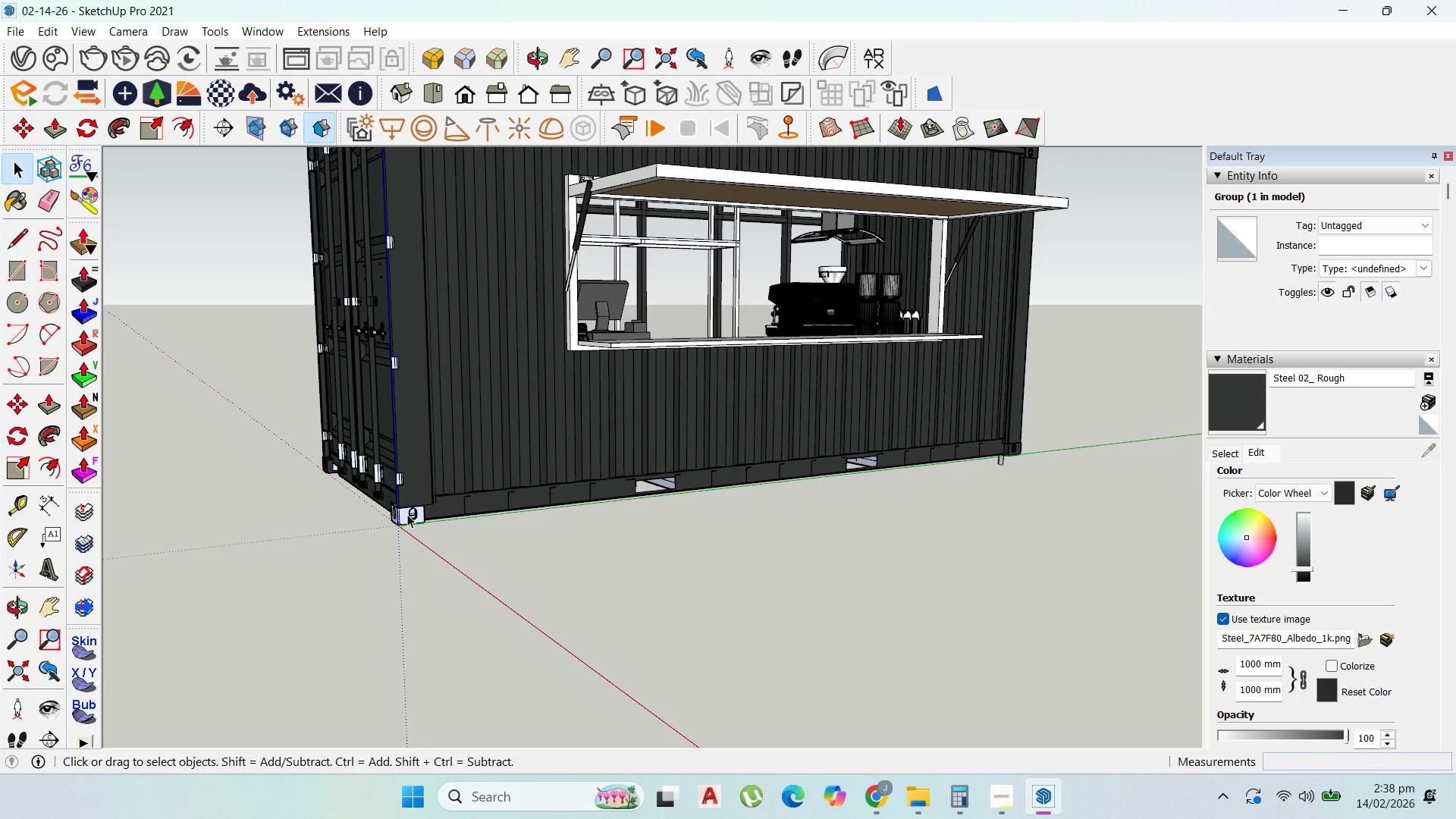 
triple_click([407, 514])
 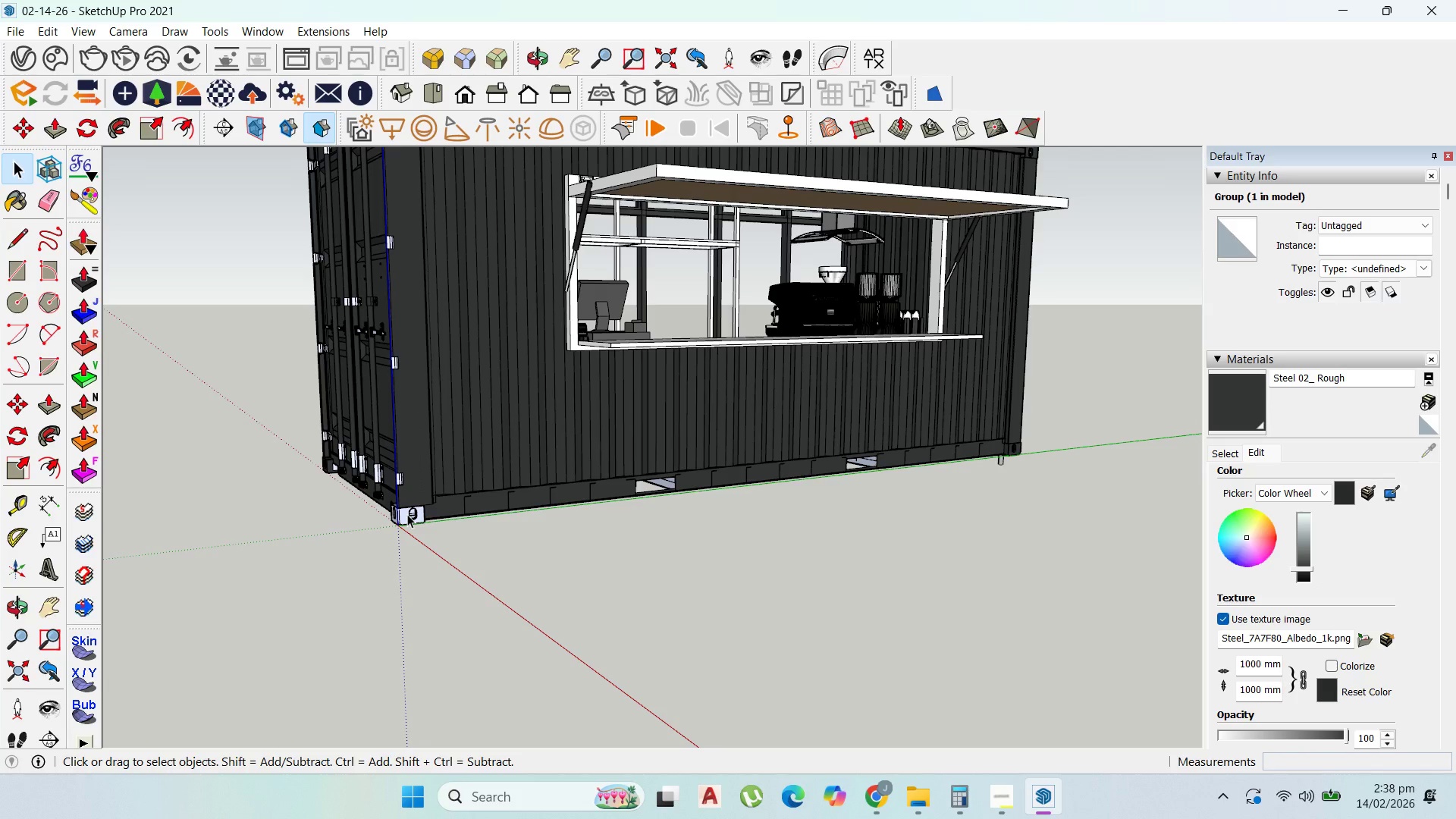 
triple_click([407, 514])
 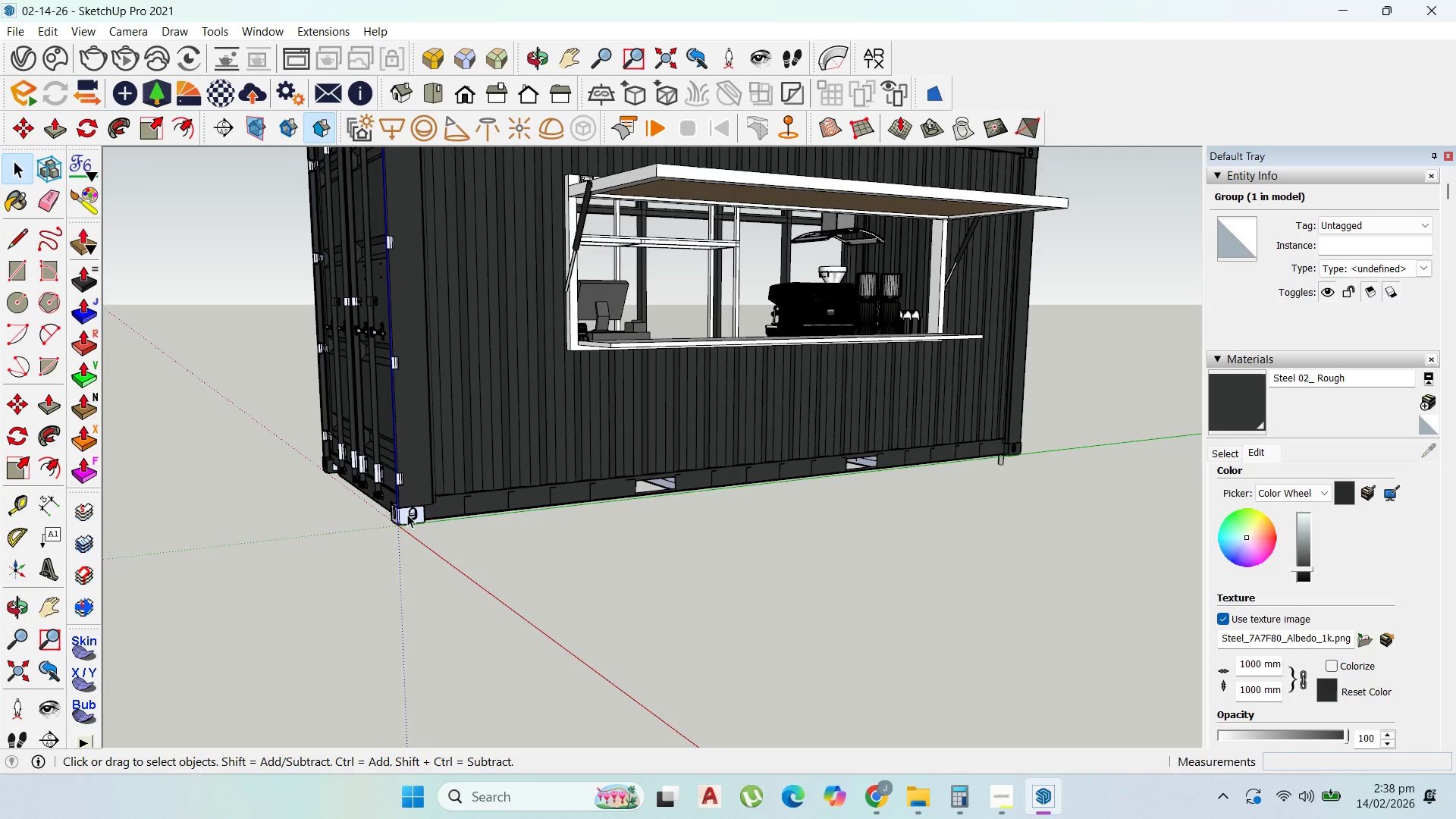 
triple_click([407, 514])
 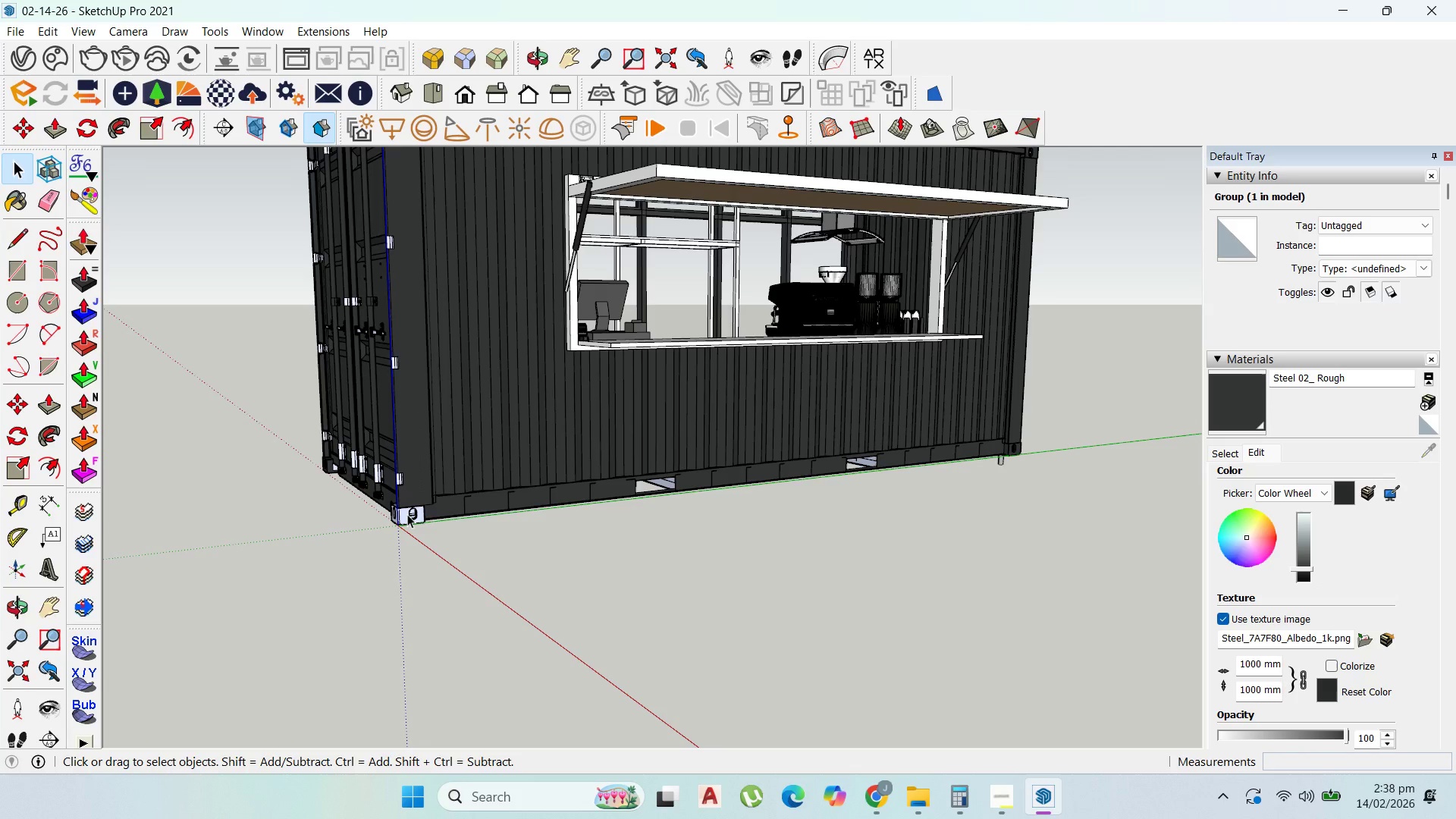 
triple_click([407, 514])
 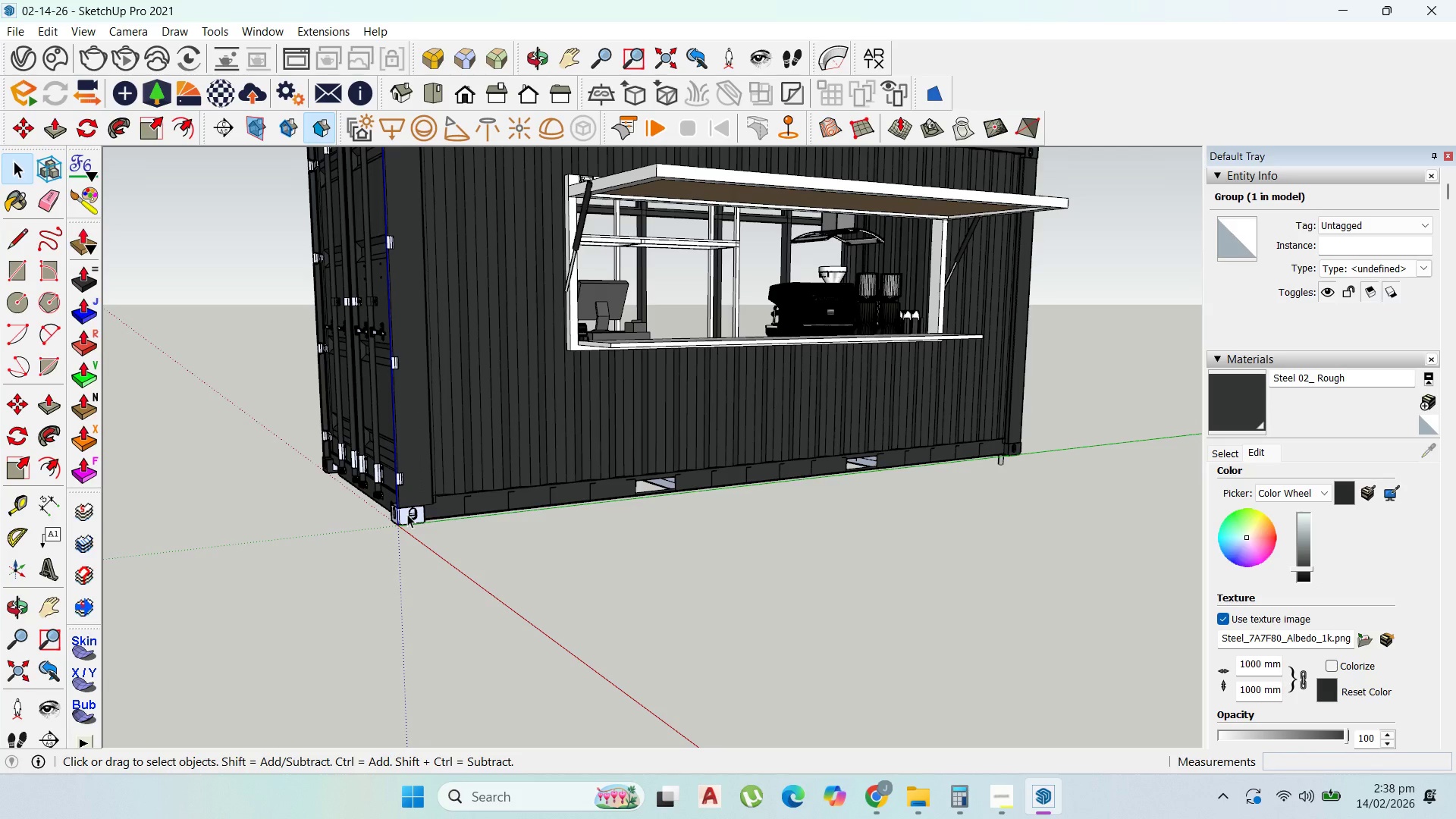 
triple_click([407, 514])
 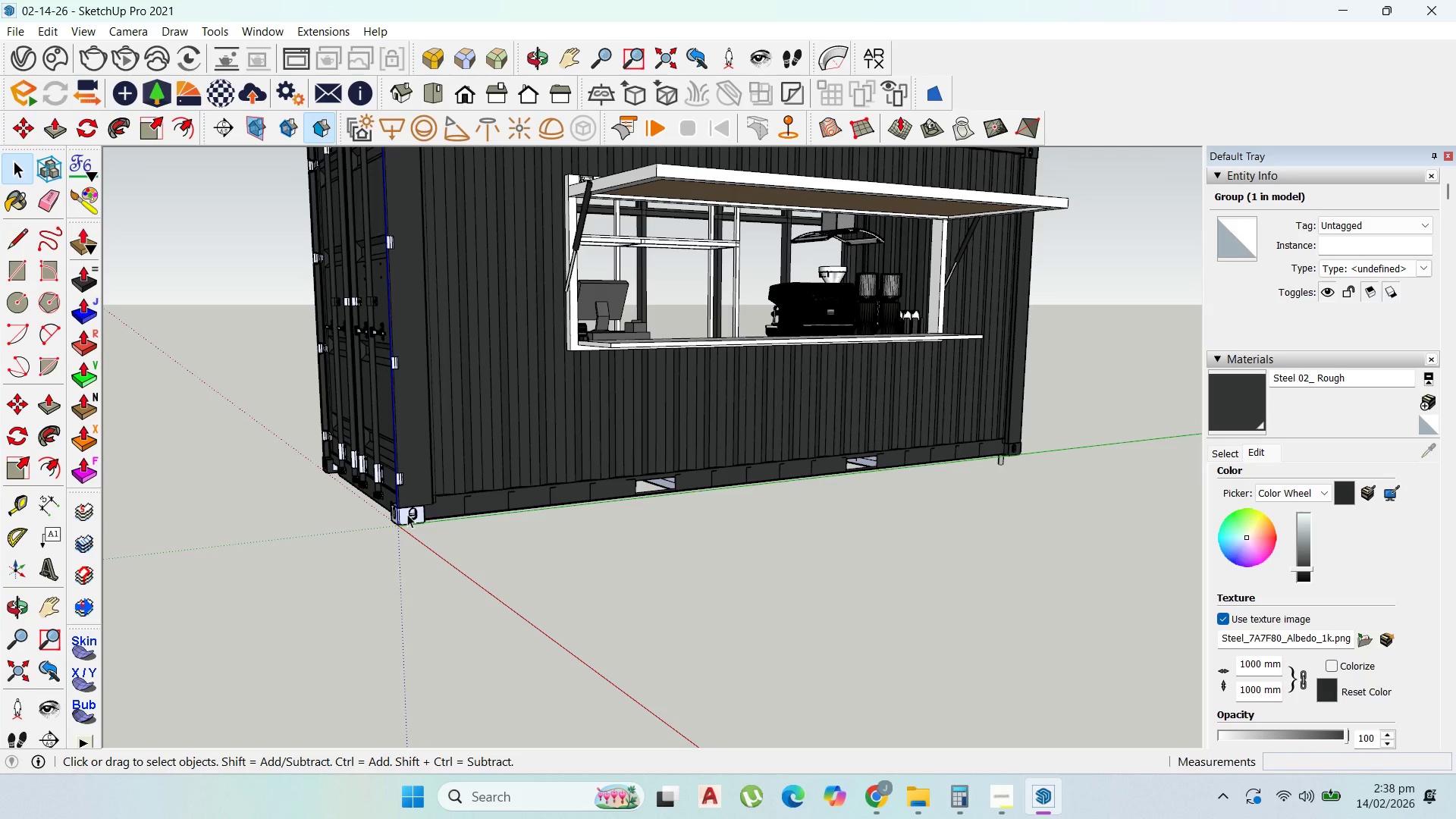 
triple_click([407, 514])
 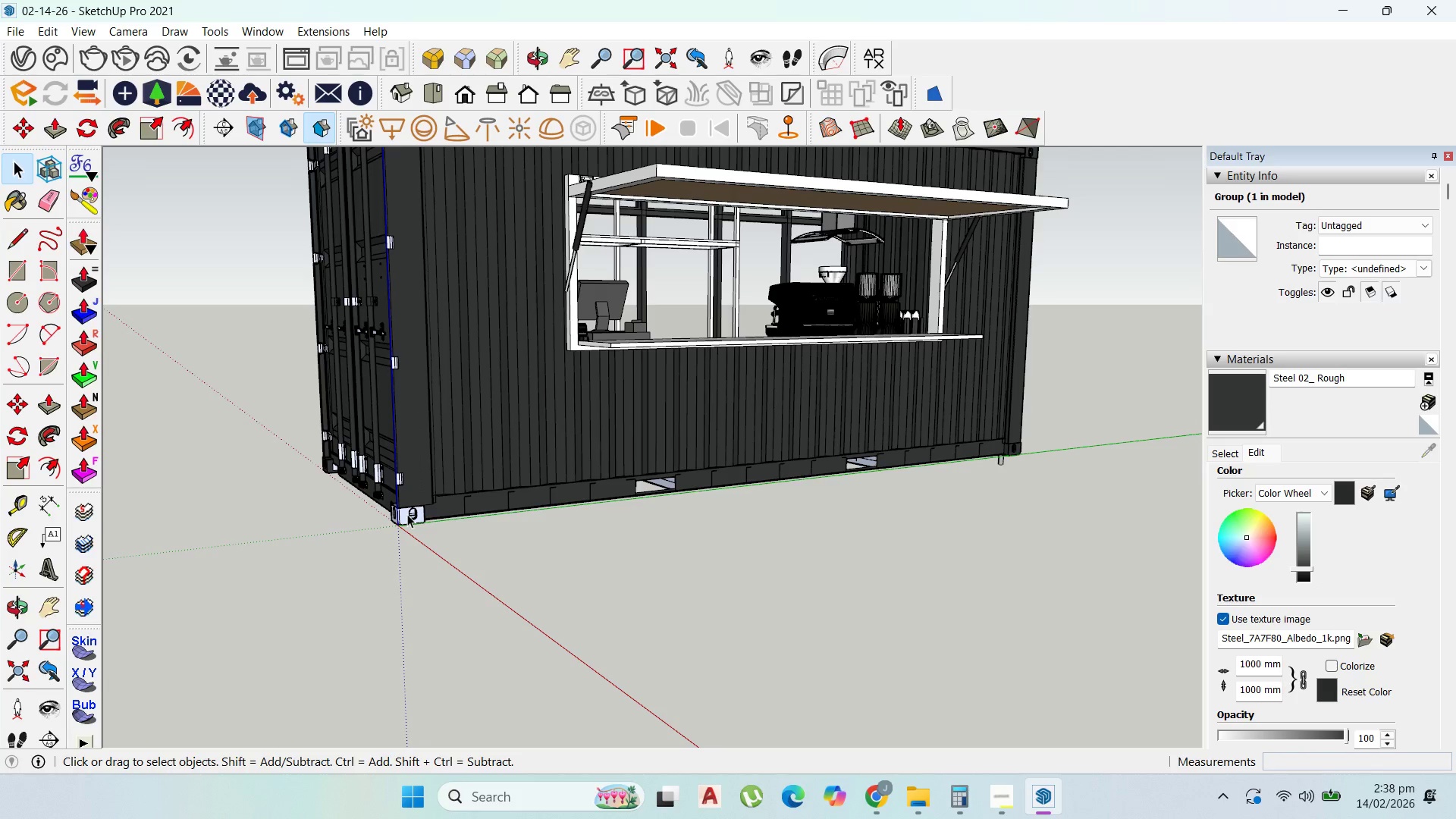 
triple_click([407, 514])
 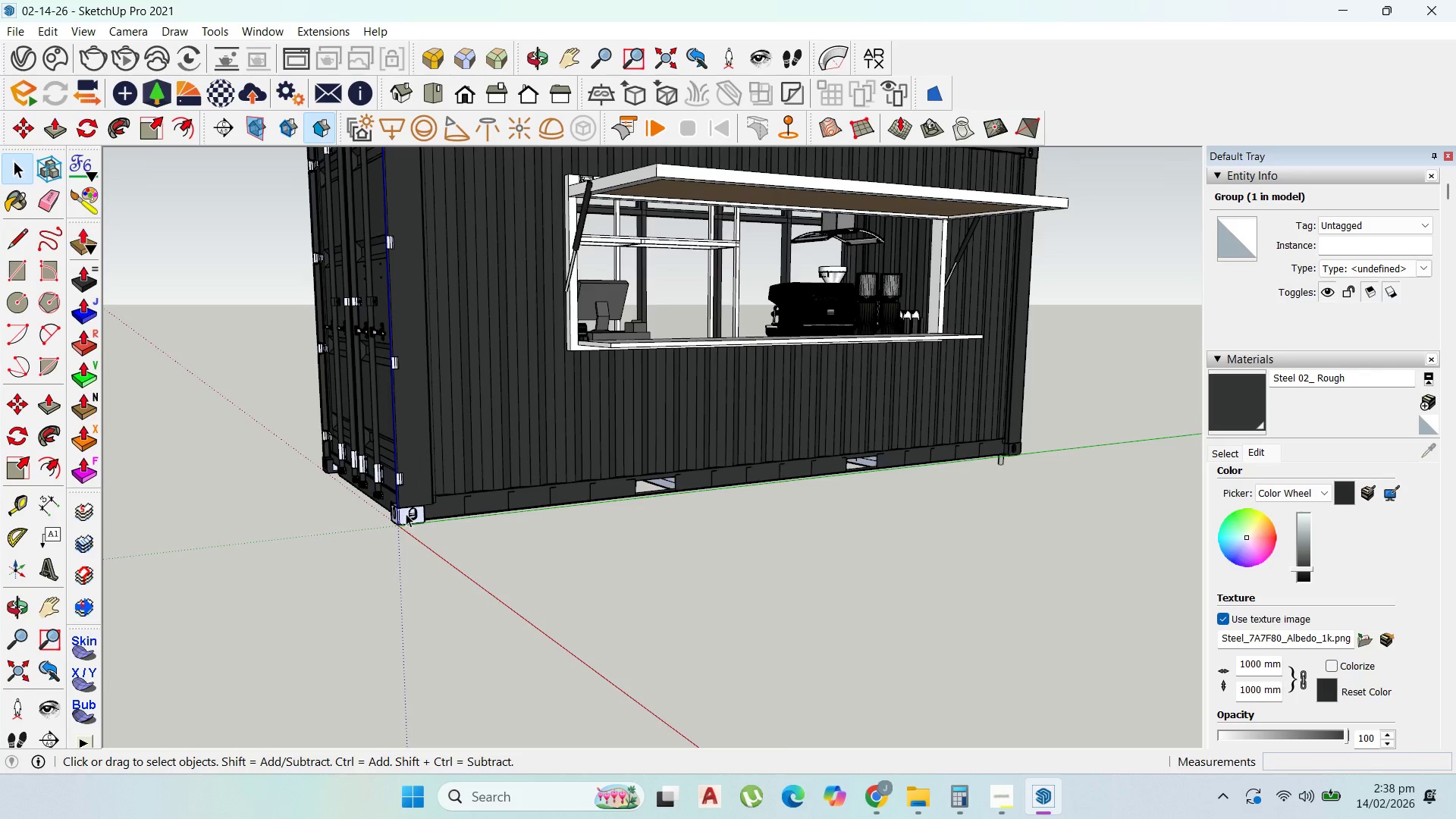 
triple_click([406, 513])
 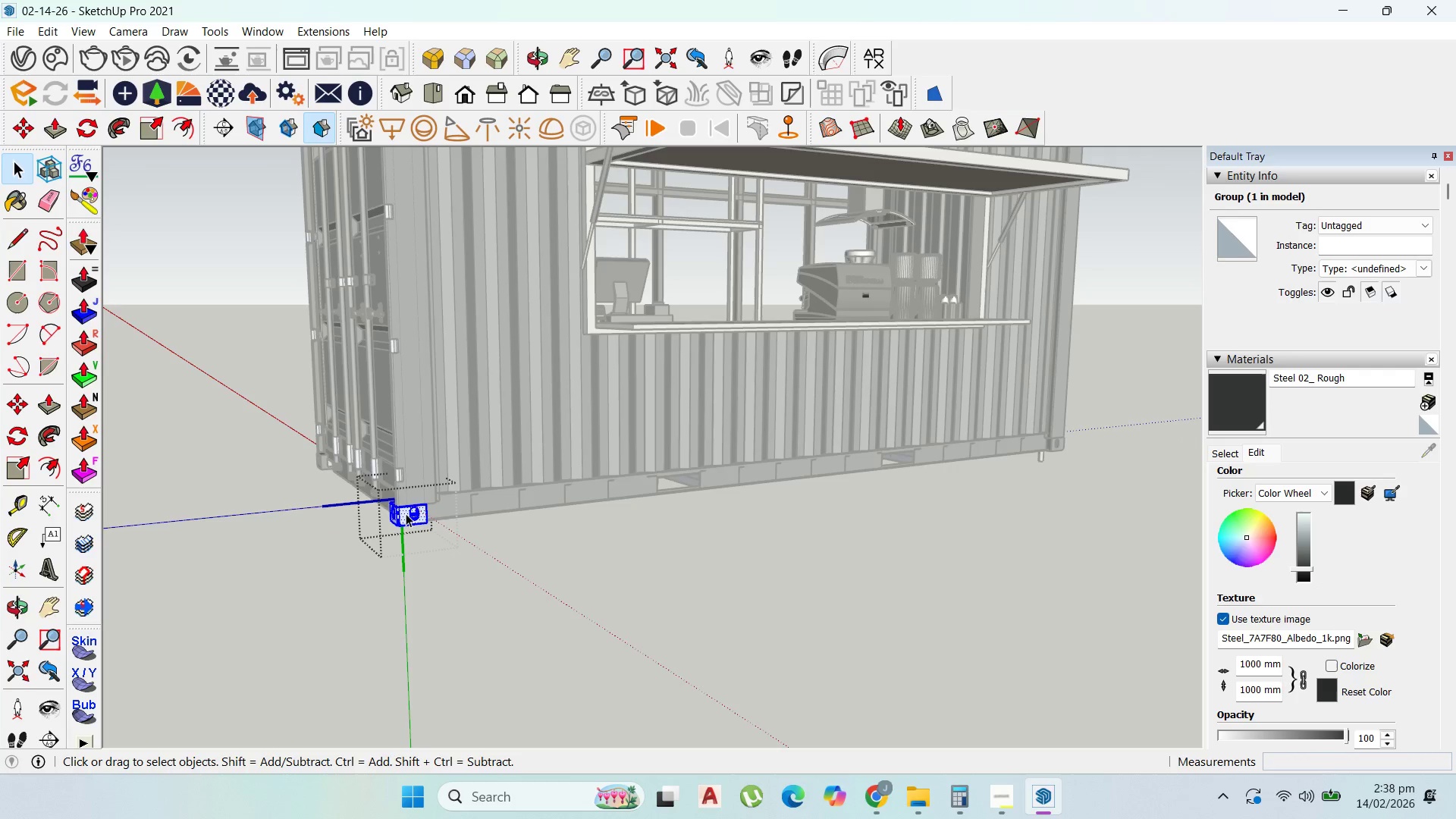 
triple_click([406, 513])
 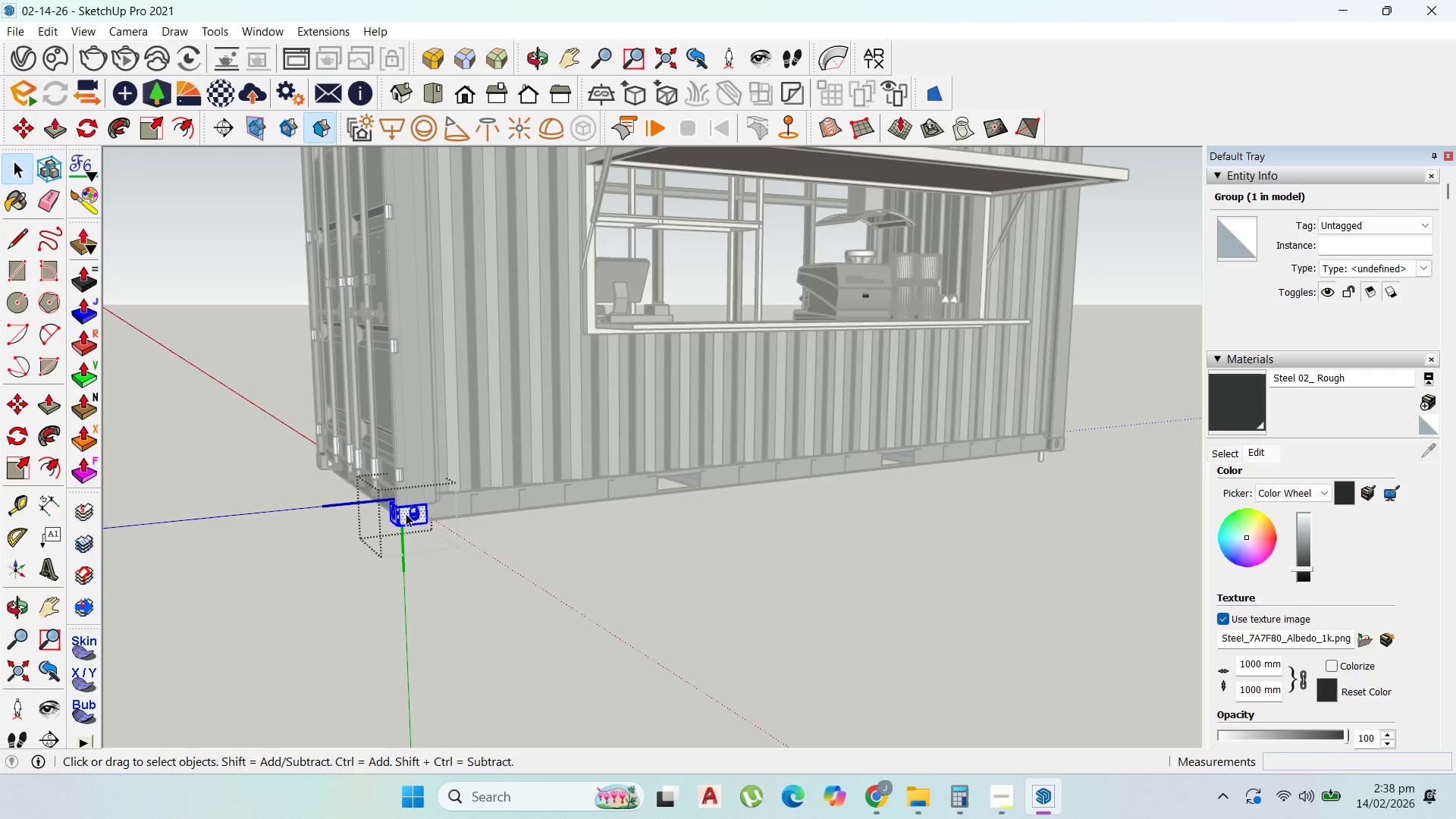 
triple_click([406, 513])
 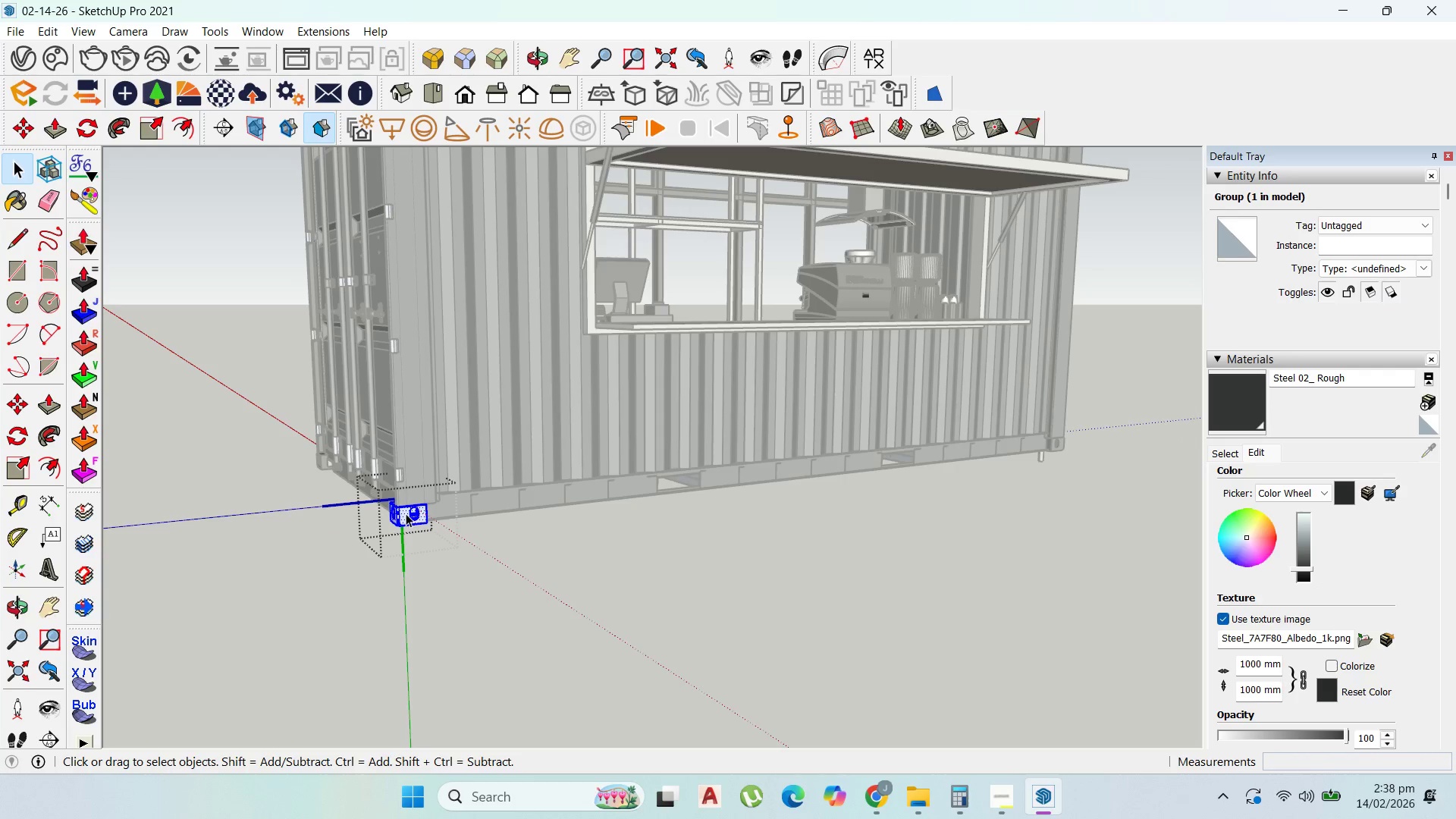 
triple_click([406, 513])
 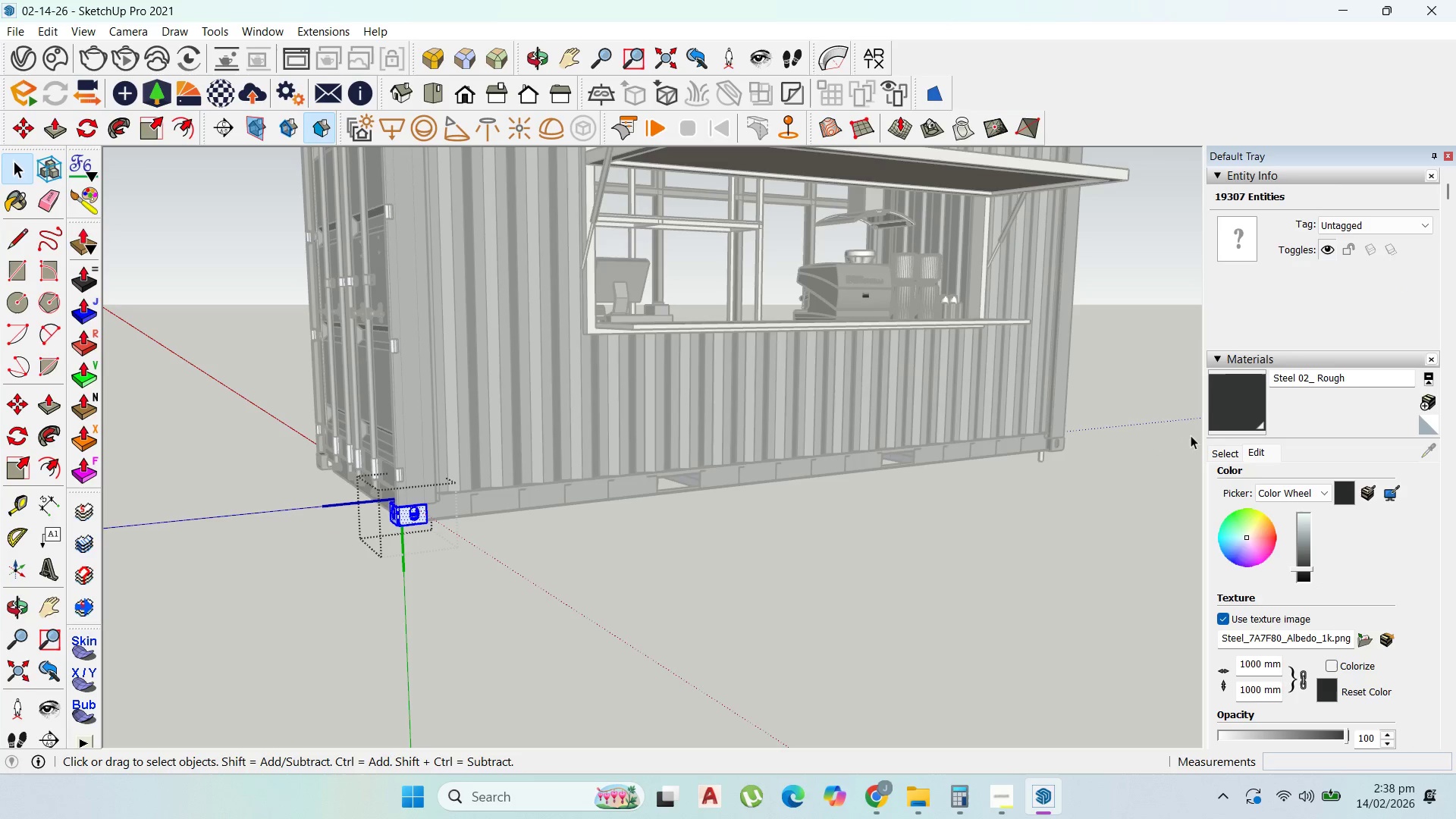 
left_click([1224, 384])
 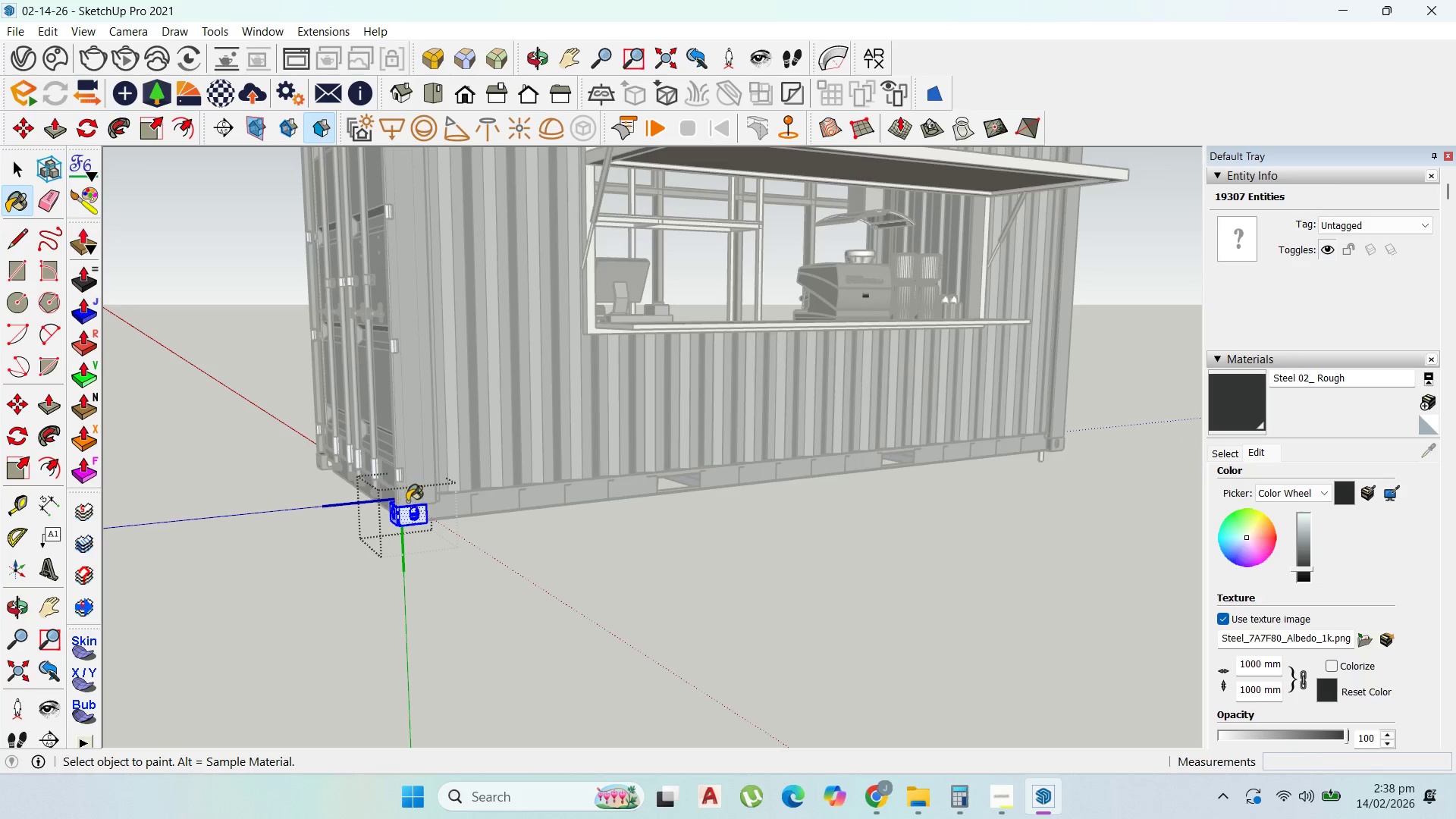 
left_click([409, 513])
 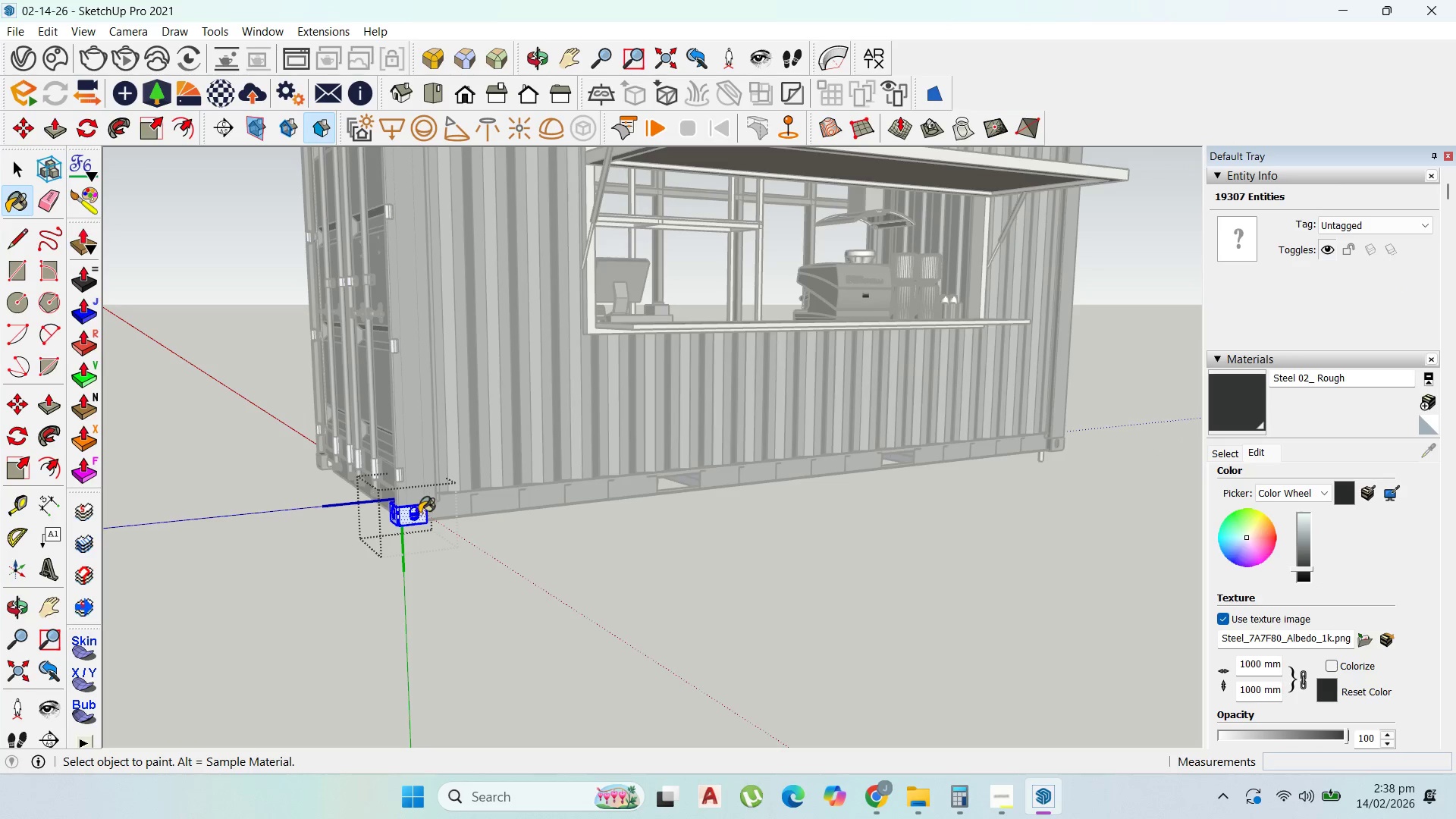 
triple_click([399, 520])
 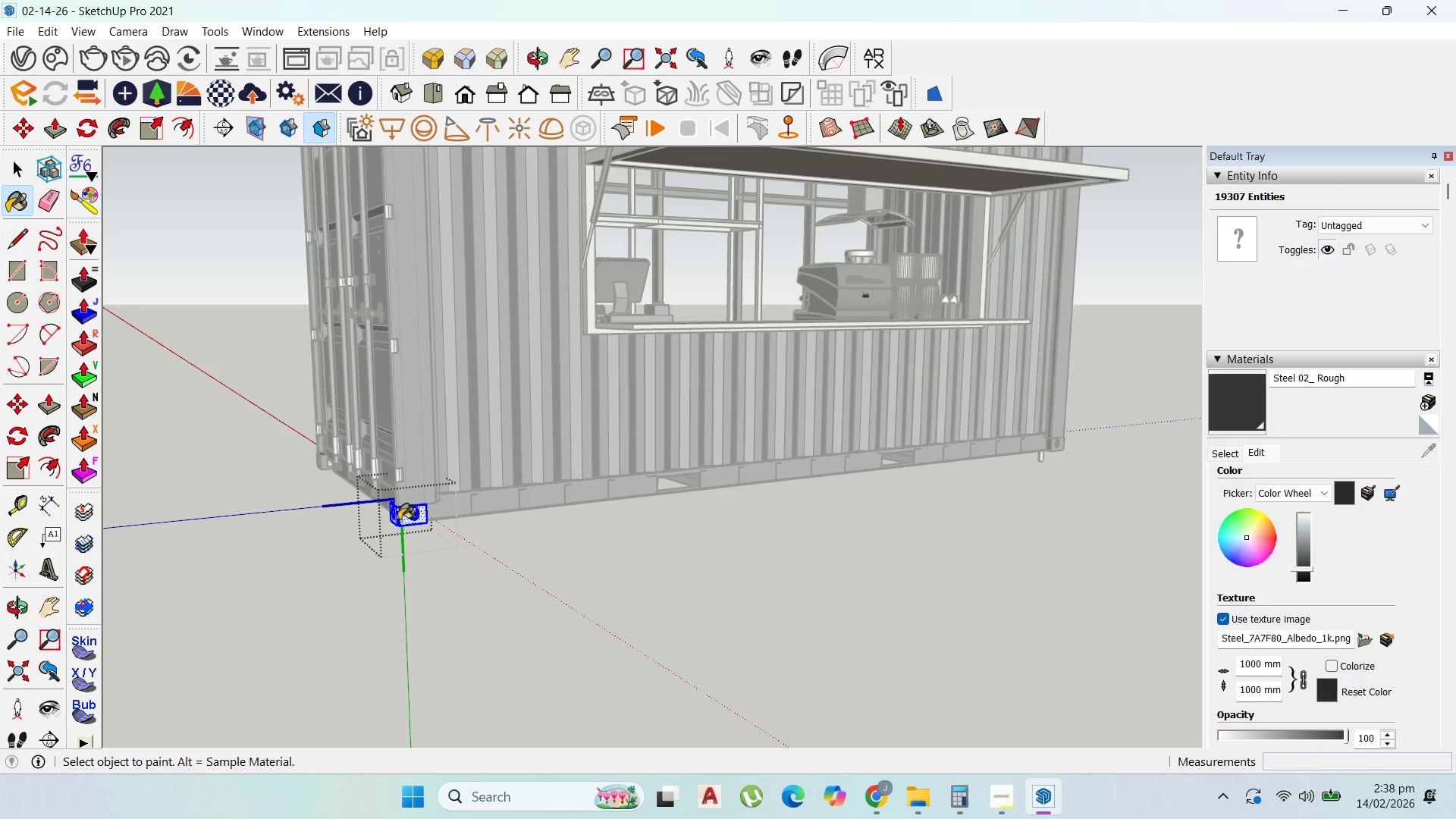 
triple_click([399, 520])
 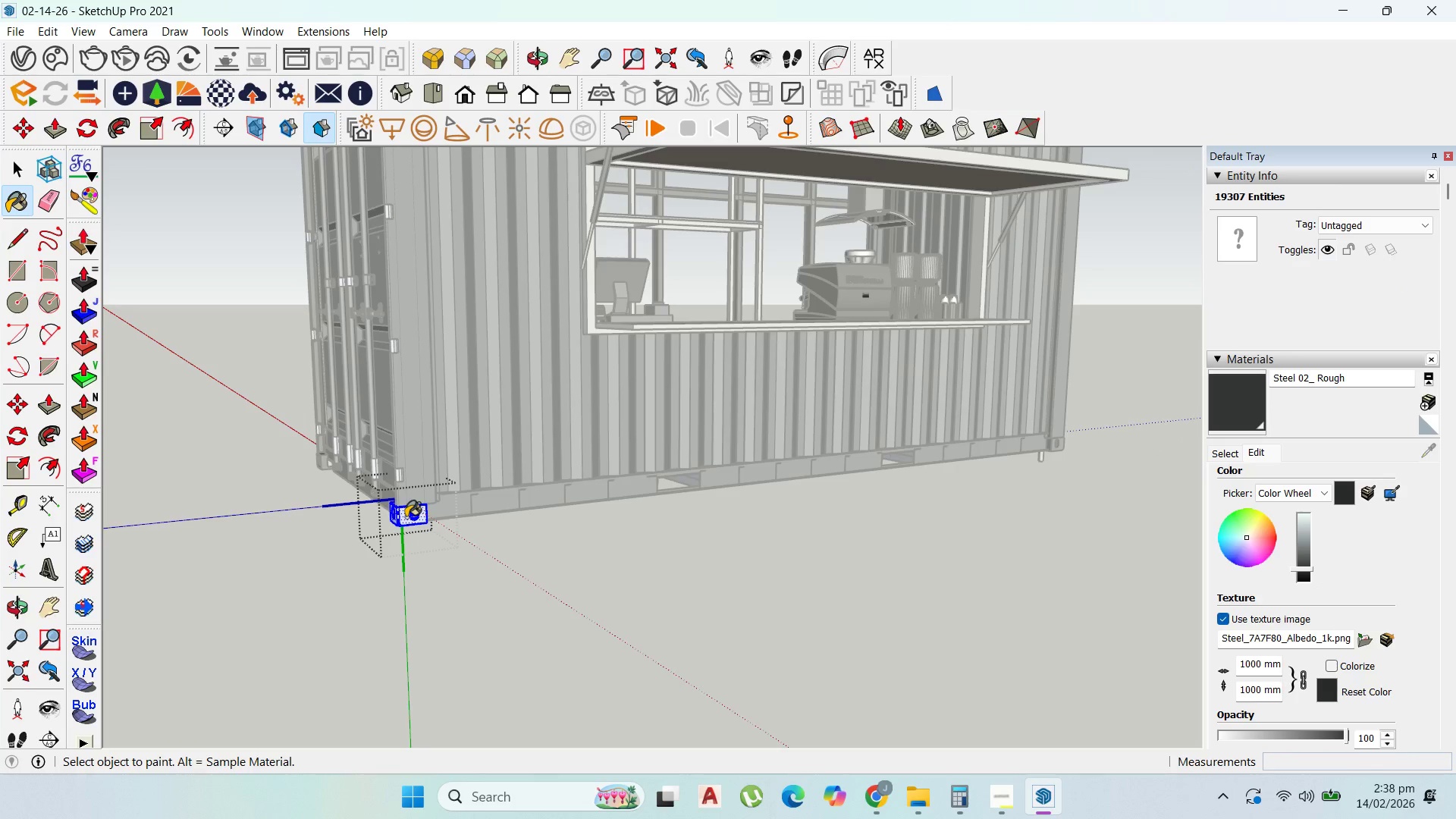 
triple_click([406, 517])
 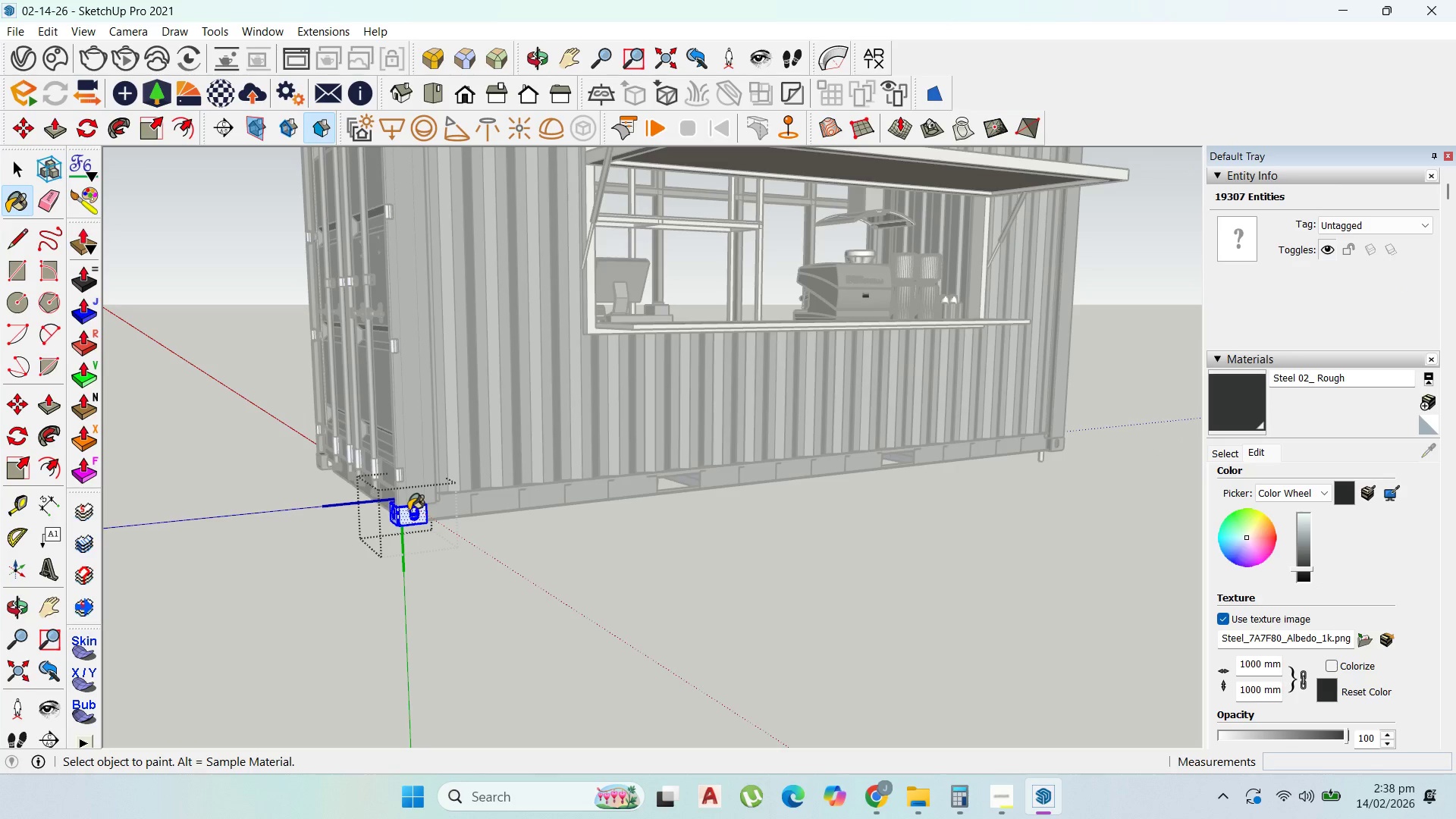 
triple_click([409, 510])
 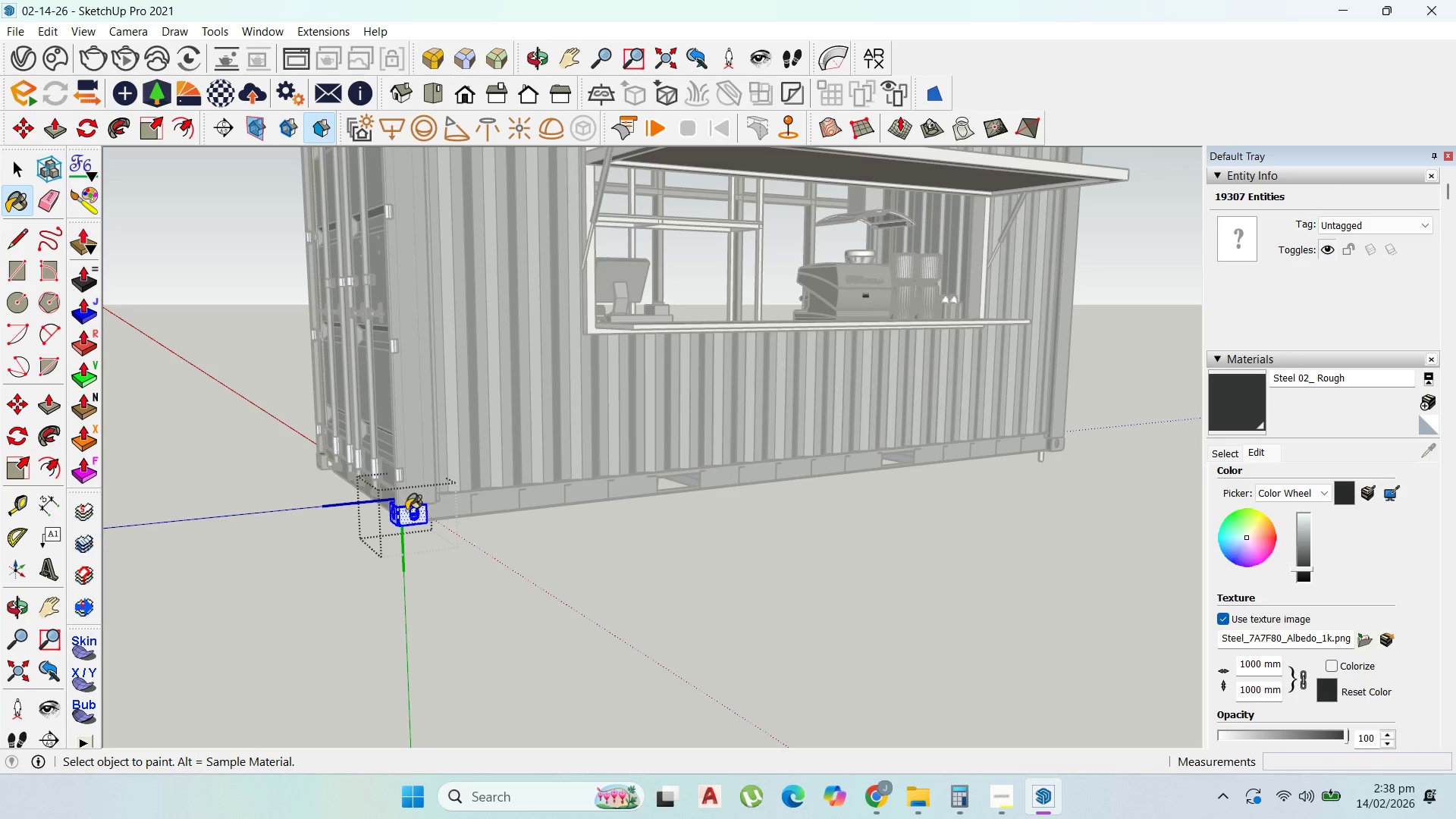 
triple_click([406, 510])
 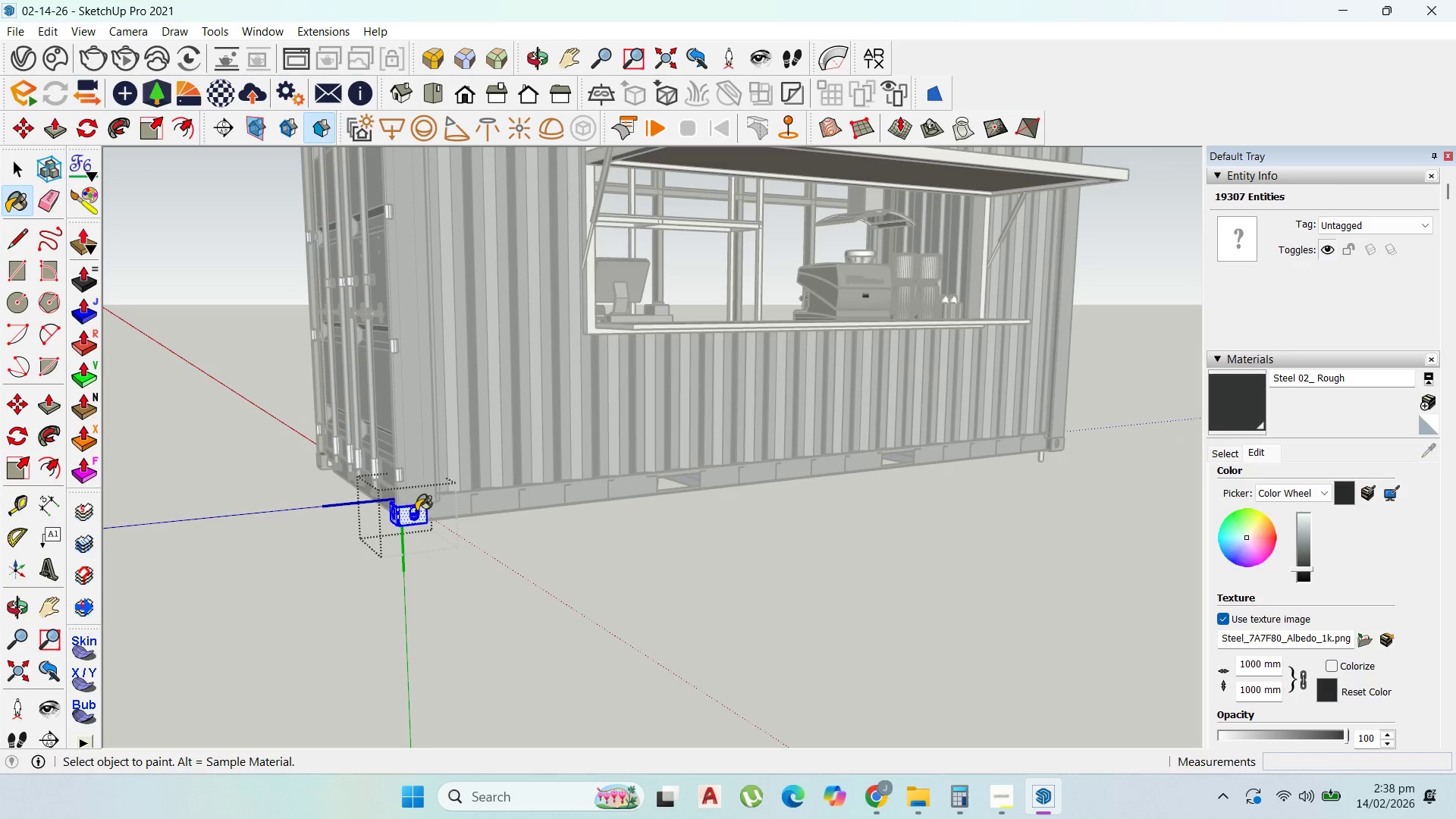 
left_click_drag(start_coordinate=[409, 512], to_coordinate=[416, 511])
 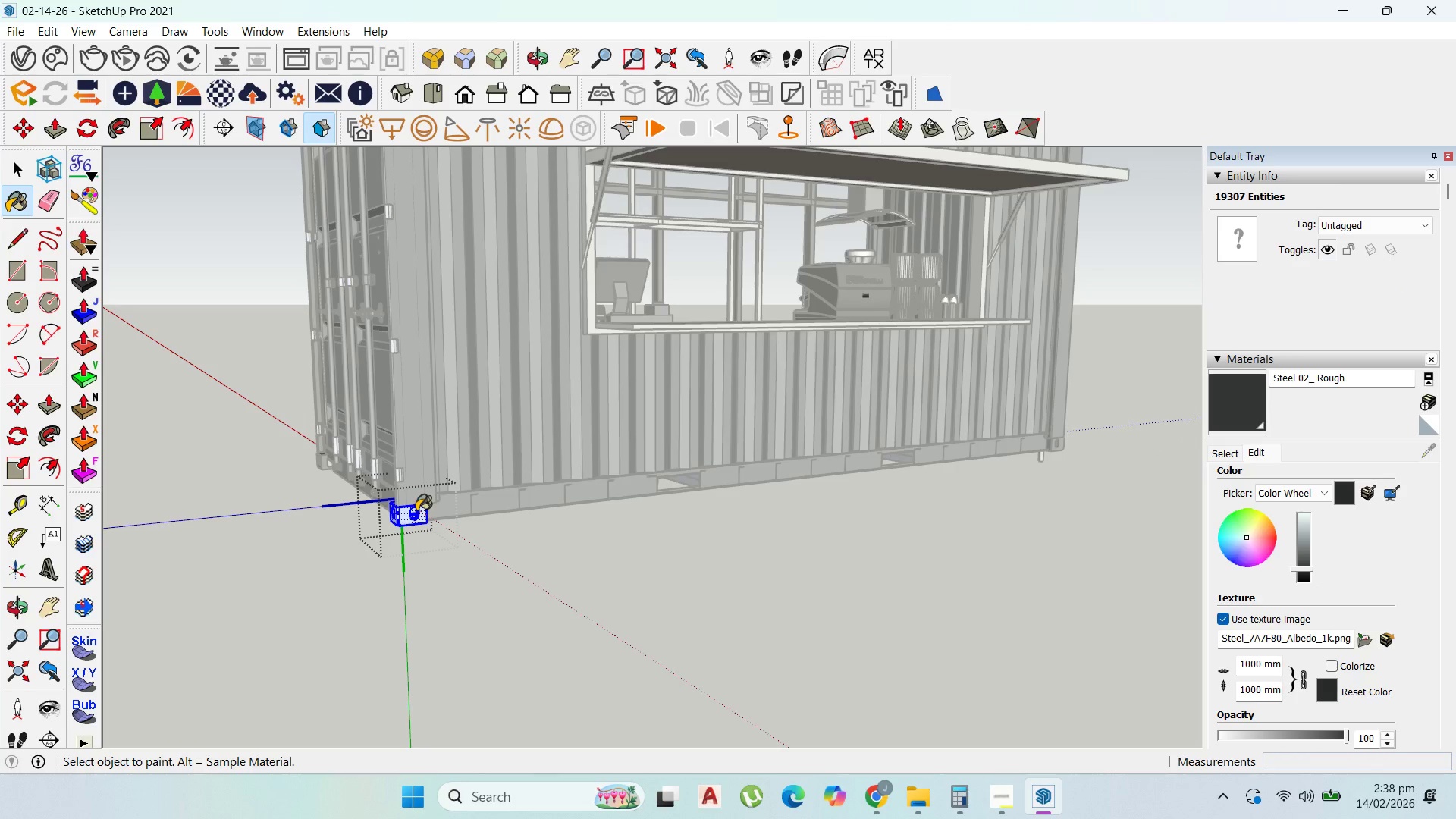 
triple_click([416, 511])
 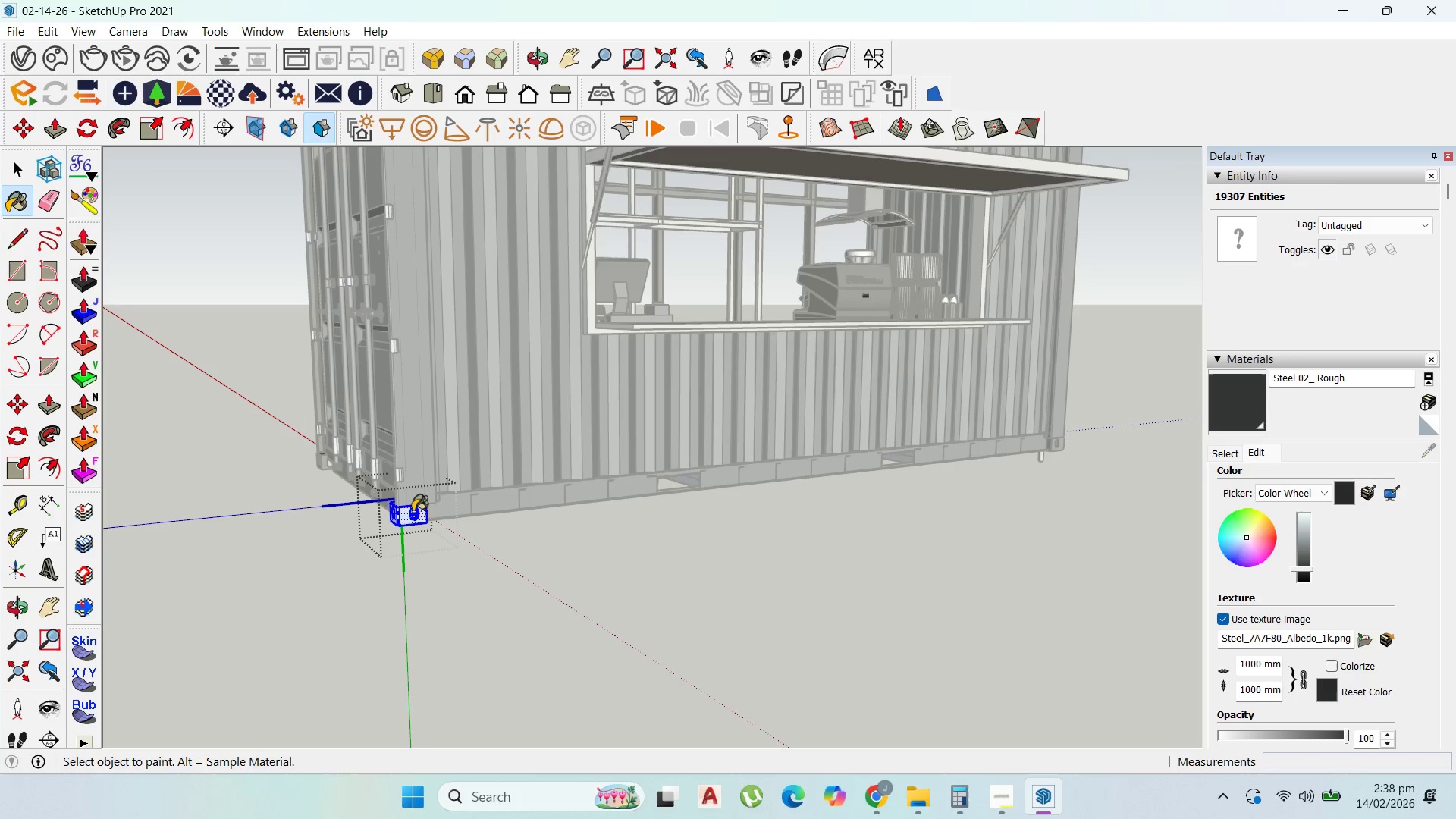 
triple_click([416, 511])
 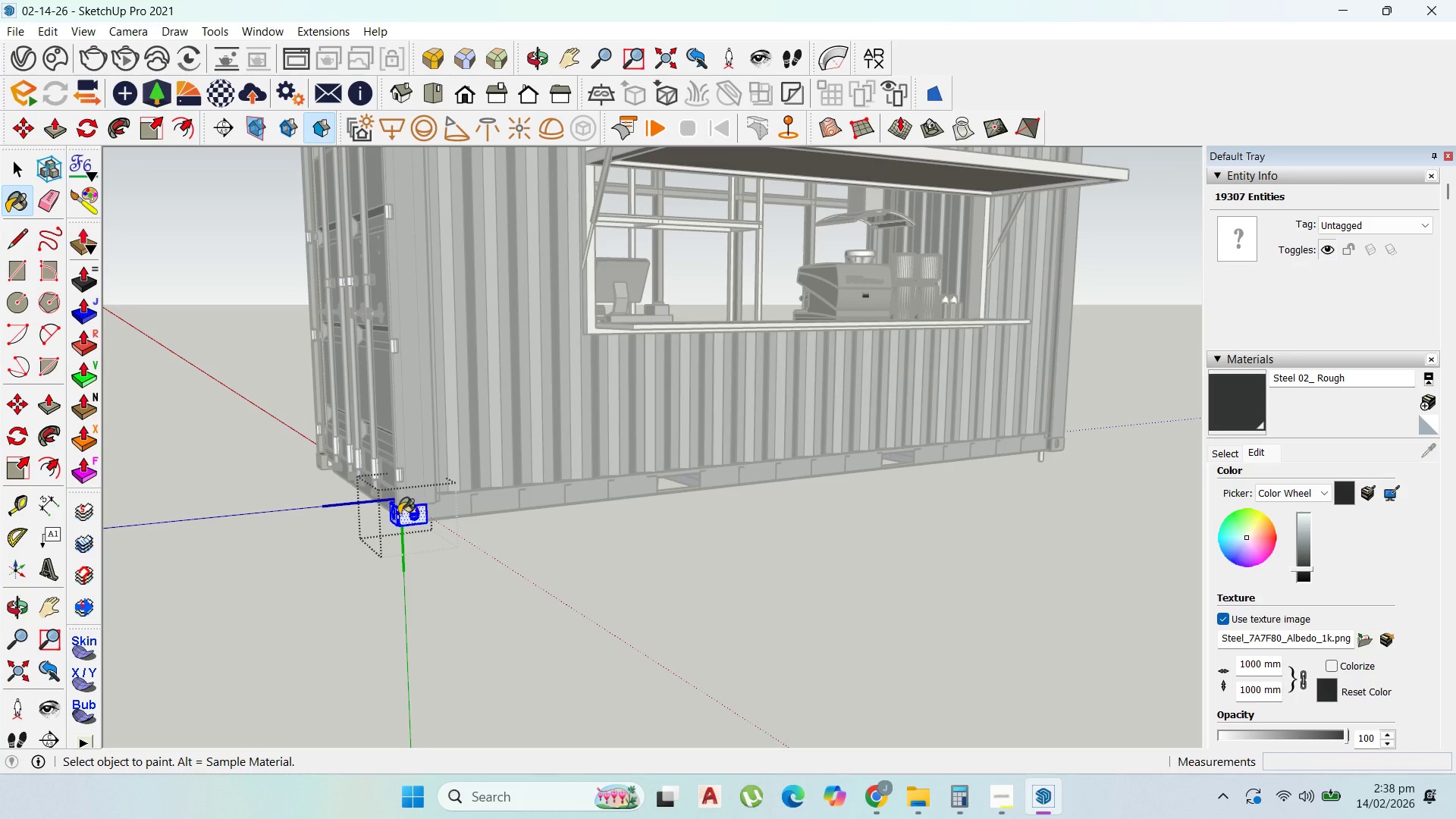 
left_click_drag(start_coordinate=[399, 515], to_coordinate=[403, 516])
 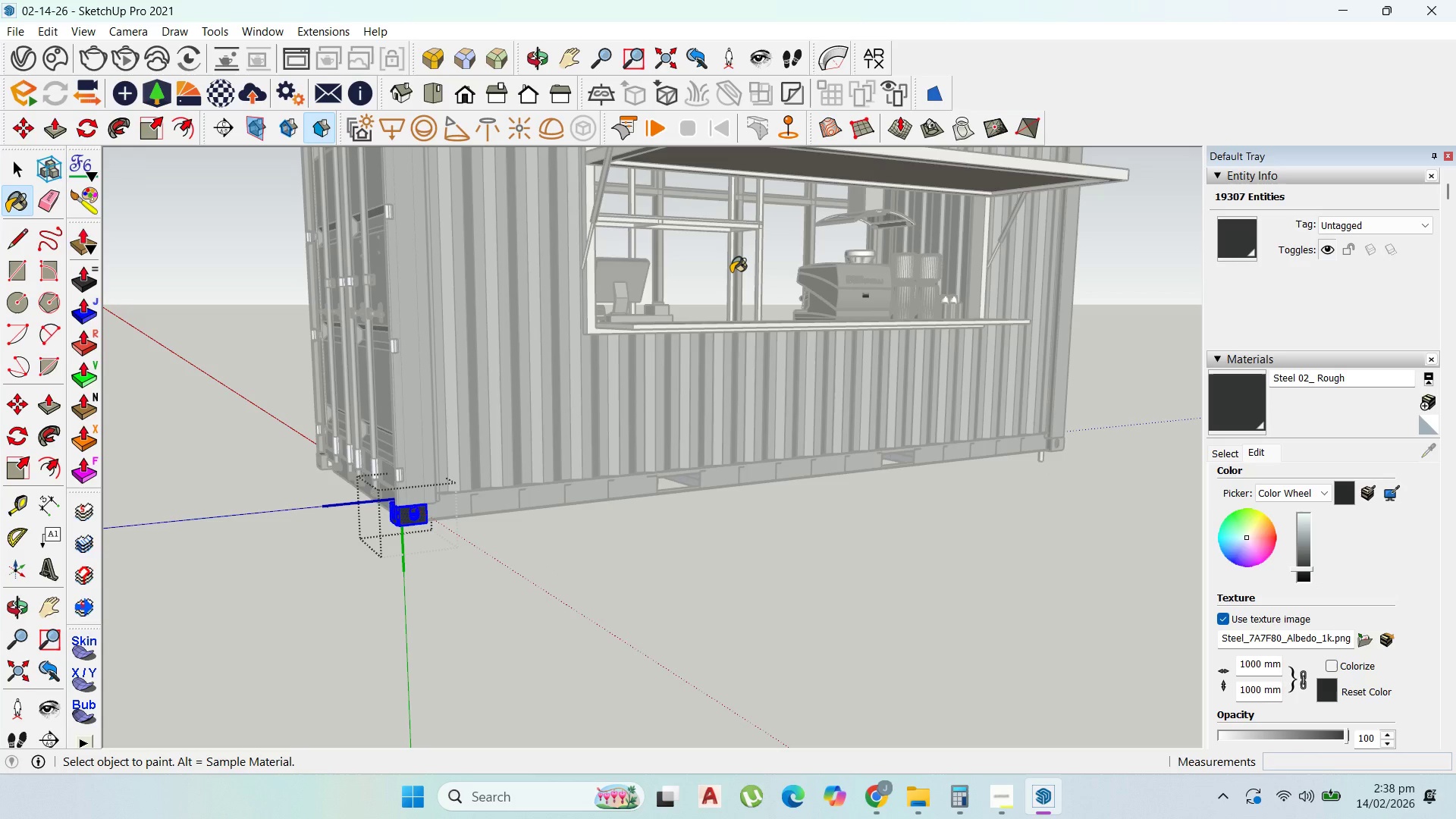 
wait(13.86)
 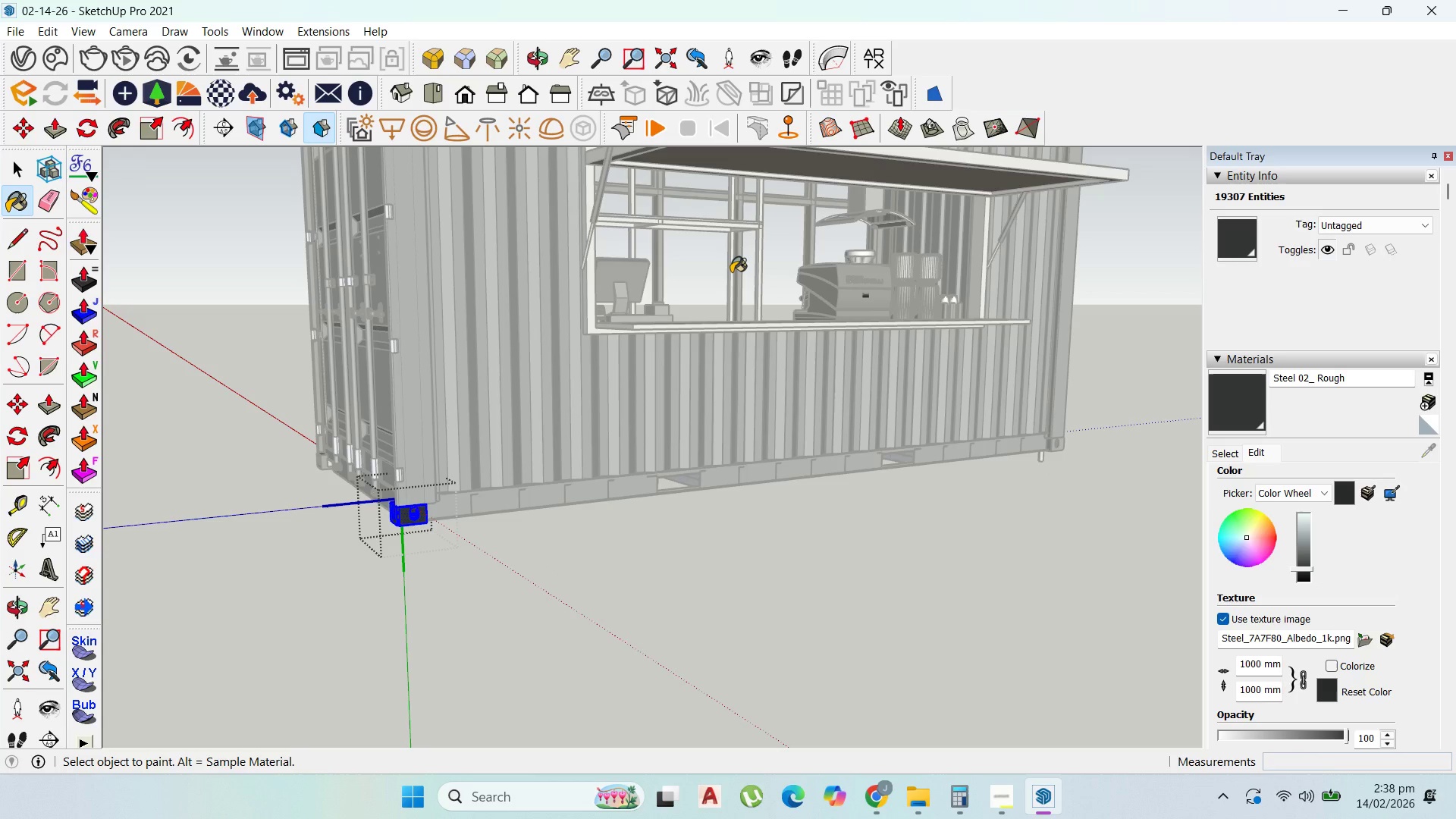 
left_click([17, 165])
 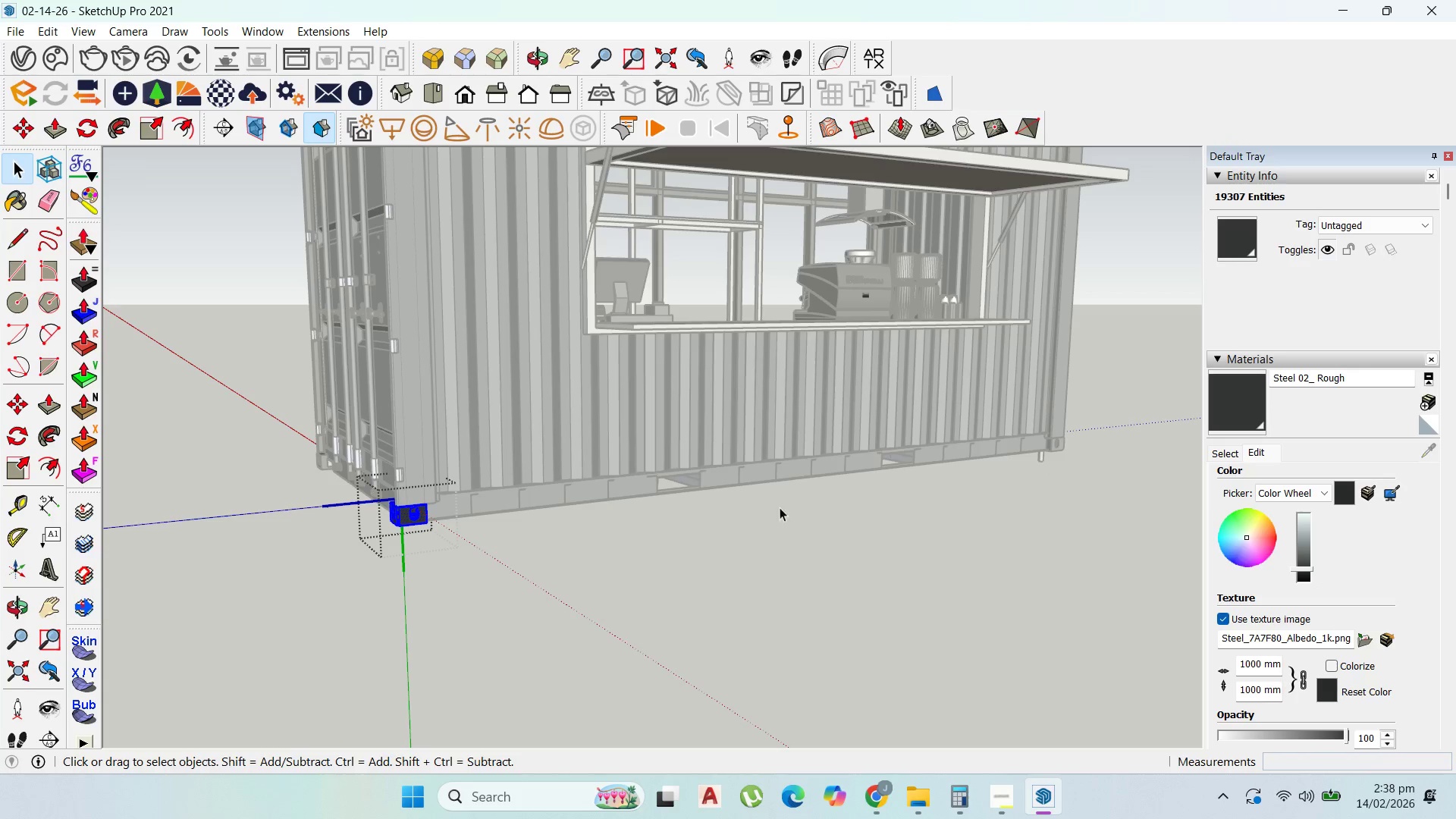 
double_click([774, 519])
 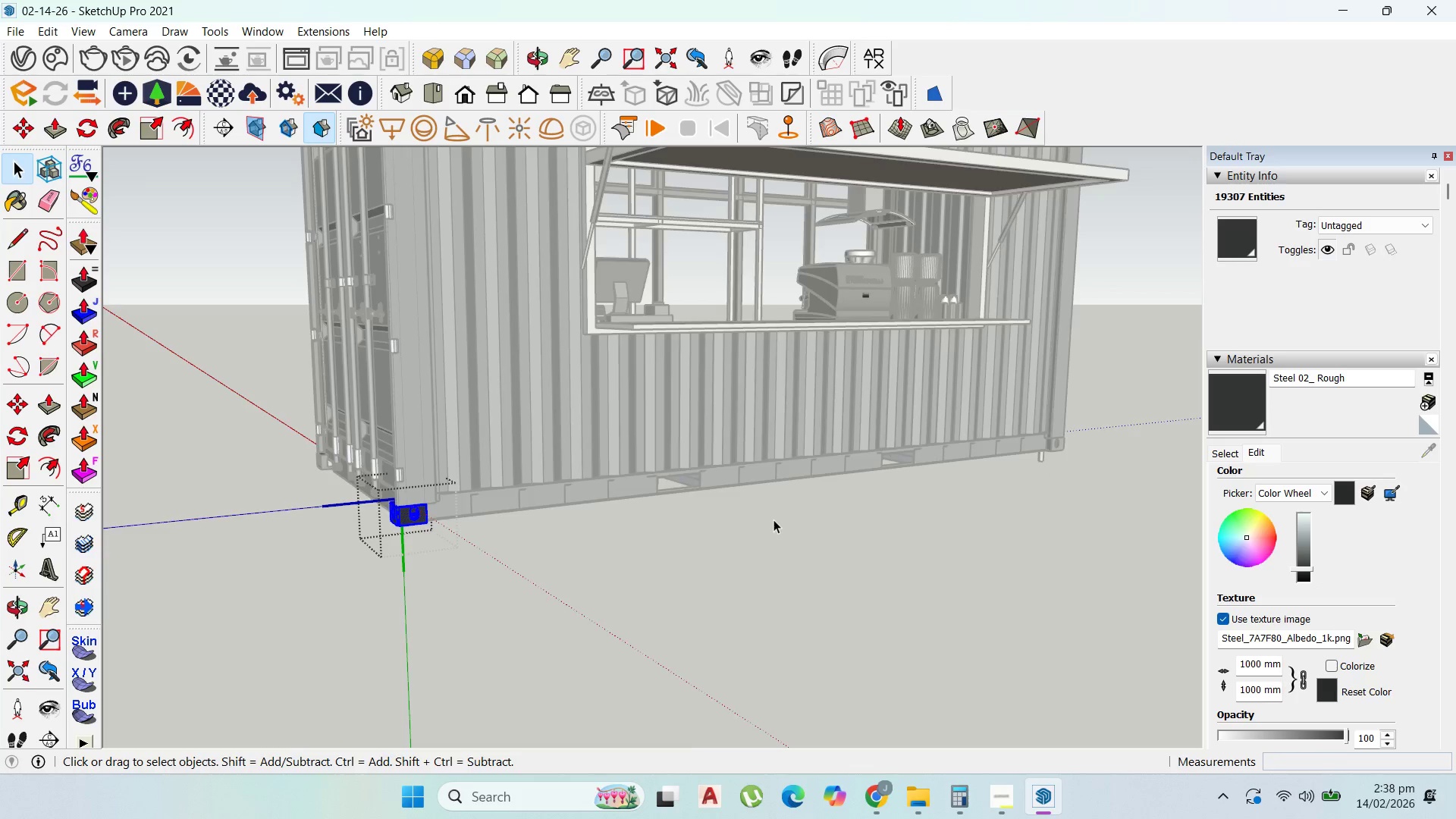 
triple_click([774, 519])
 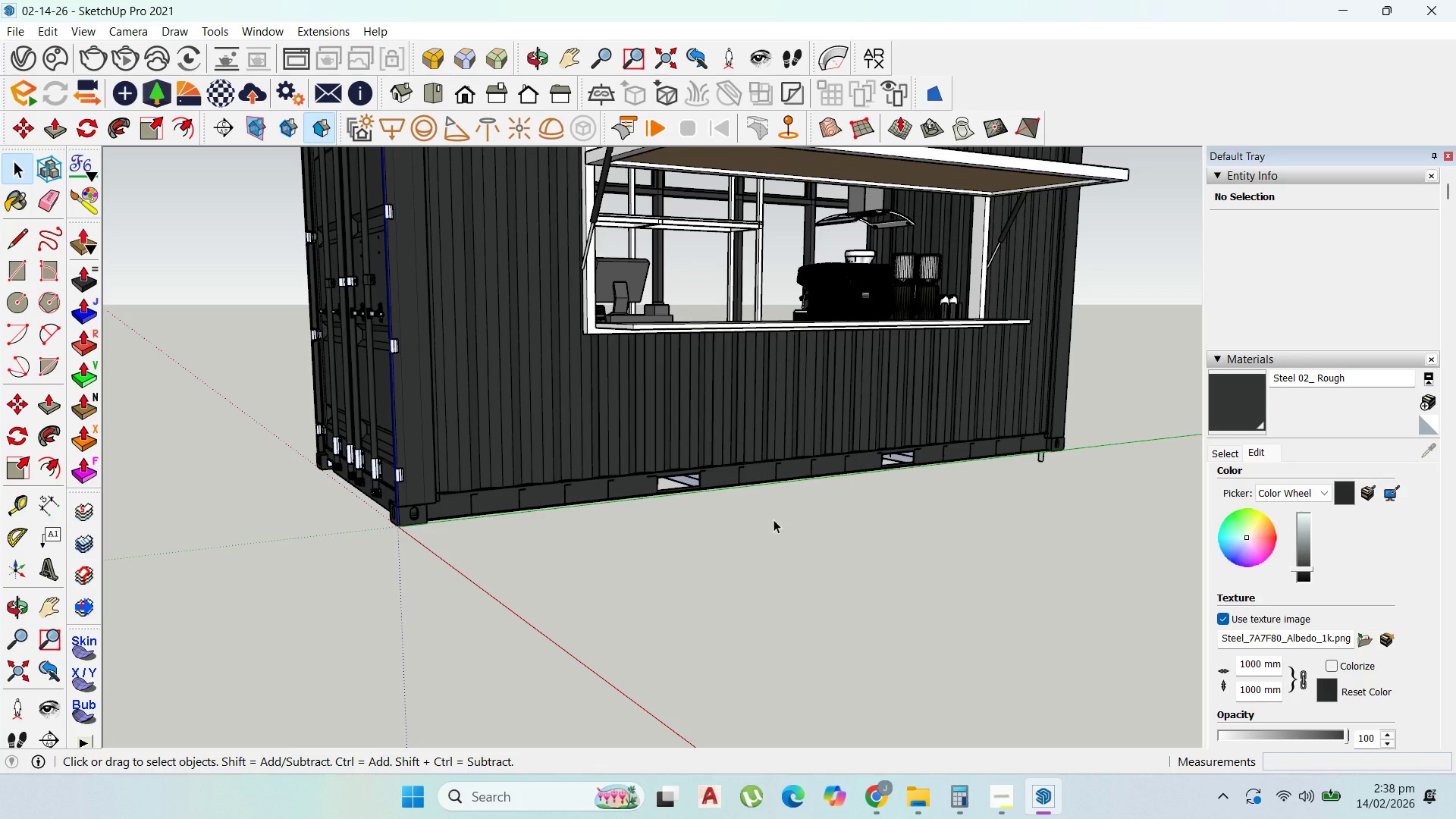 
wait(5.78)
 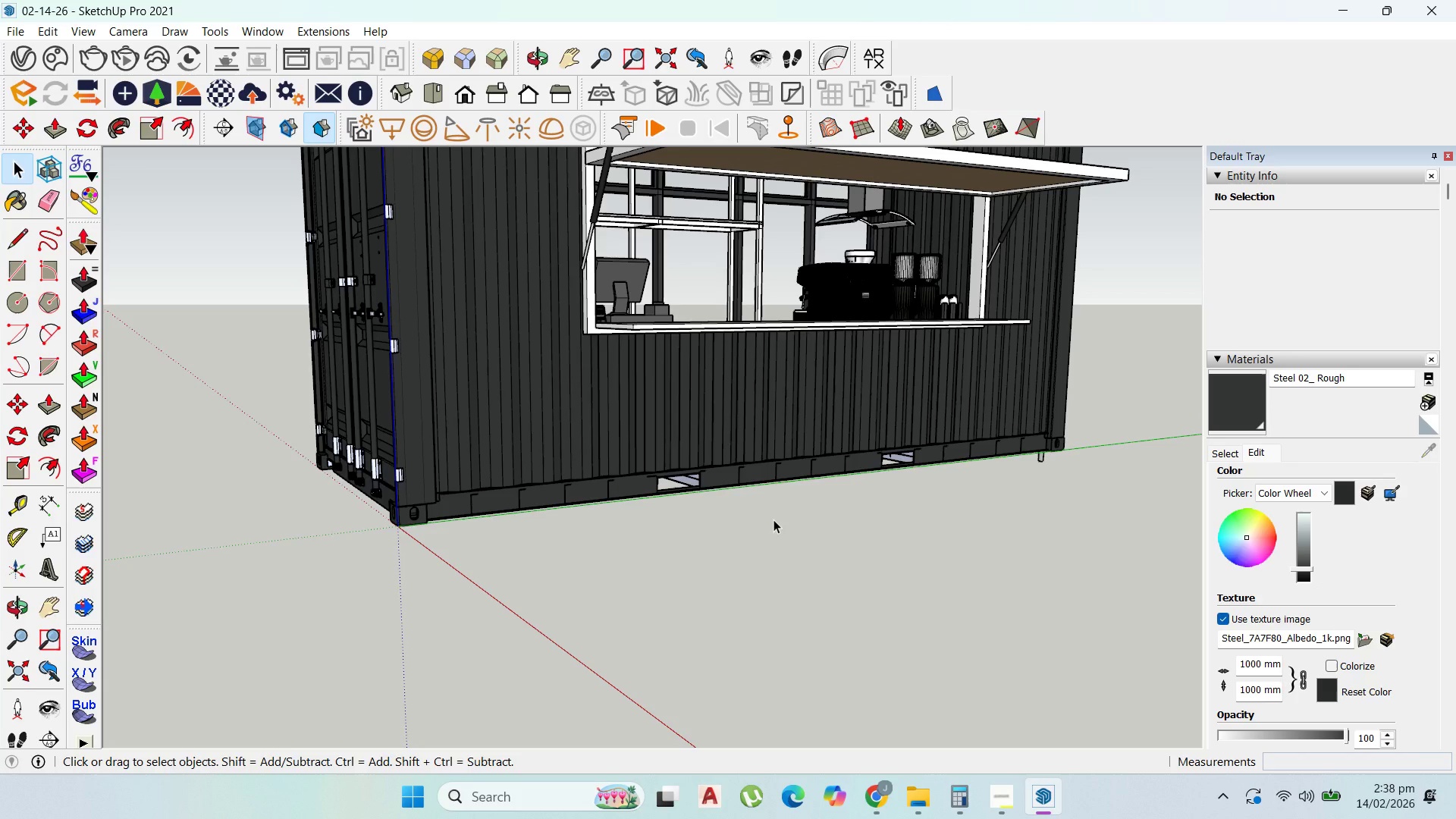 
scroll: coordinate [868, 480], scroll_direction: down, amount: 3.0
 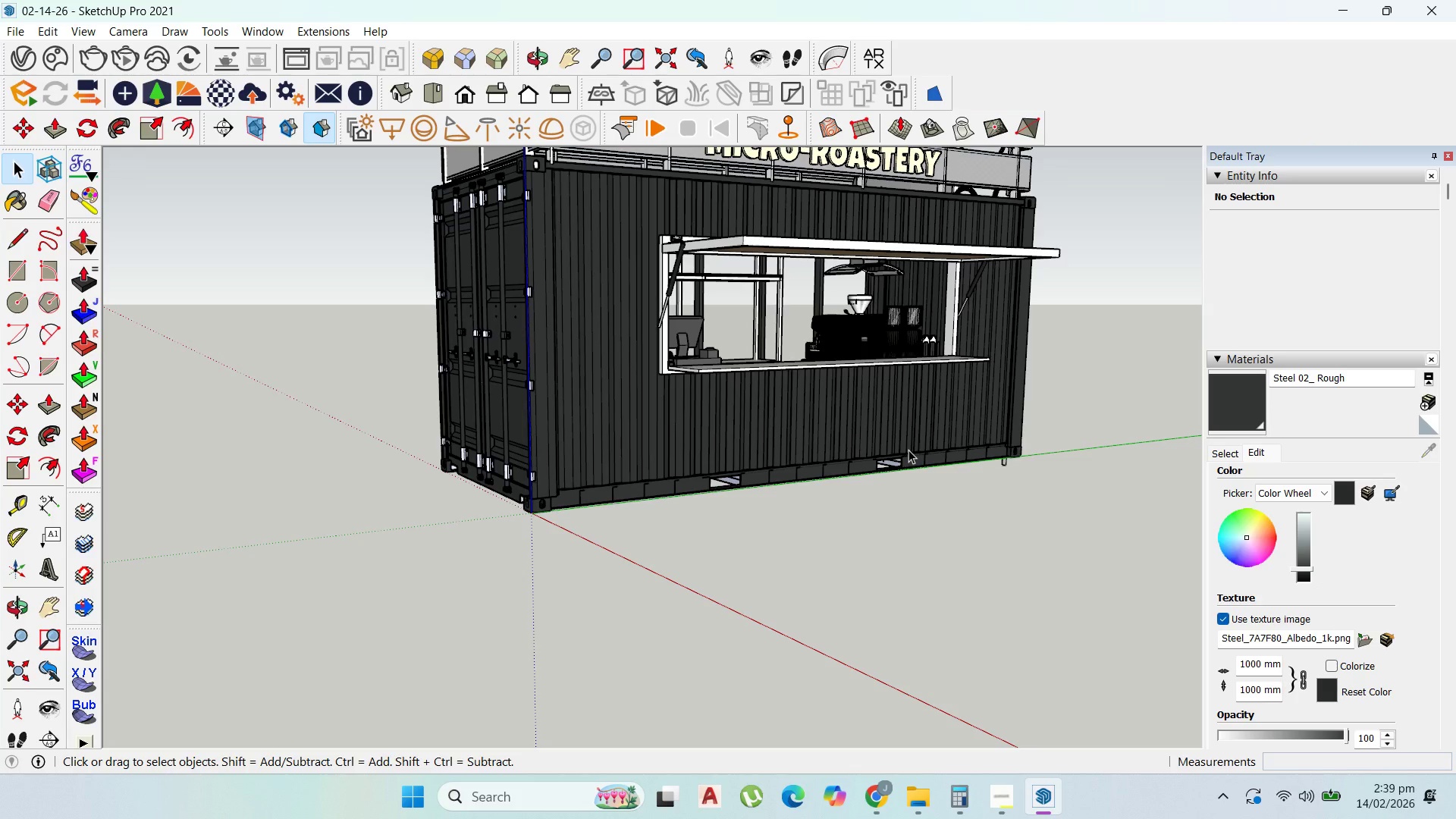 
wait(11.33)
 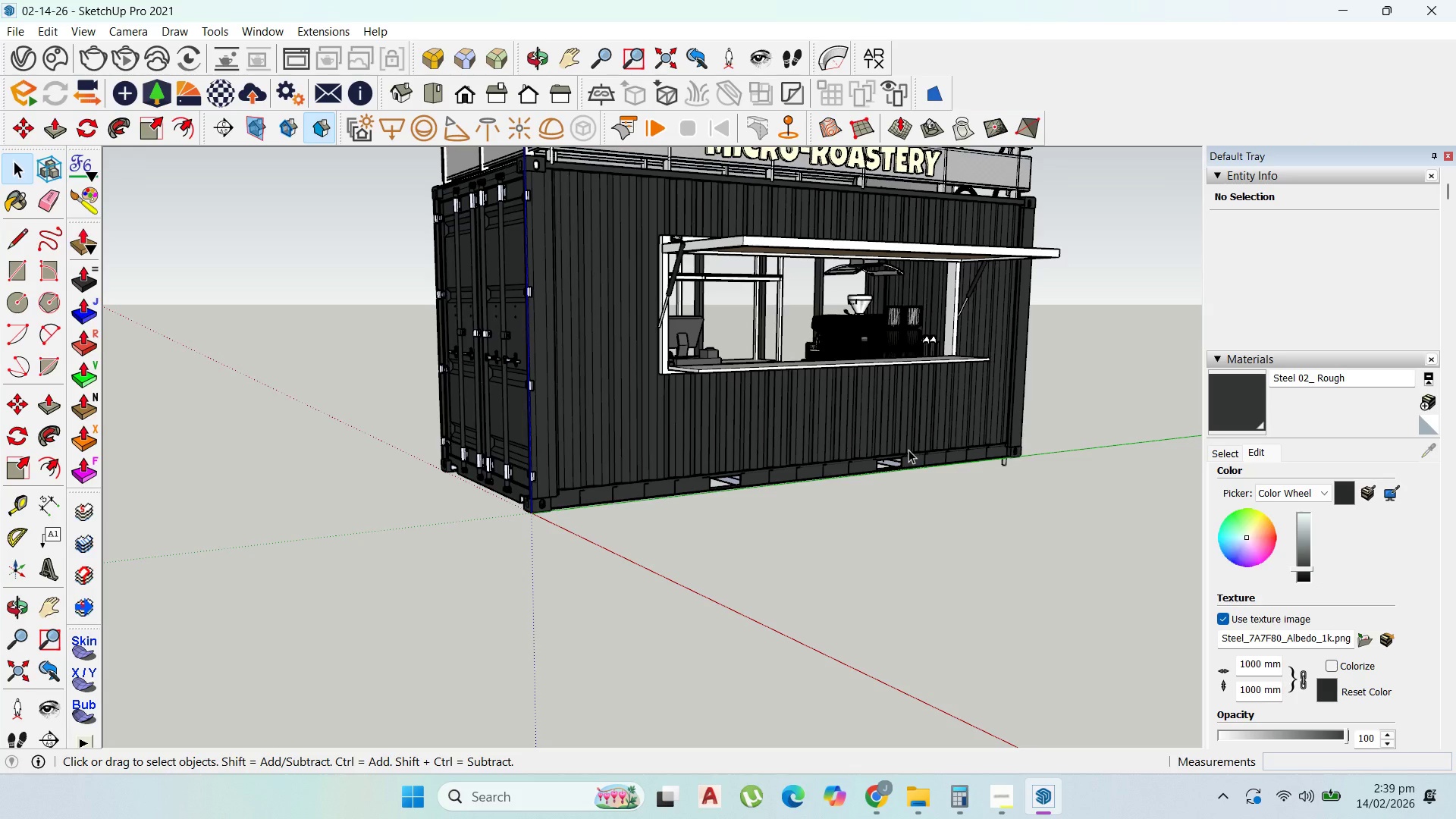 
scroll: coordinate [980, 222], scroll_direction: up, amount: 15.0
 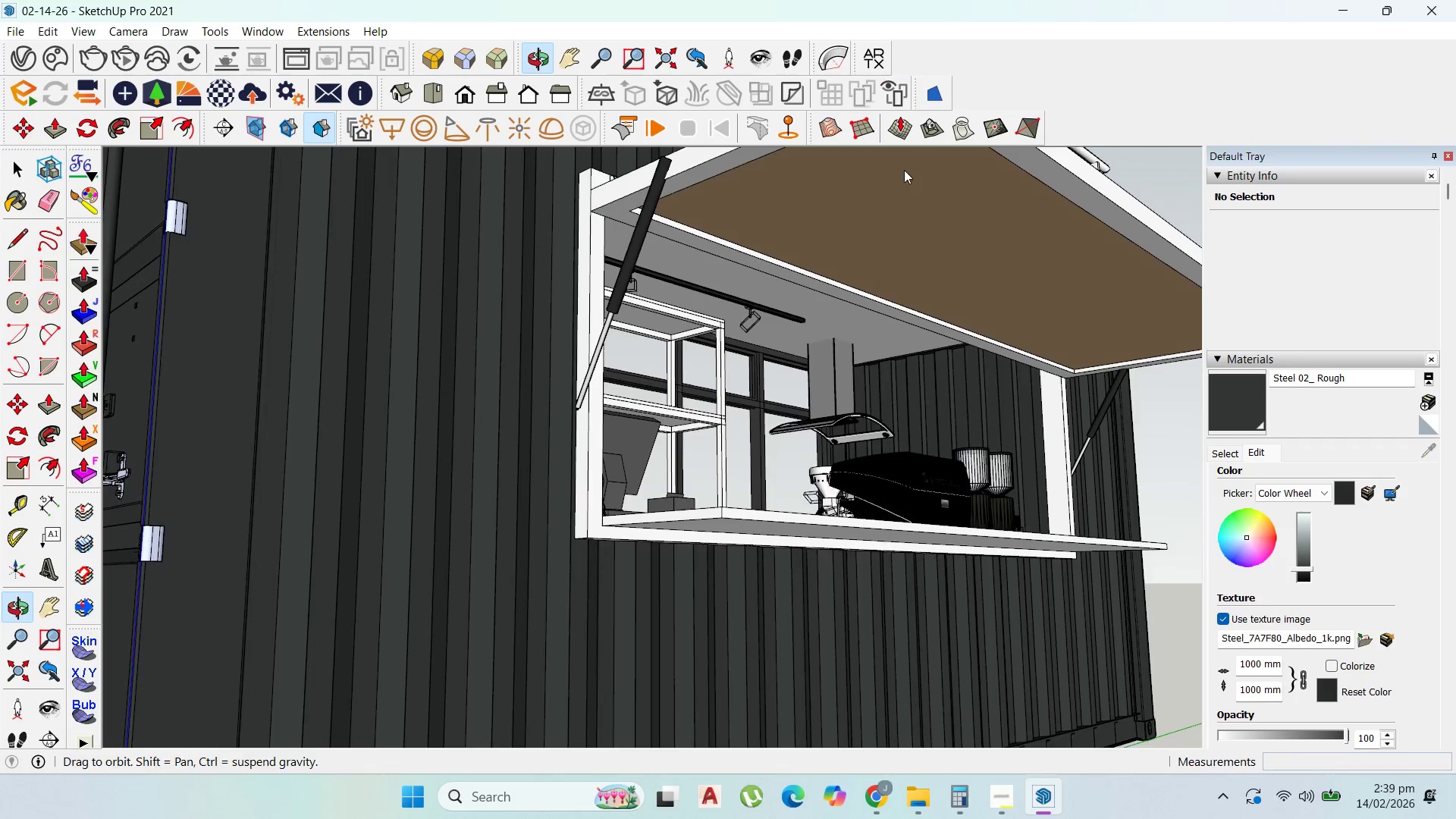 
scroll: coordinate [908, 426], scroll_direction: down, amount: 4.0
 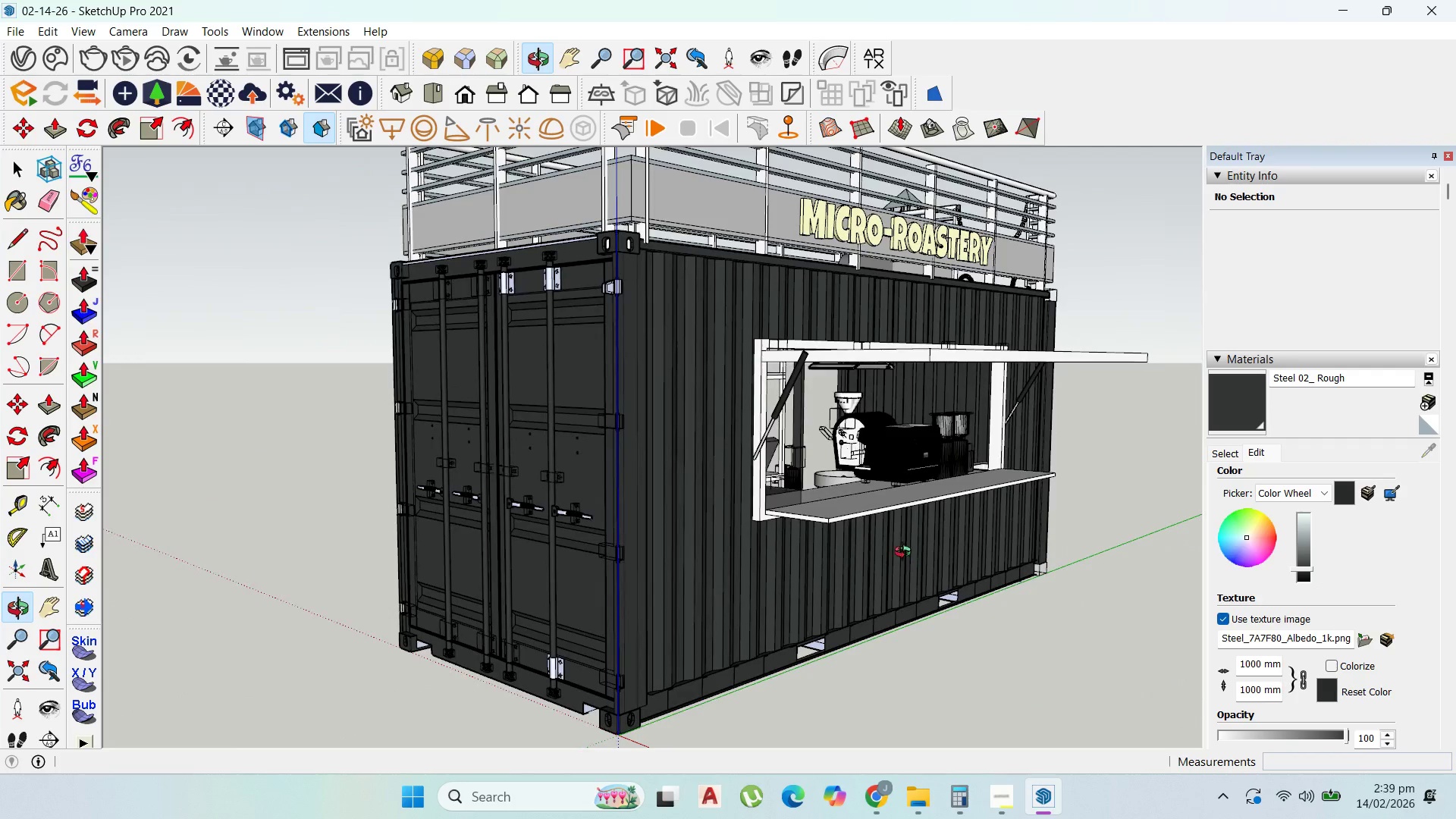 
scroll: coordinate [924, 508], scroll_direction: up, amount: 22.0
 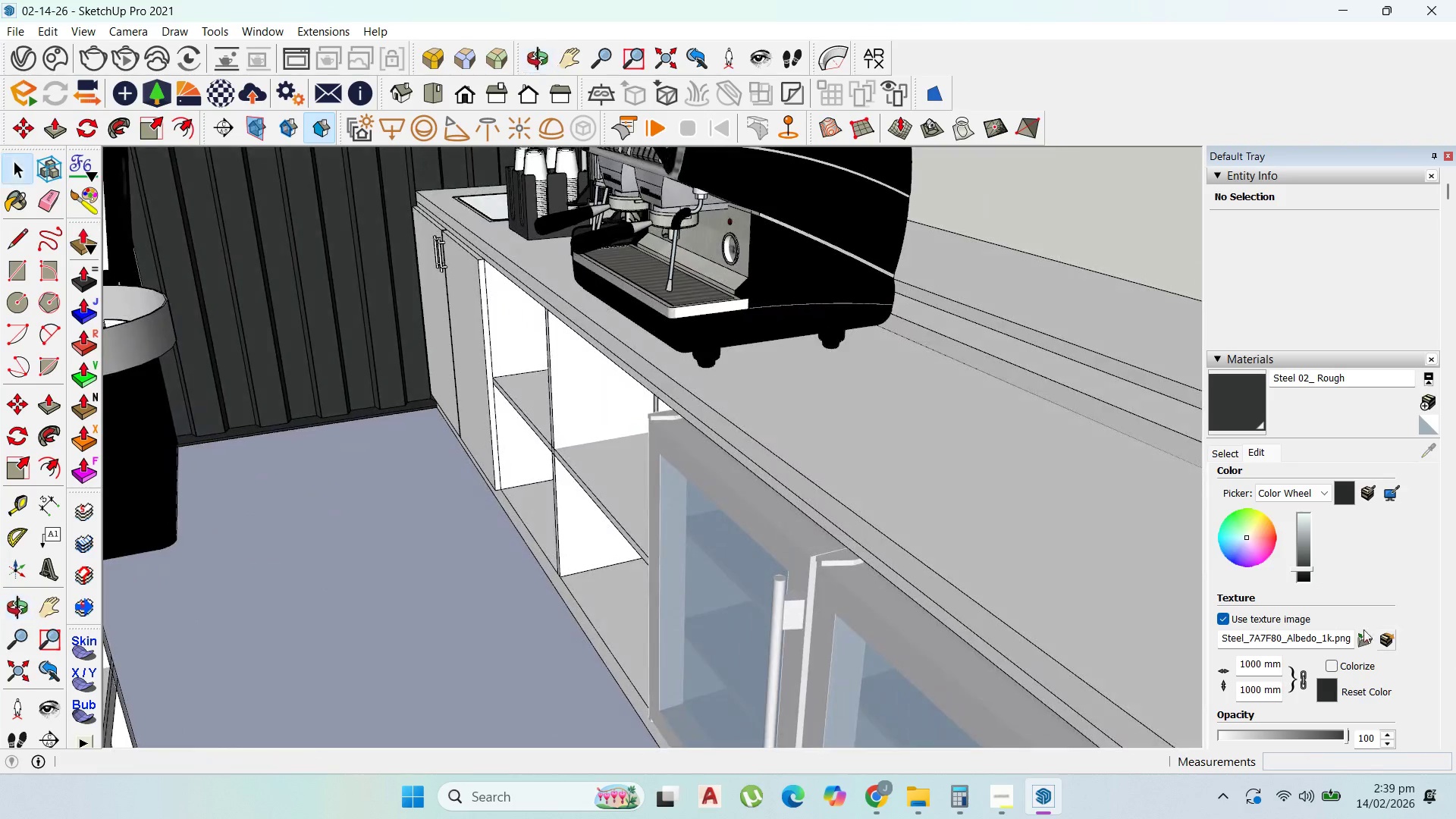 
scroll: coordinate [757, 334], scroll_direction: down, amount: 1.0
 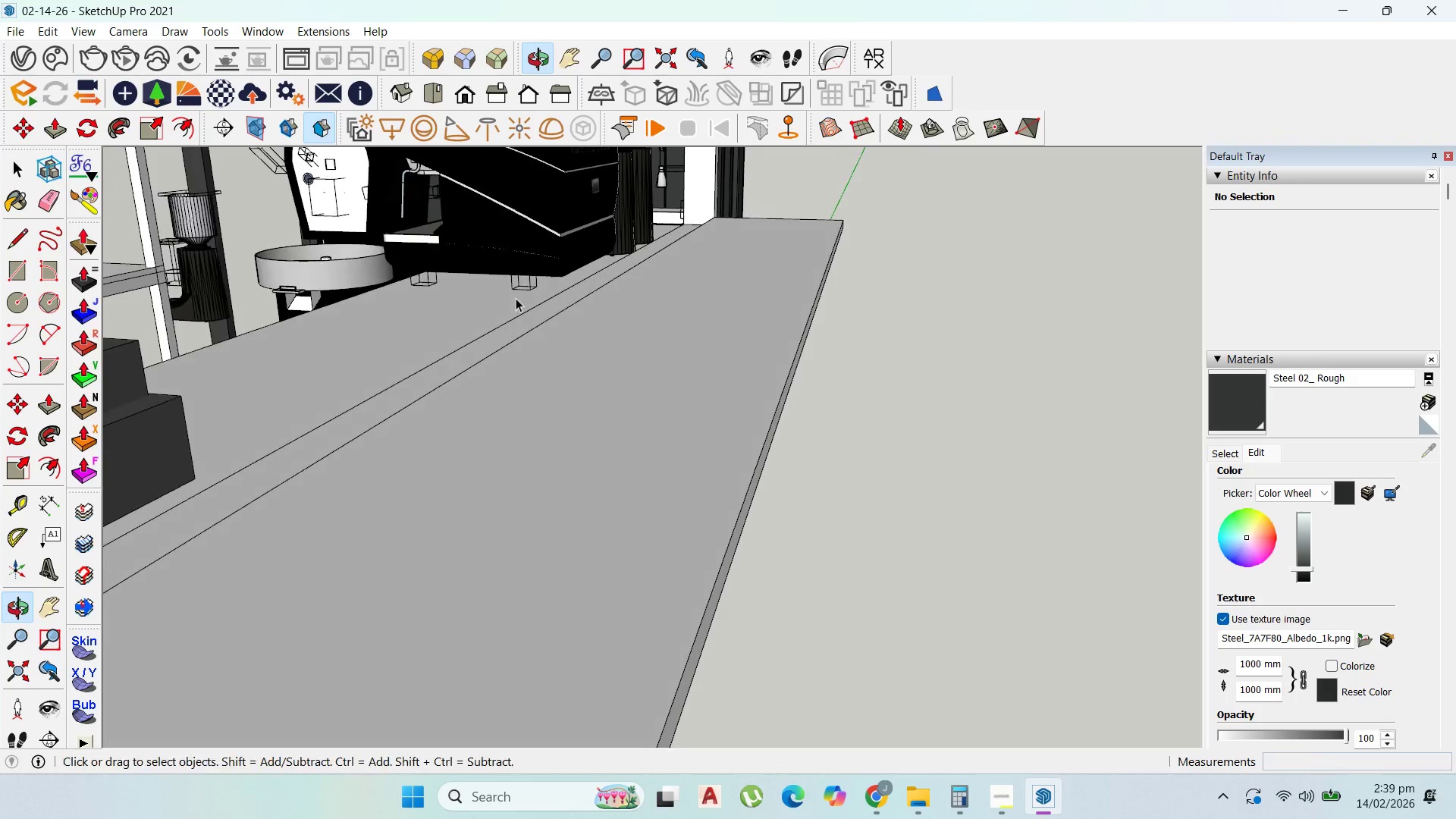 
left_click([719, 348])
 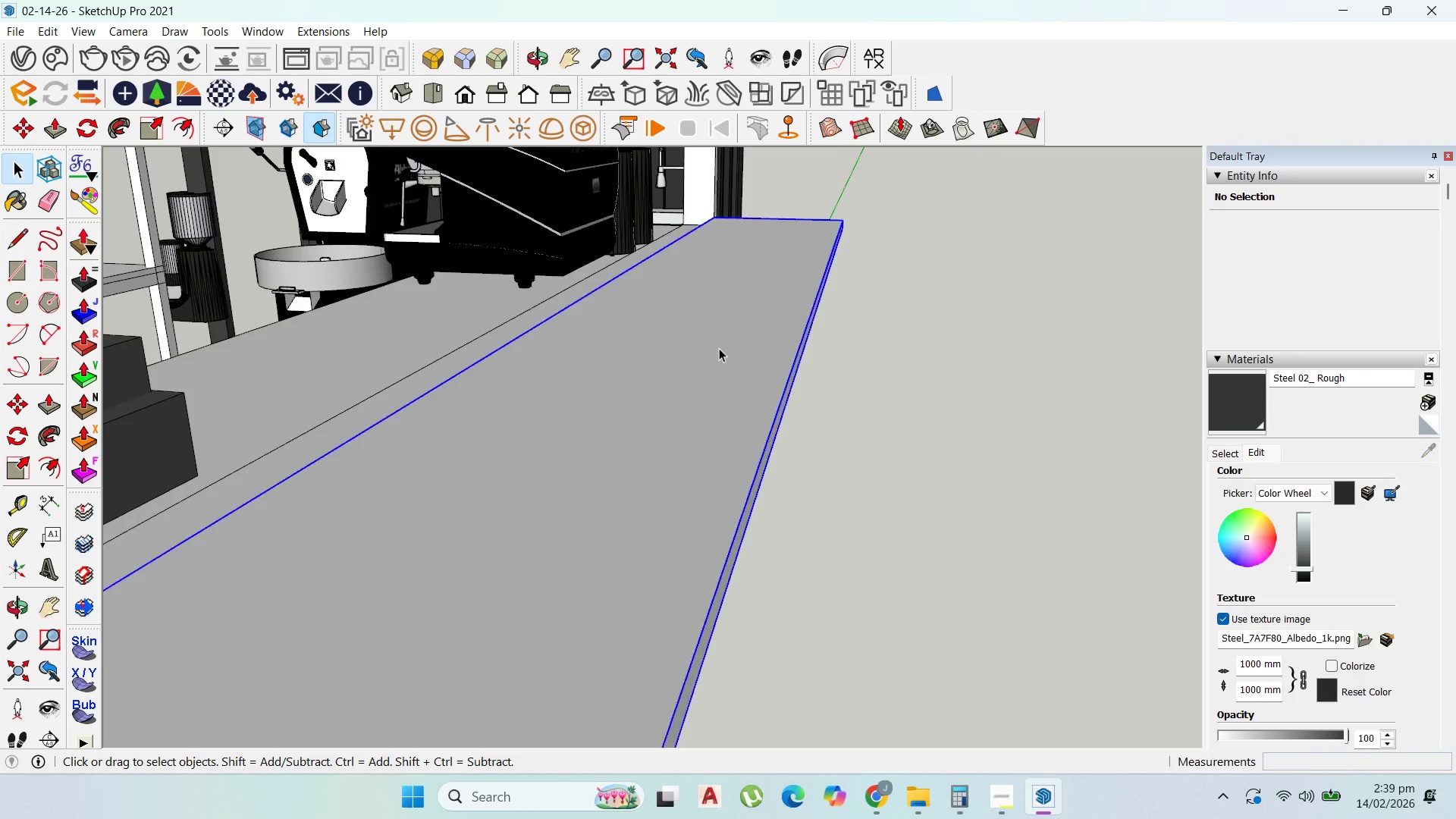 
scroll: coordinate [708, 368], scroll_direction: down, amount: 10.0
 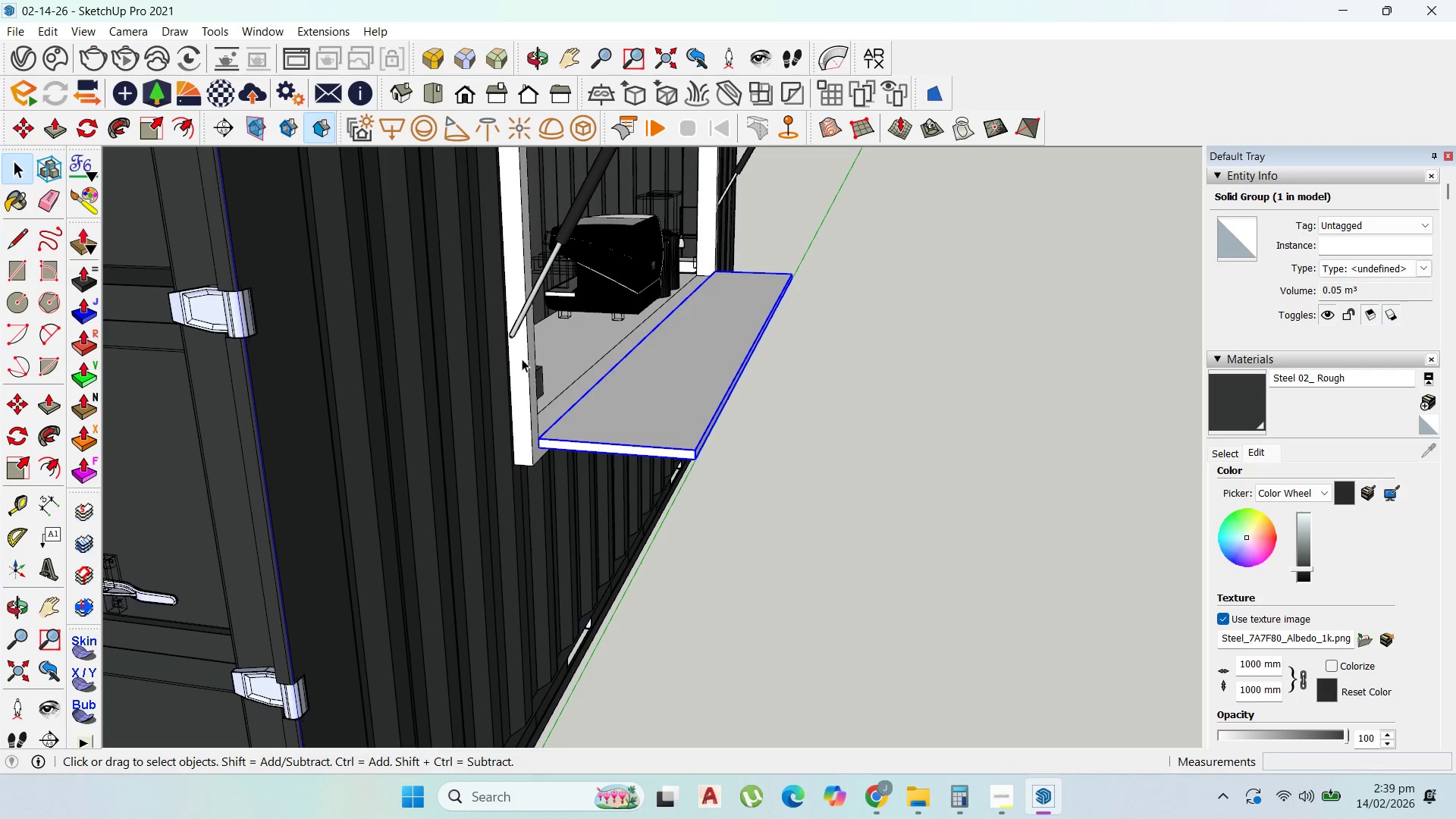 
double_click([522, 359])
 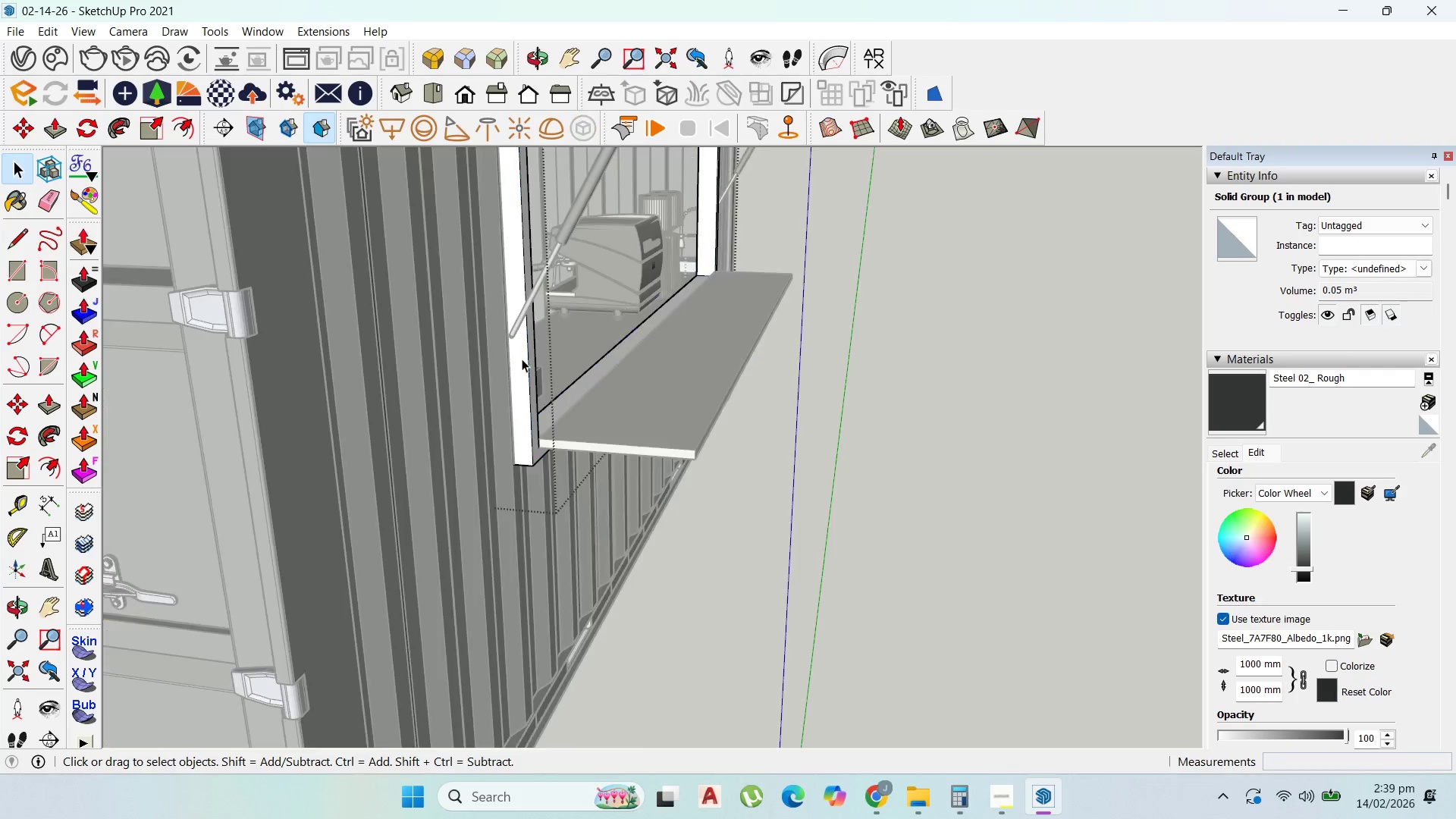 
triple_click([522, 359])
 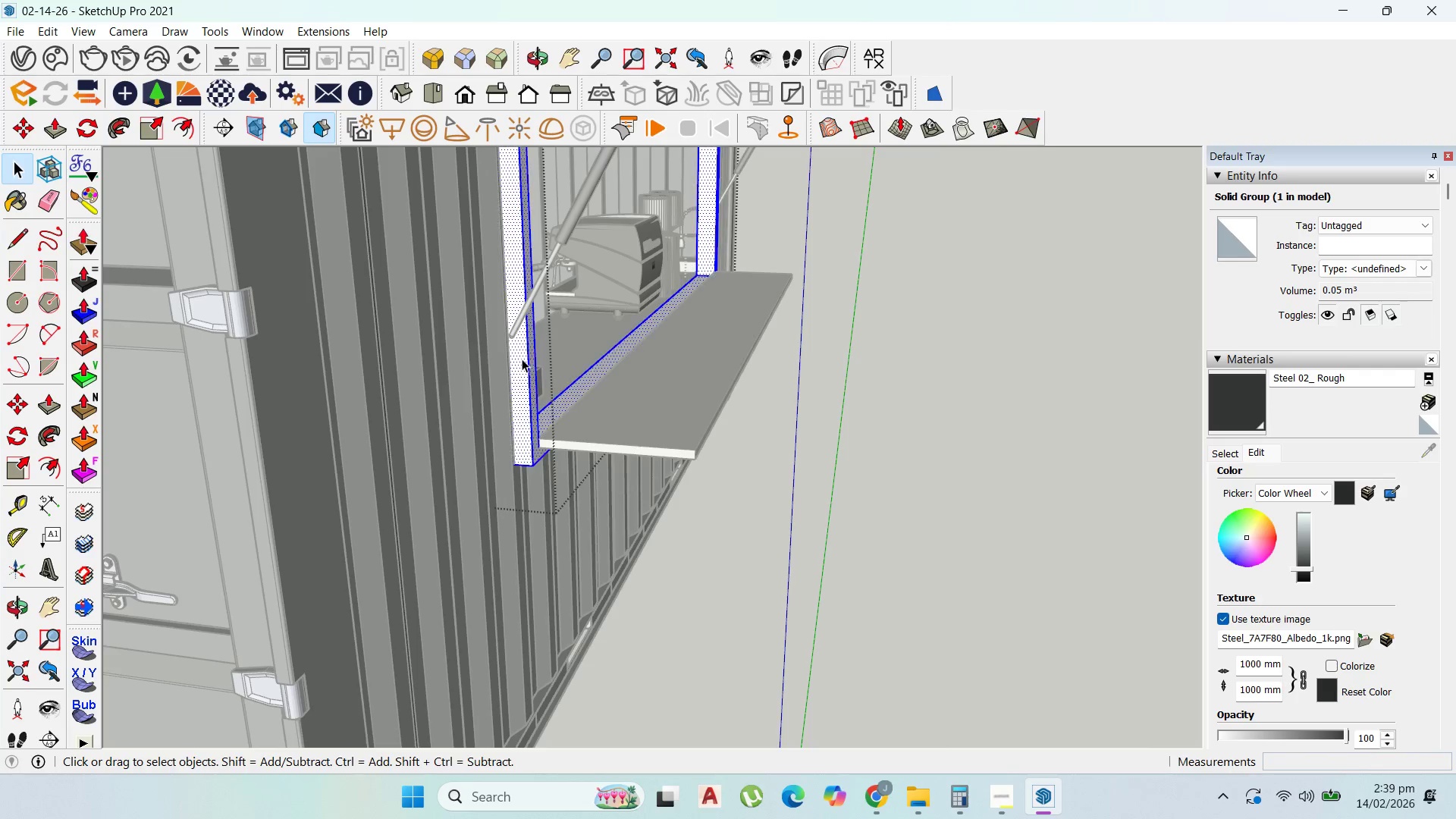 
triple_click([522, 359])
 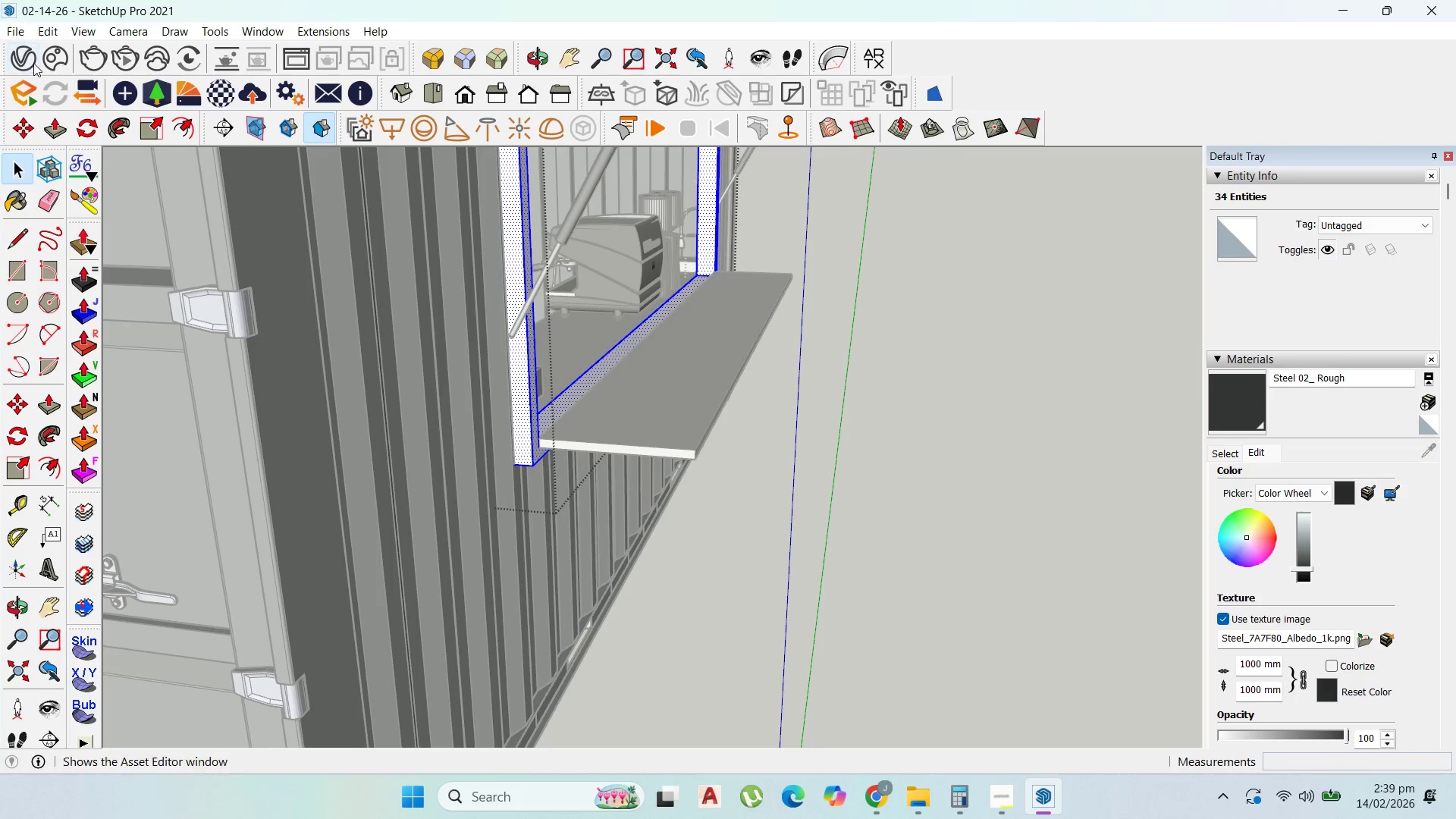 
left_click([27, 58])
 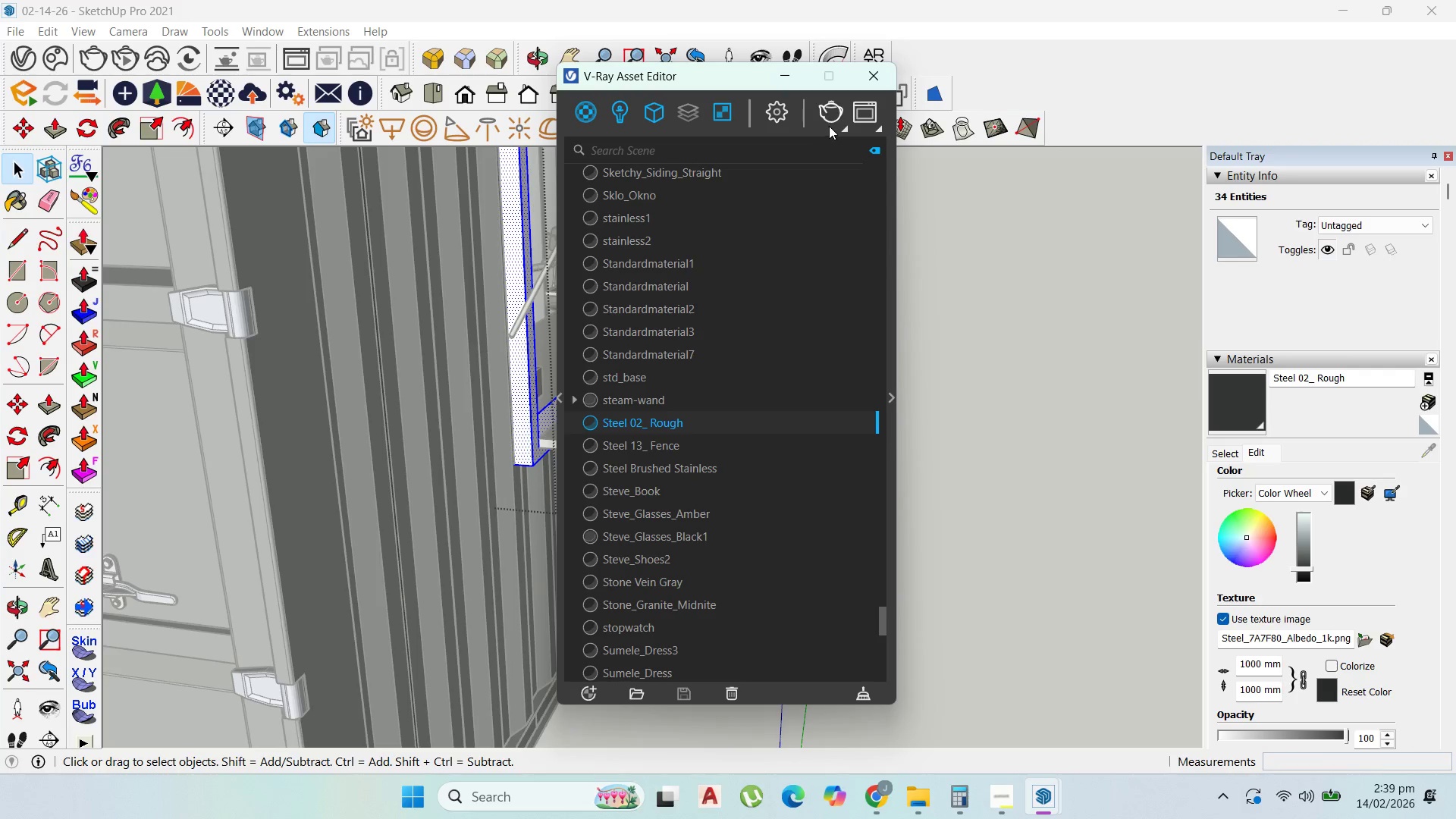 
left_click([867, 76])
 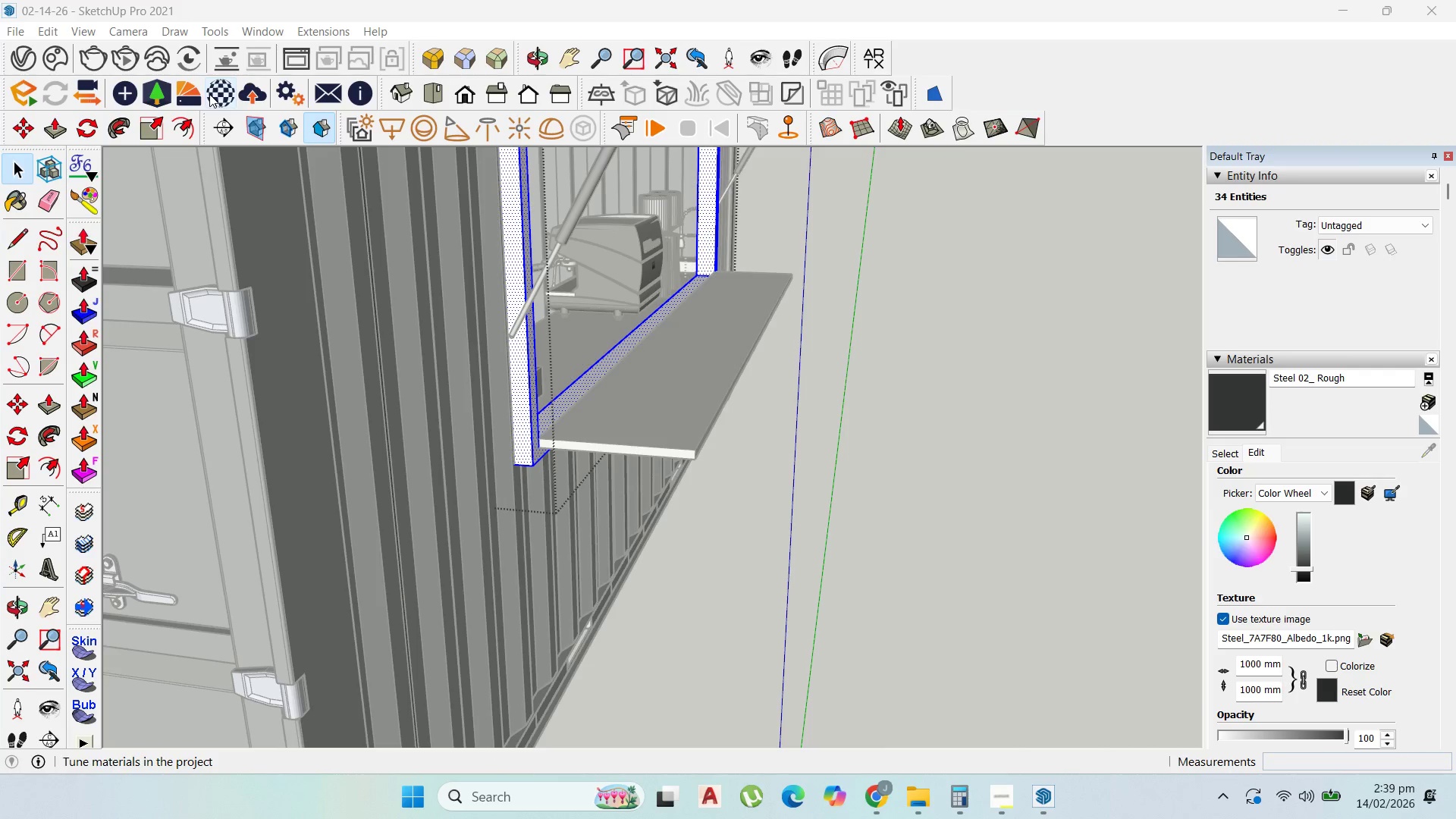 
left_click([187, 93])
 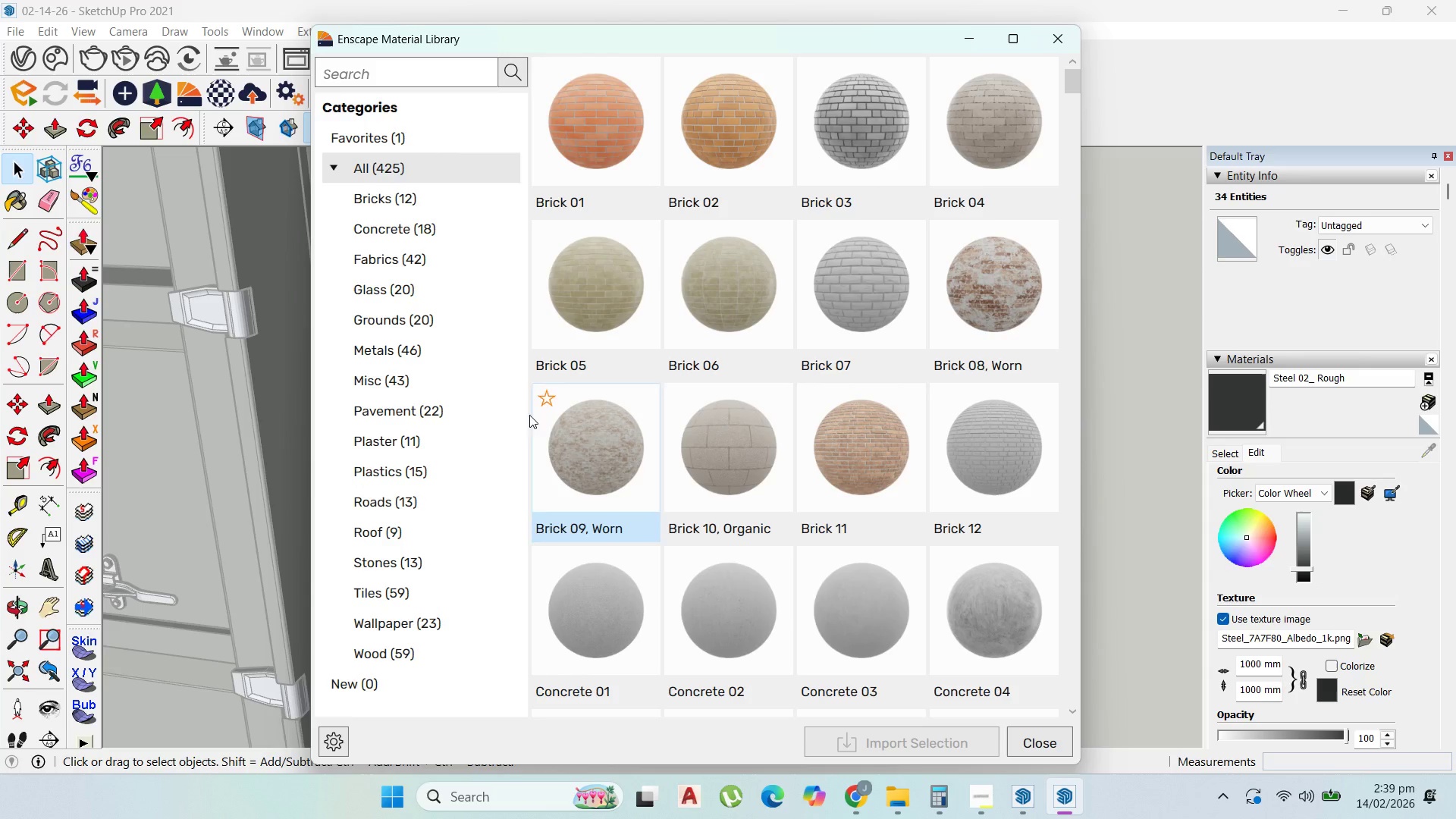 
left_click([381, 350])
 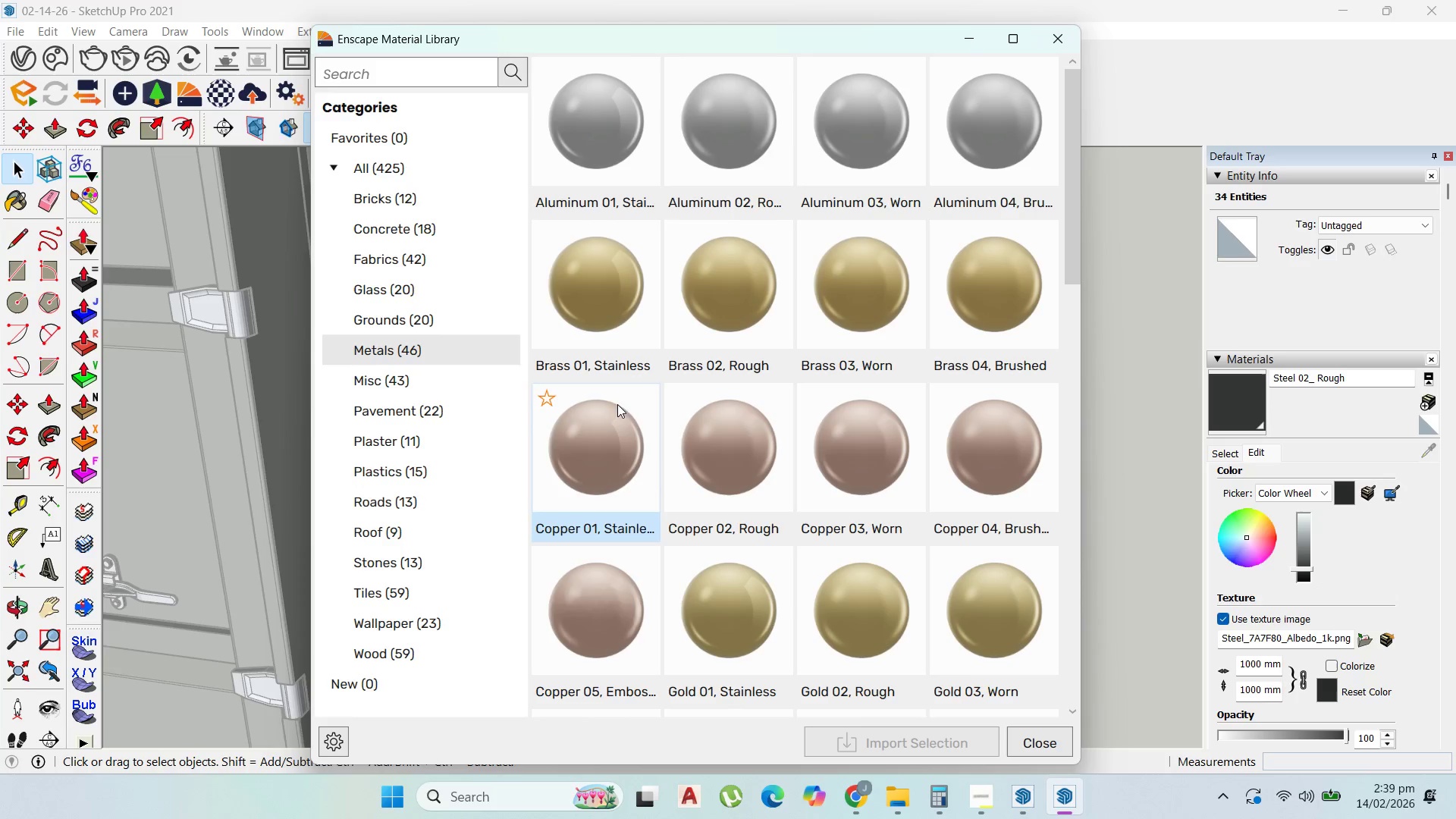 
scroll: coordinate [778, 337], scroll_direction: down, amount: 6.0
 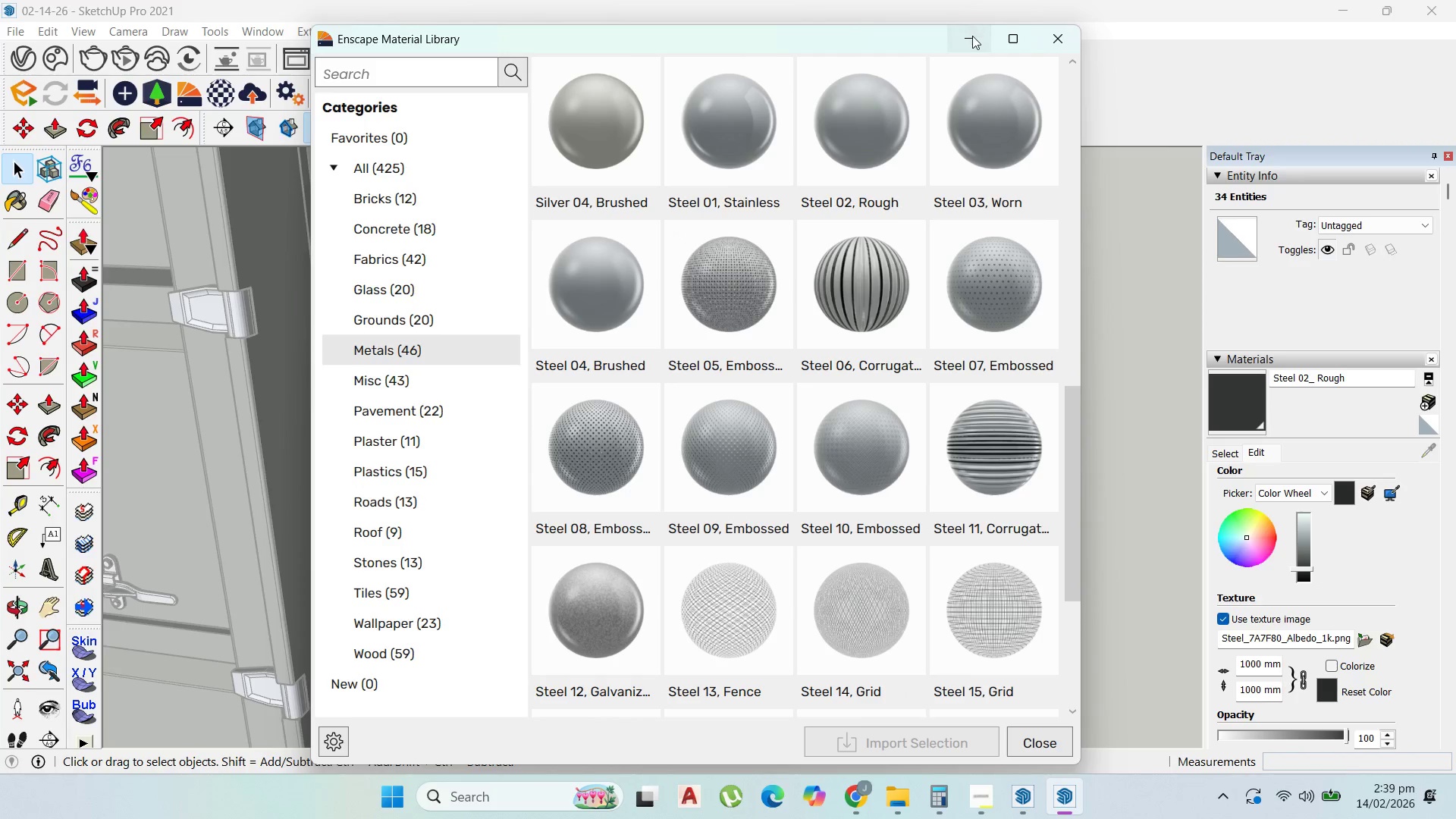 
scroll: coordinate [814, 205], scroll_direction: up, amount: 12.0
 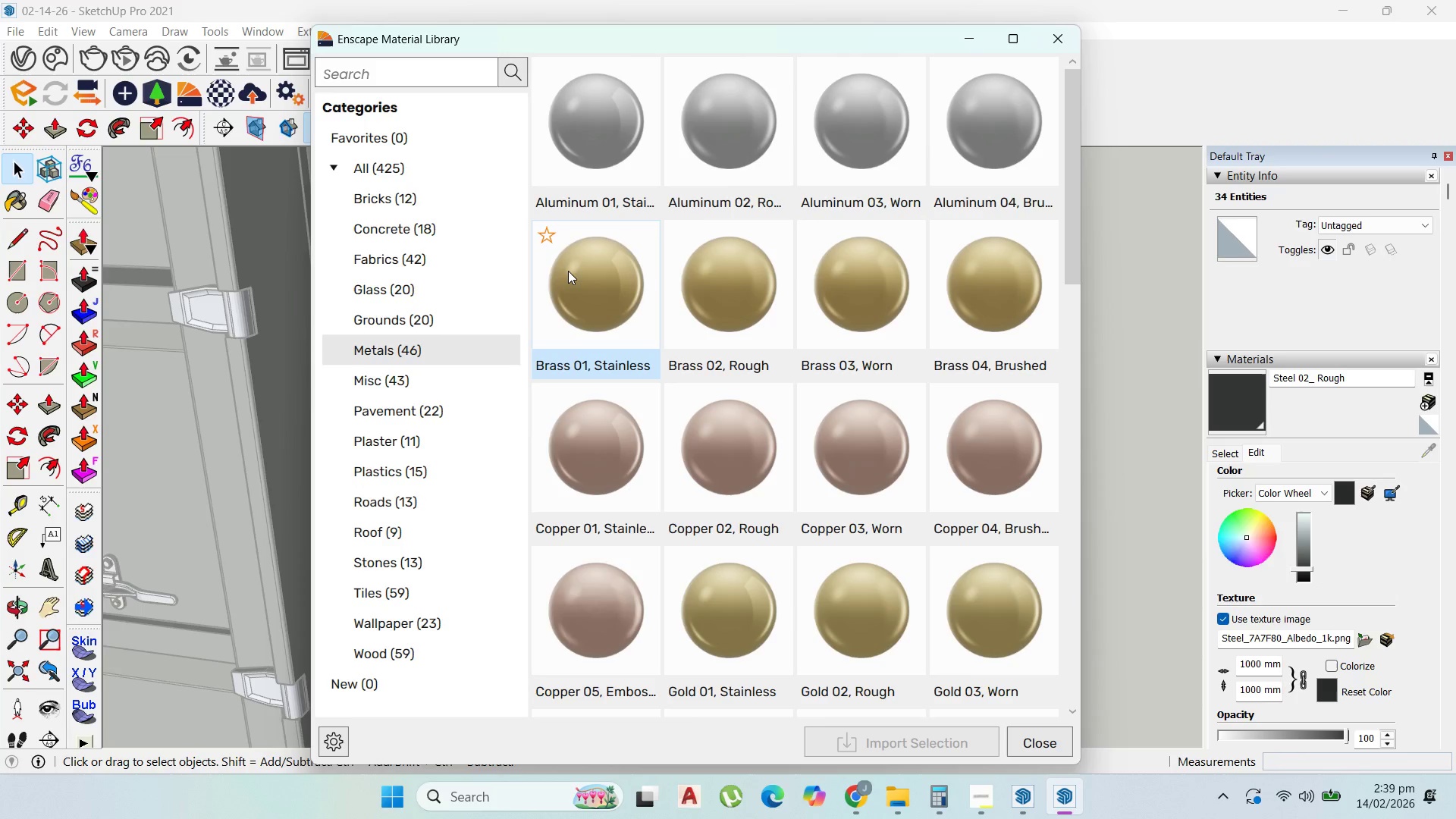 
left_click([588, 270])
 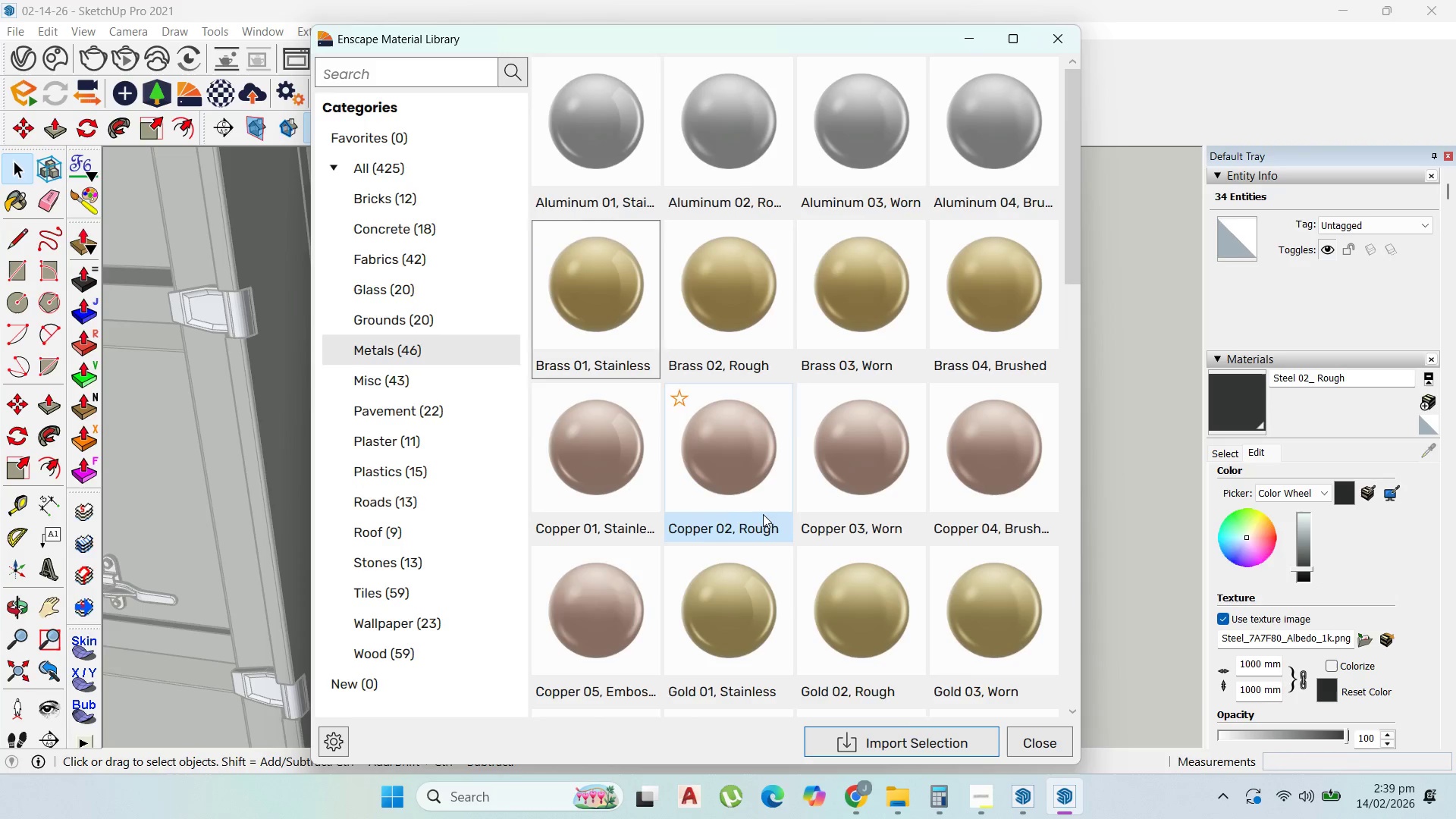 
scroll: coordinate [794, 438], scroll_direction: down, amount: 1.0
 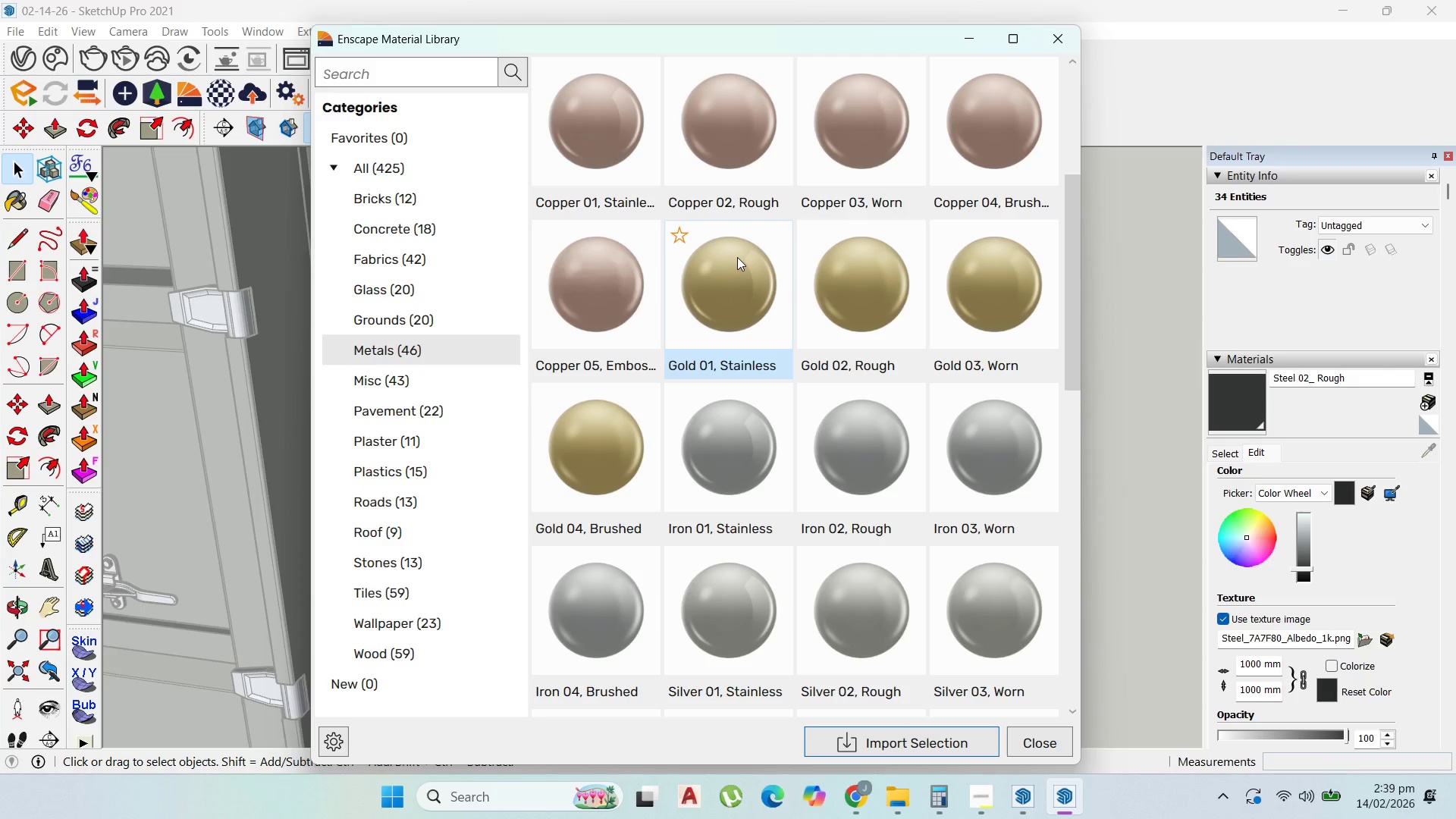 
left_click([737, 257])
 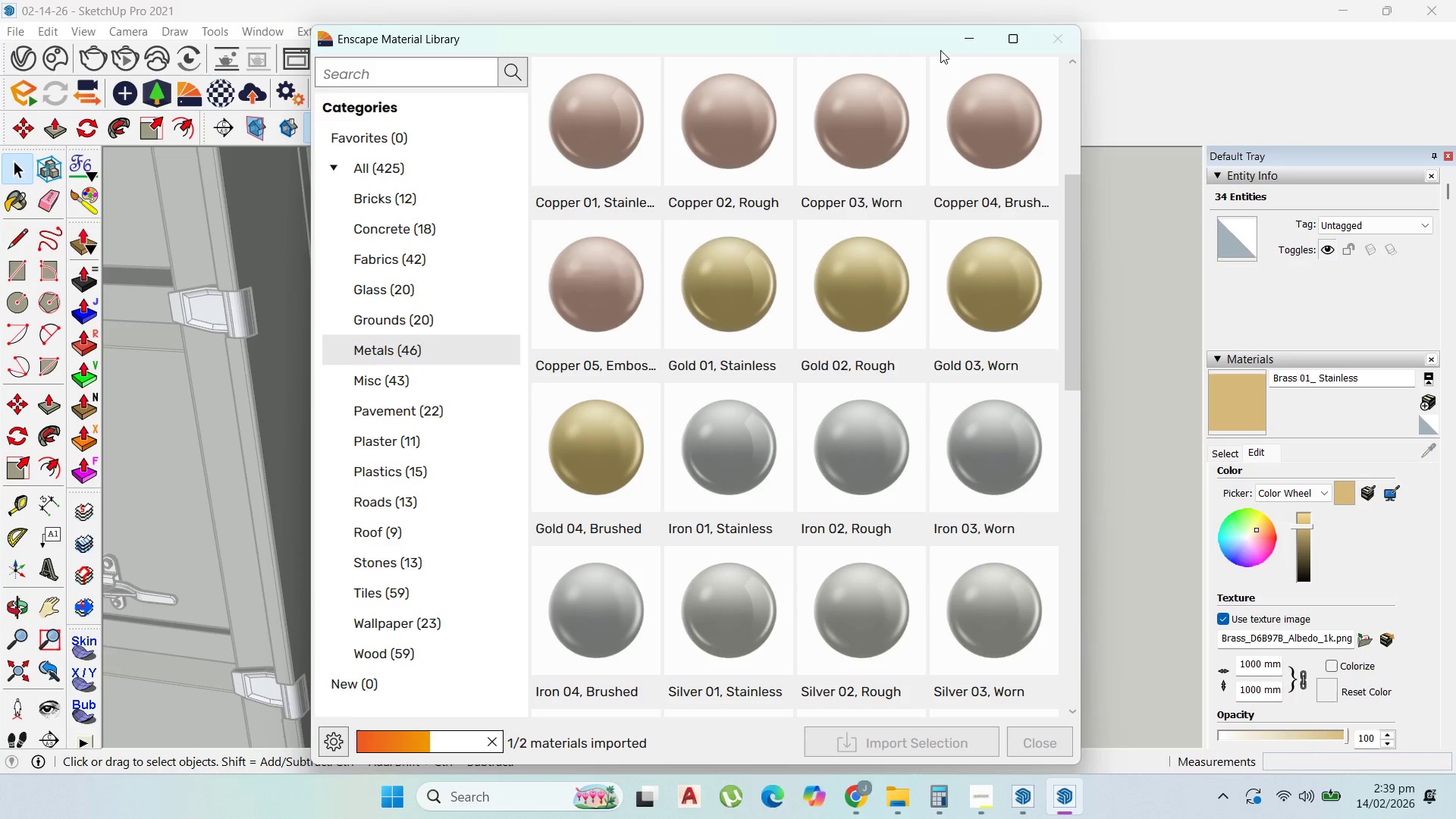 
left_click([957, 41])
 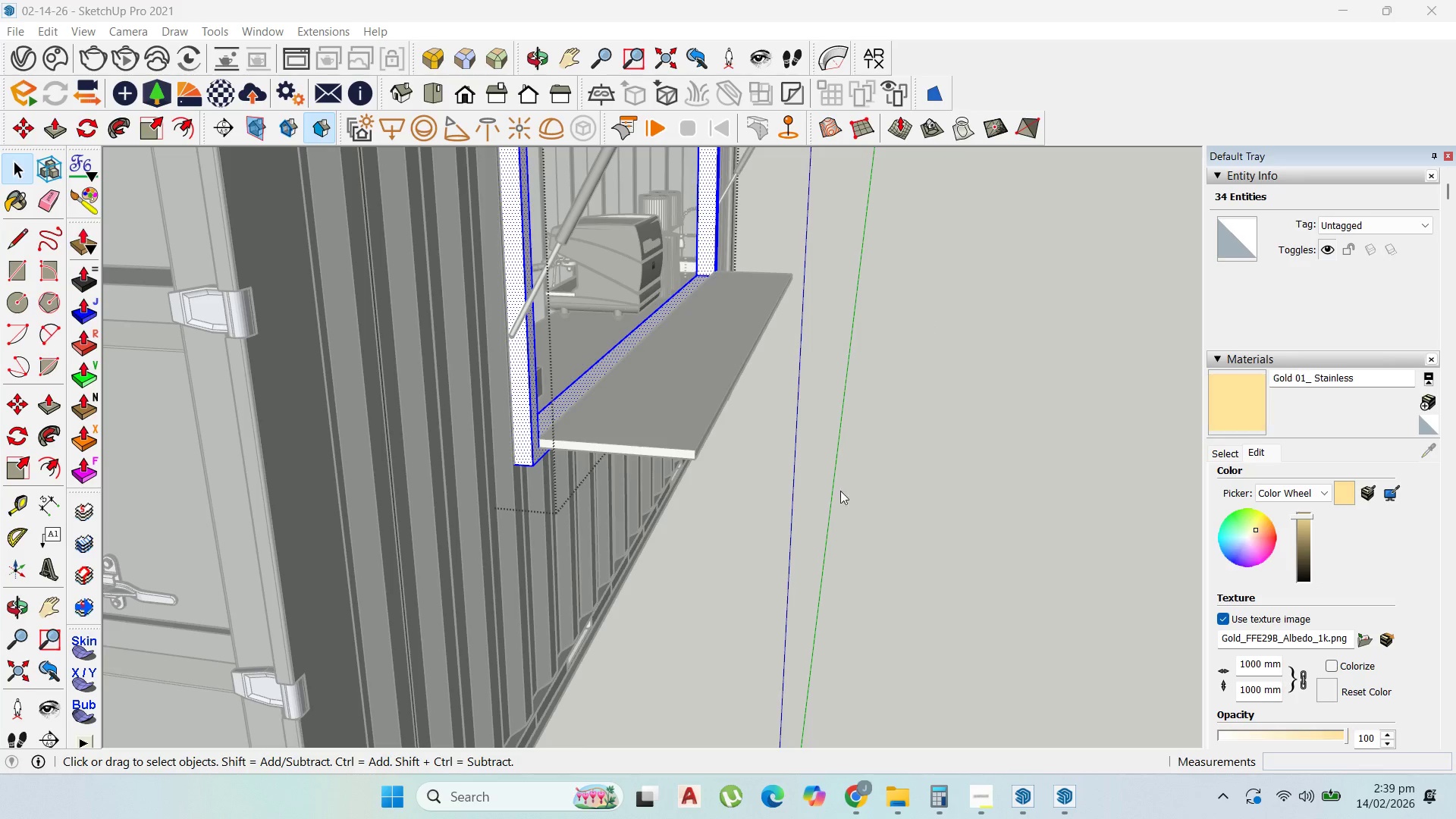 
scroll: coordinate [738, 347], scroll_direction: up, amount: 5.0
 